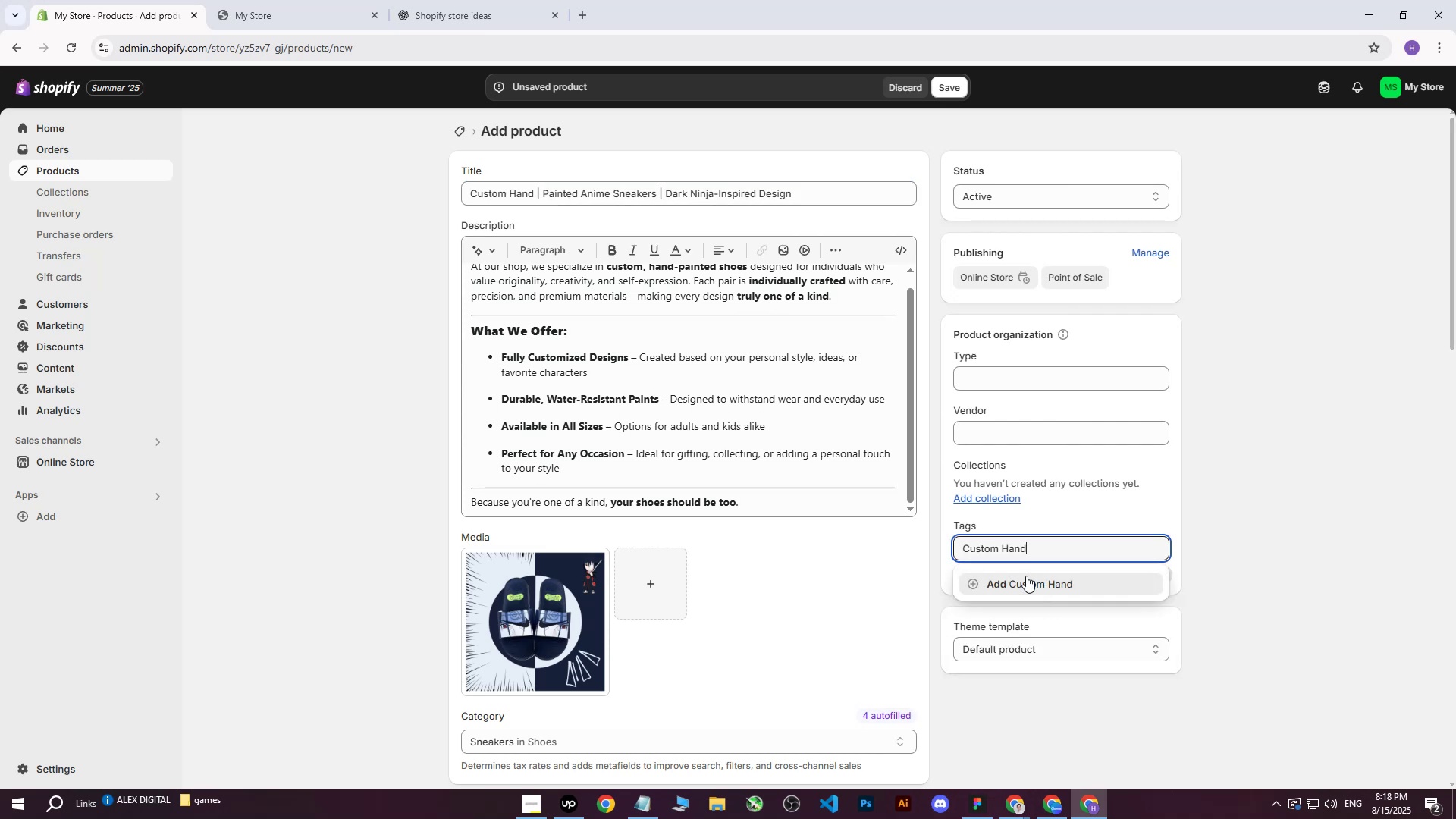 
left_click([1023, 573])
 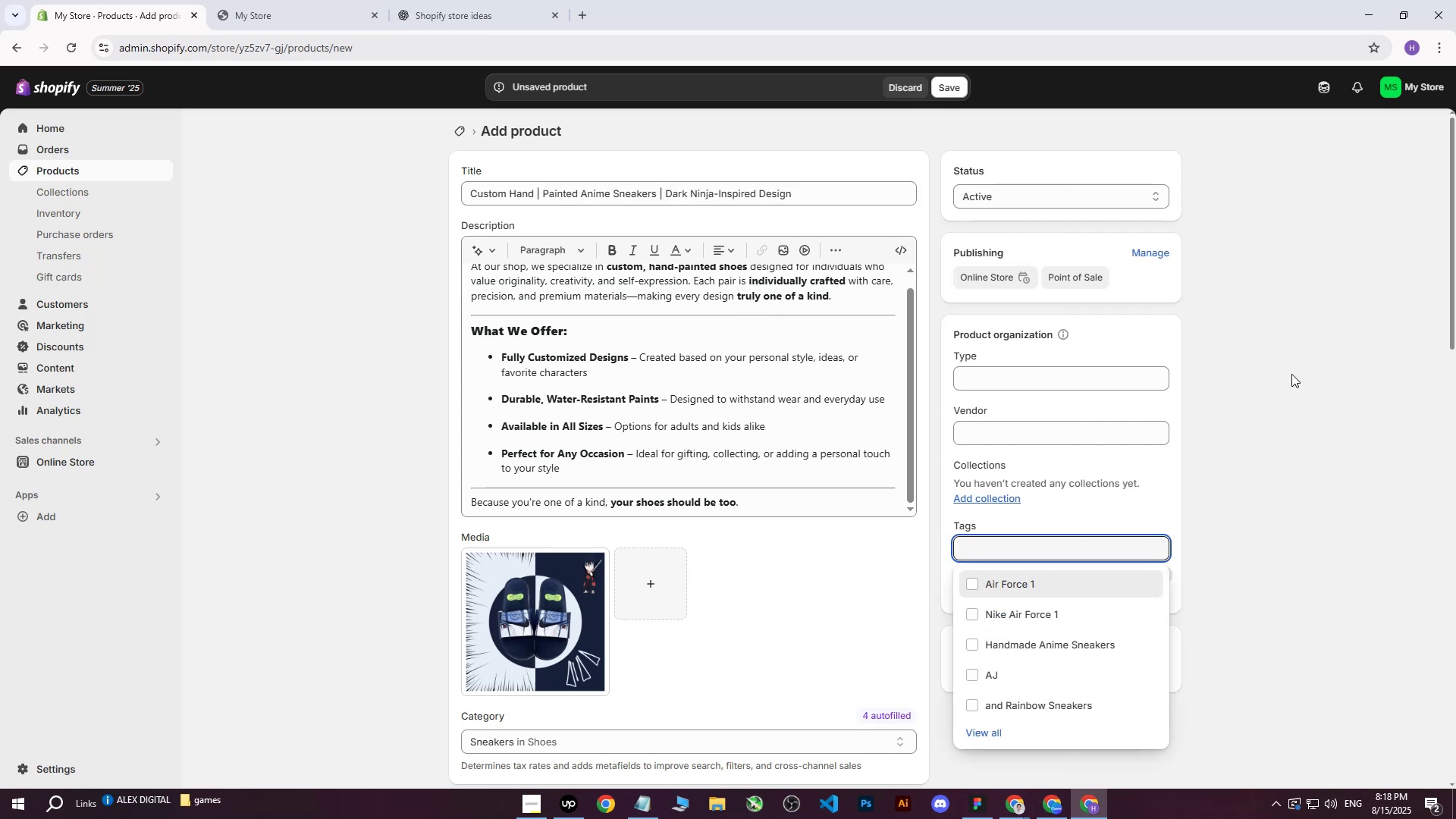 
left_click([1291, 374])
 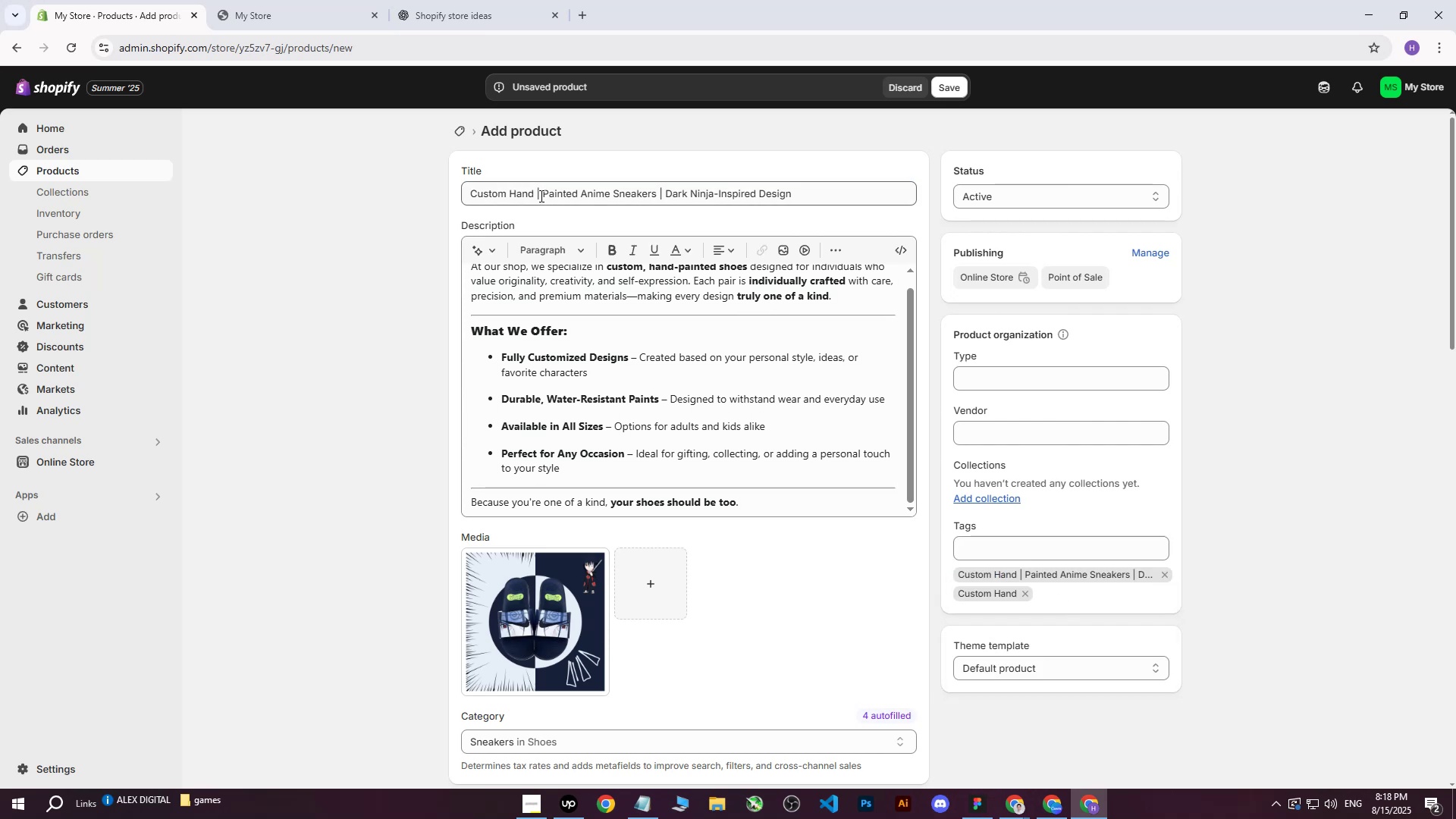 
left_click_drag(start_coordinate=[542, 196], to_coordinate=[655, 199])
 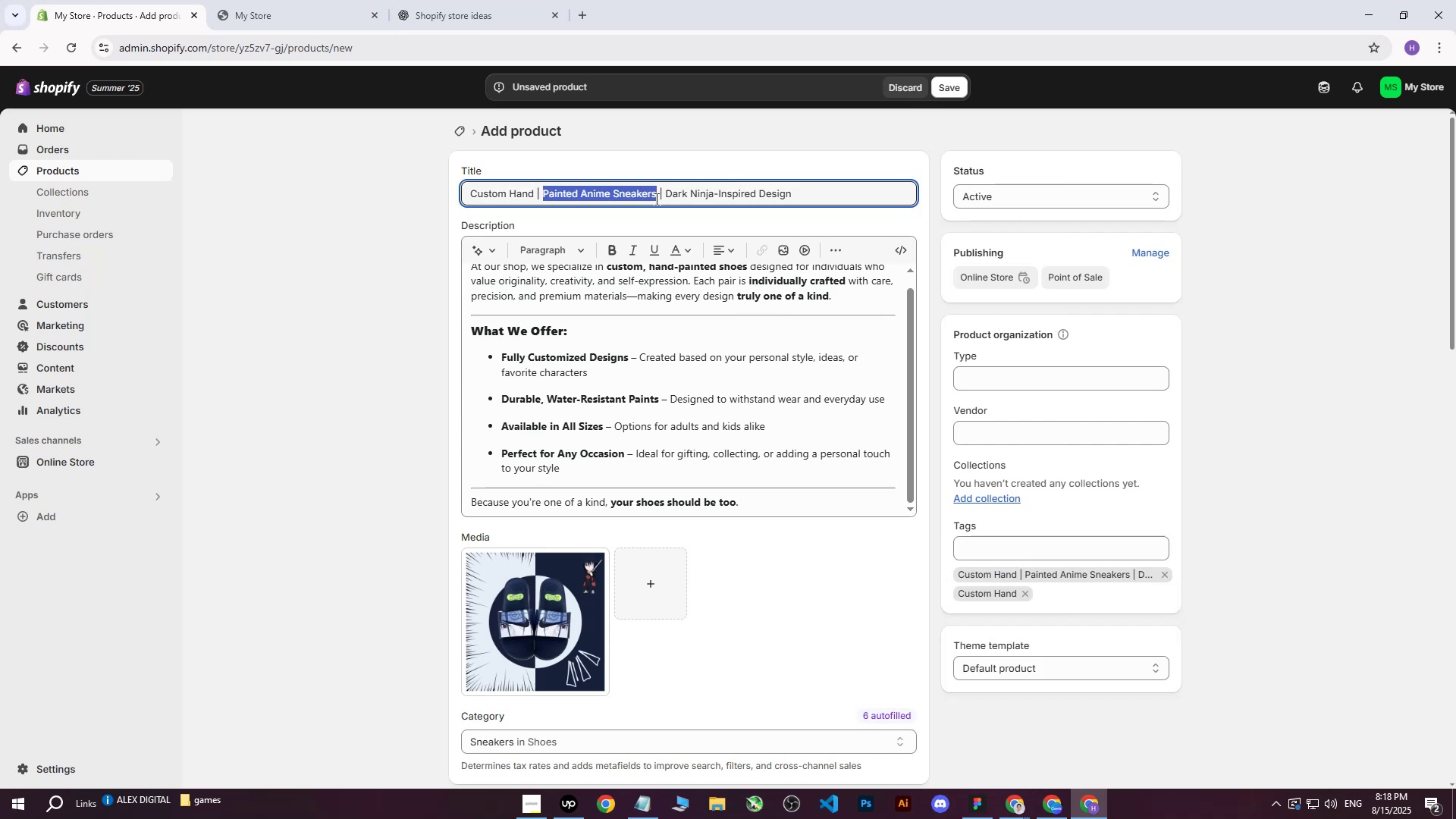 
key(Control+ControlLeft)
 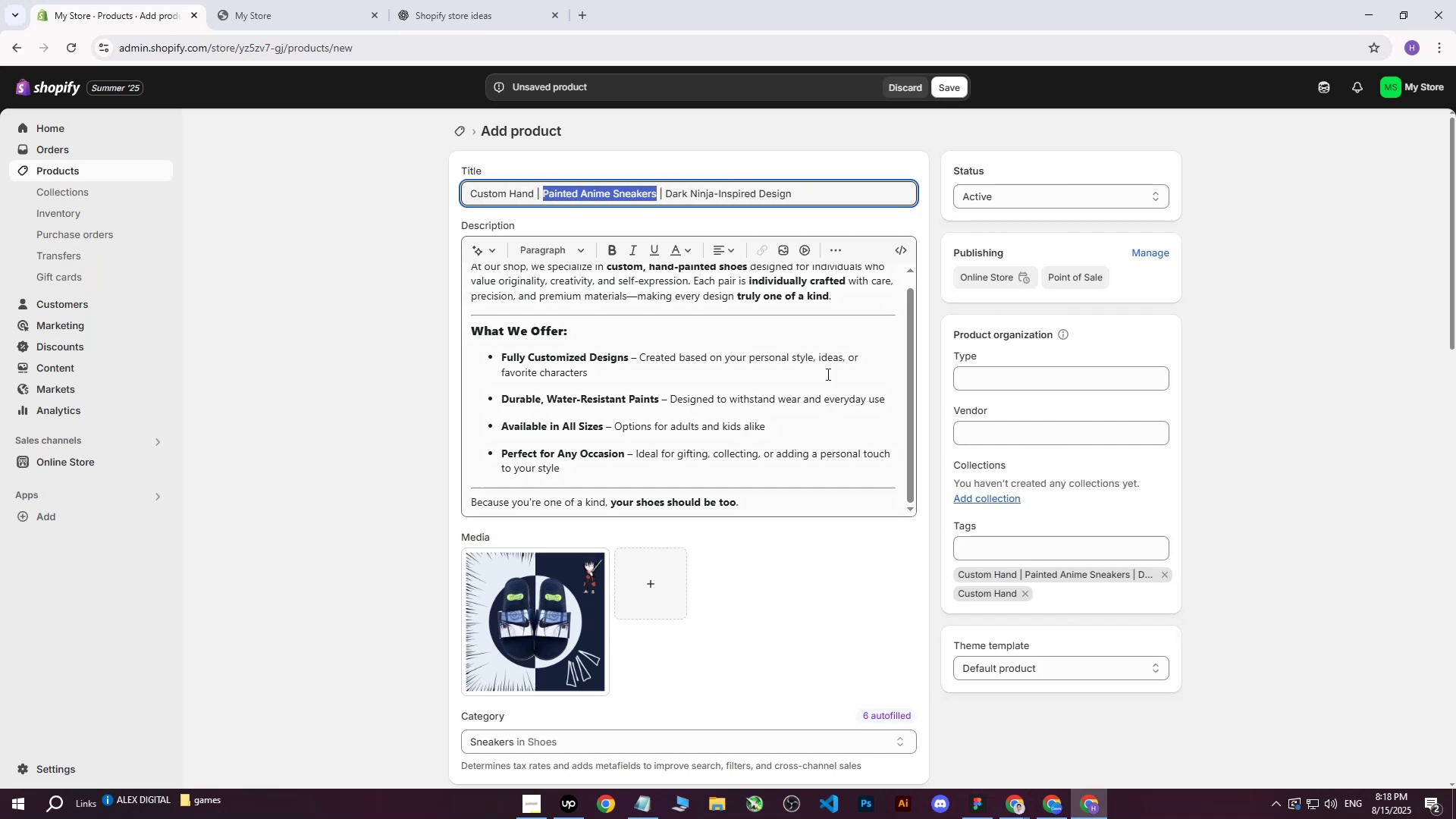 
key(Control+C)
 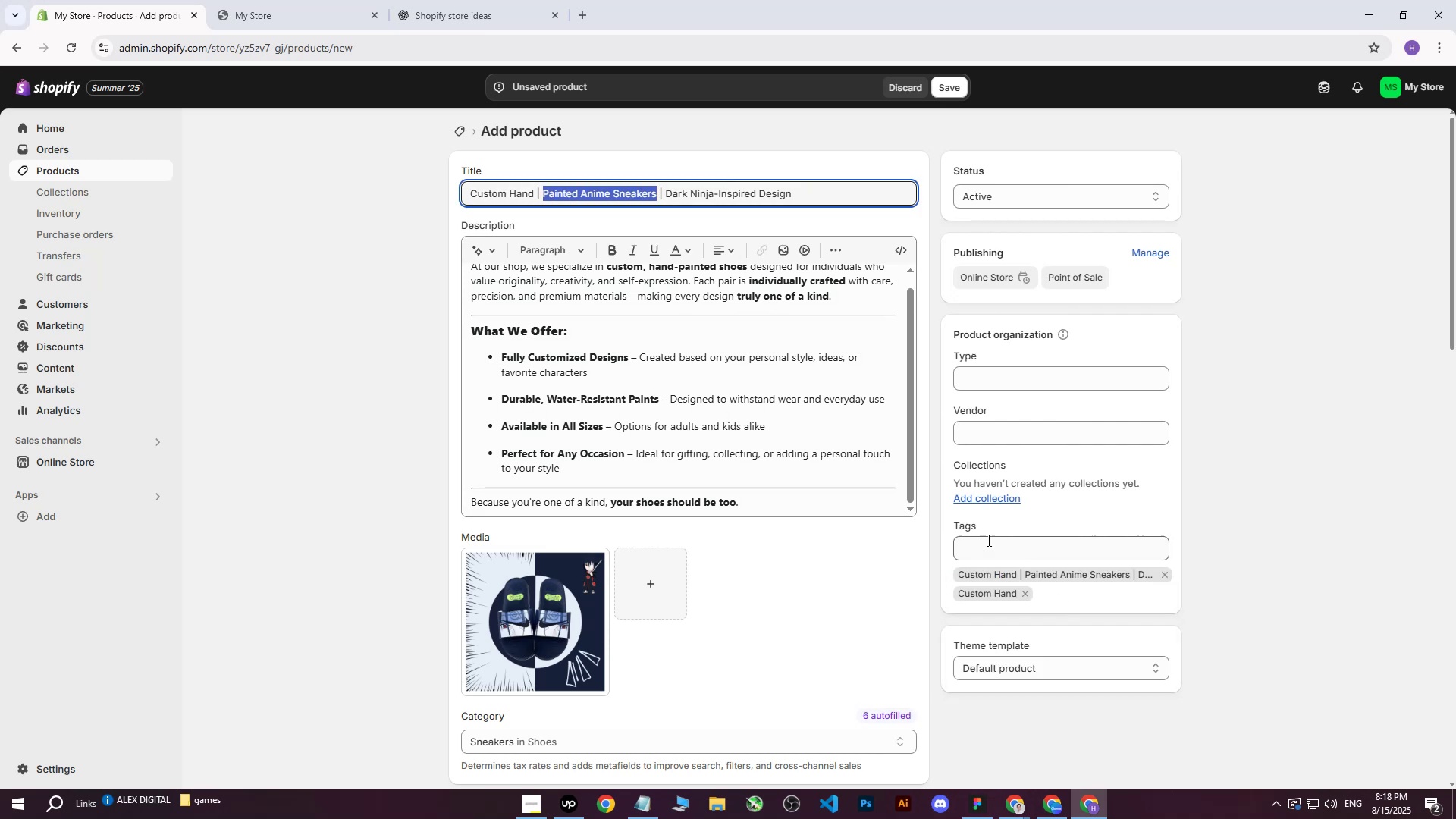 
left_click([984, 544])
 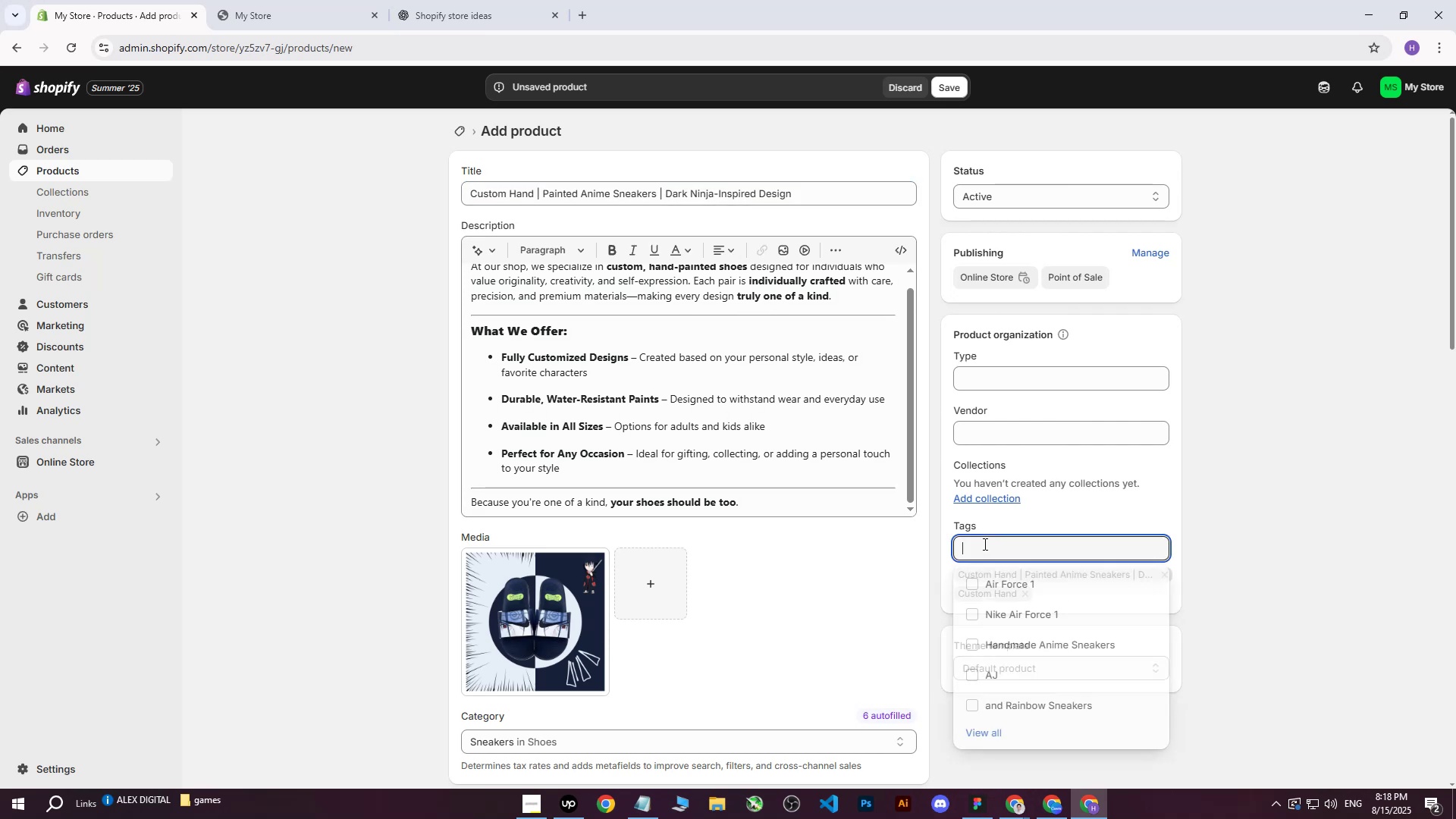 
key(Control+ControlLeft)
 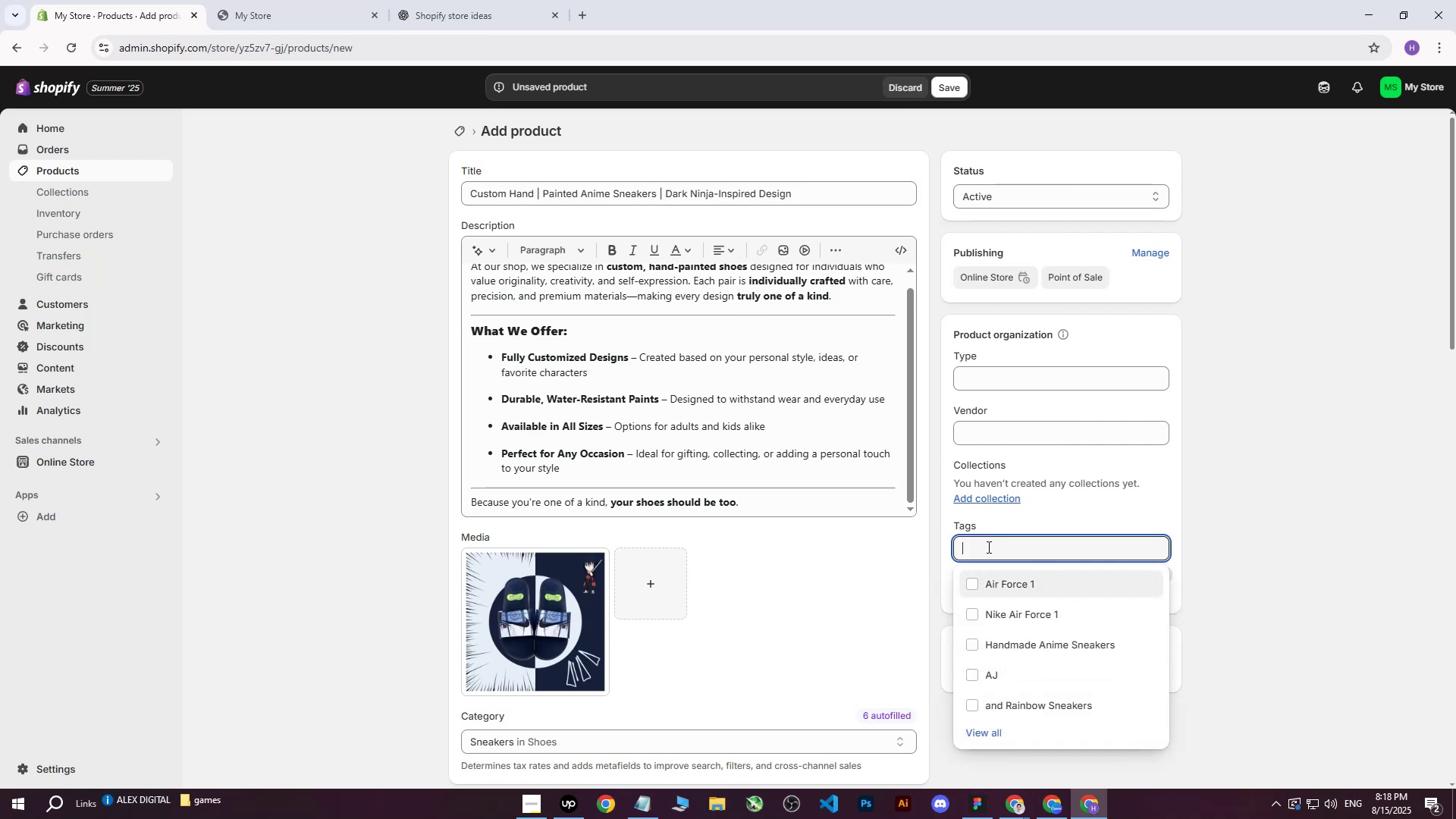 
key(Control+V)
 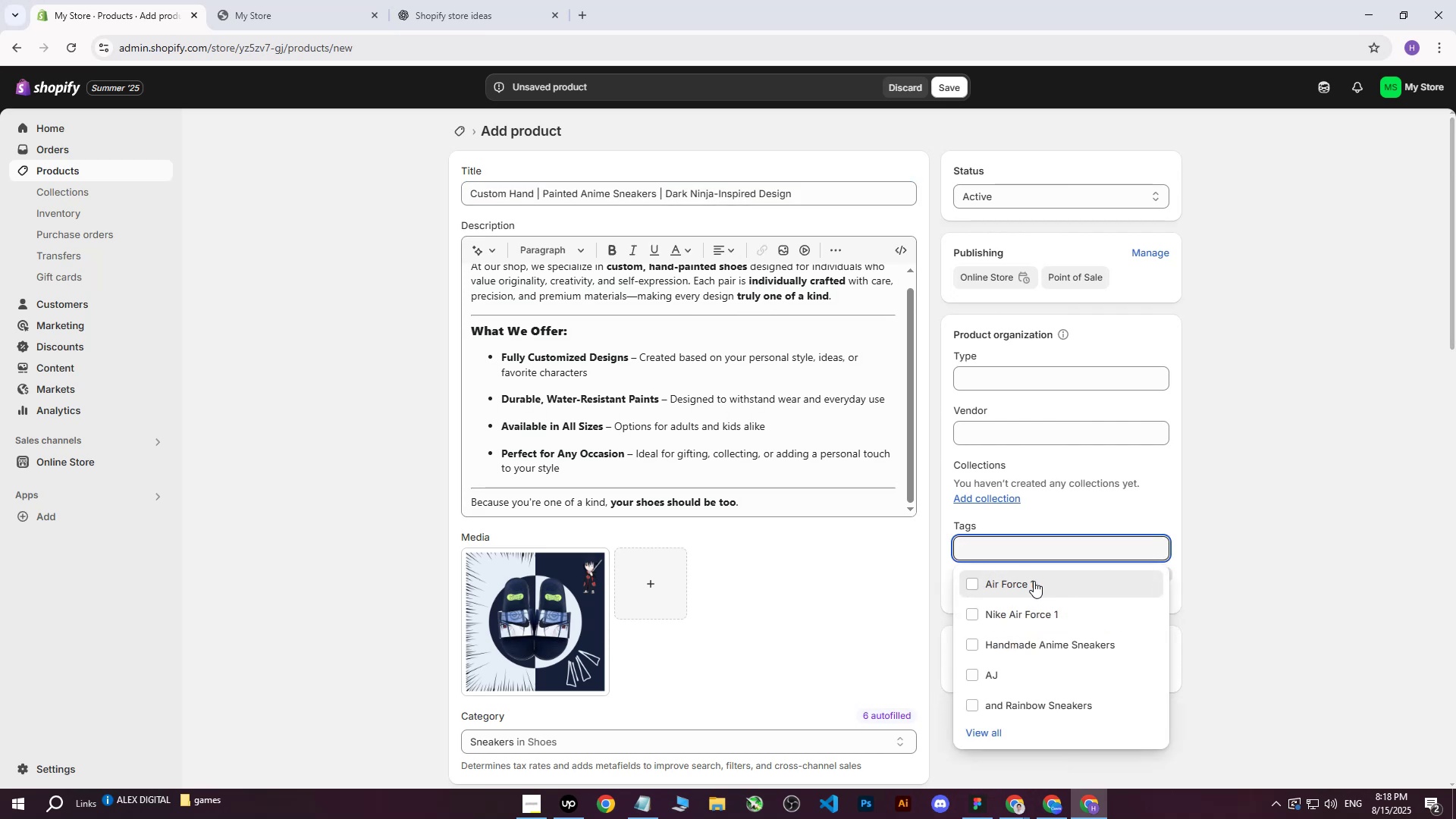 
double_click([1323, 410])
 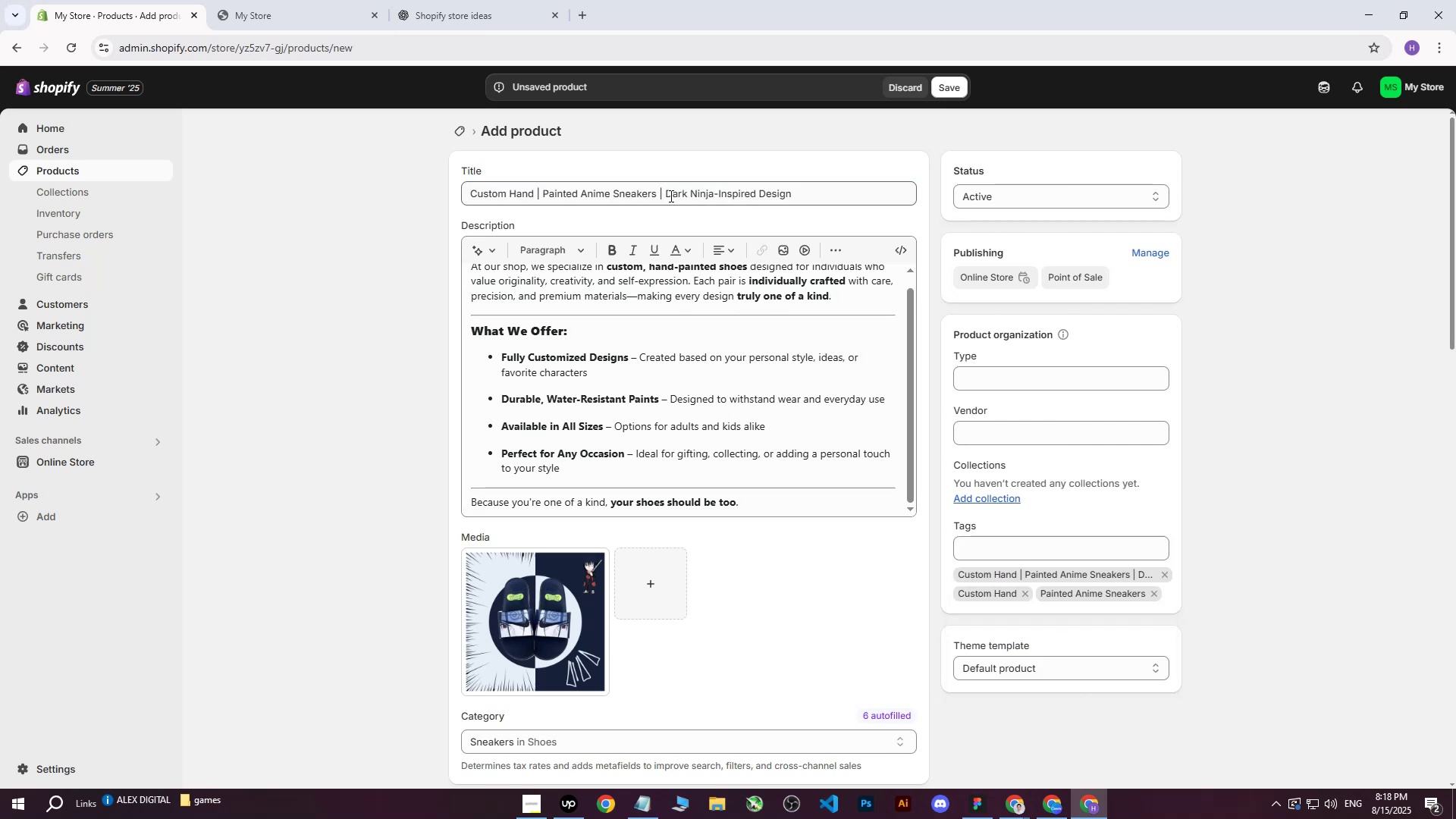 
left_click_drag(start_coordinate=[666, 193], to_coordinate=[795, 196])
 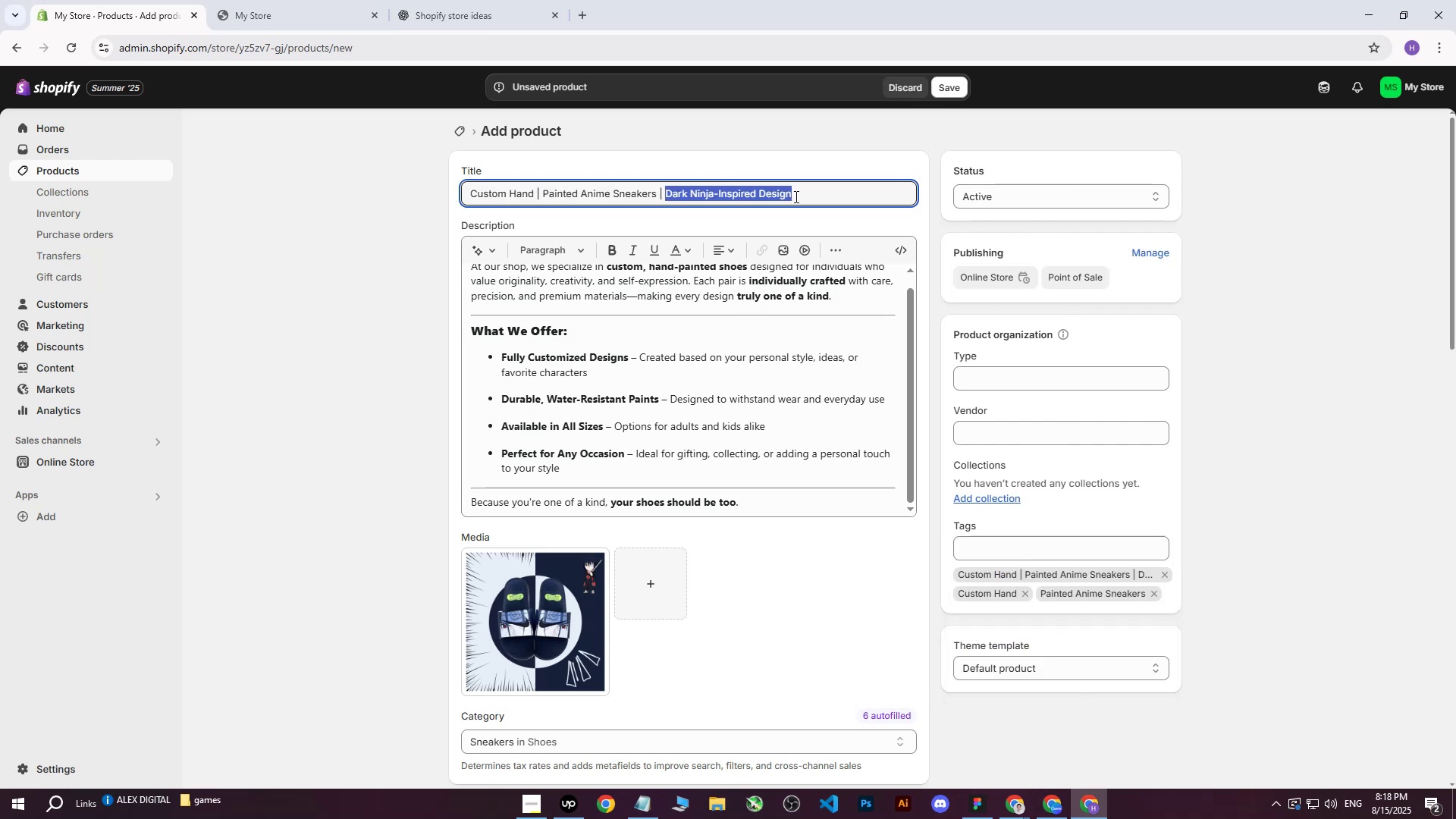 
key(Control+ControlLeft)
 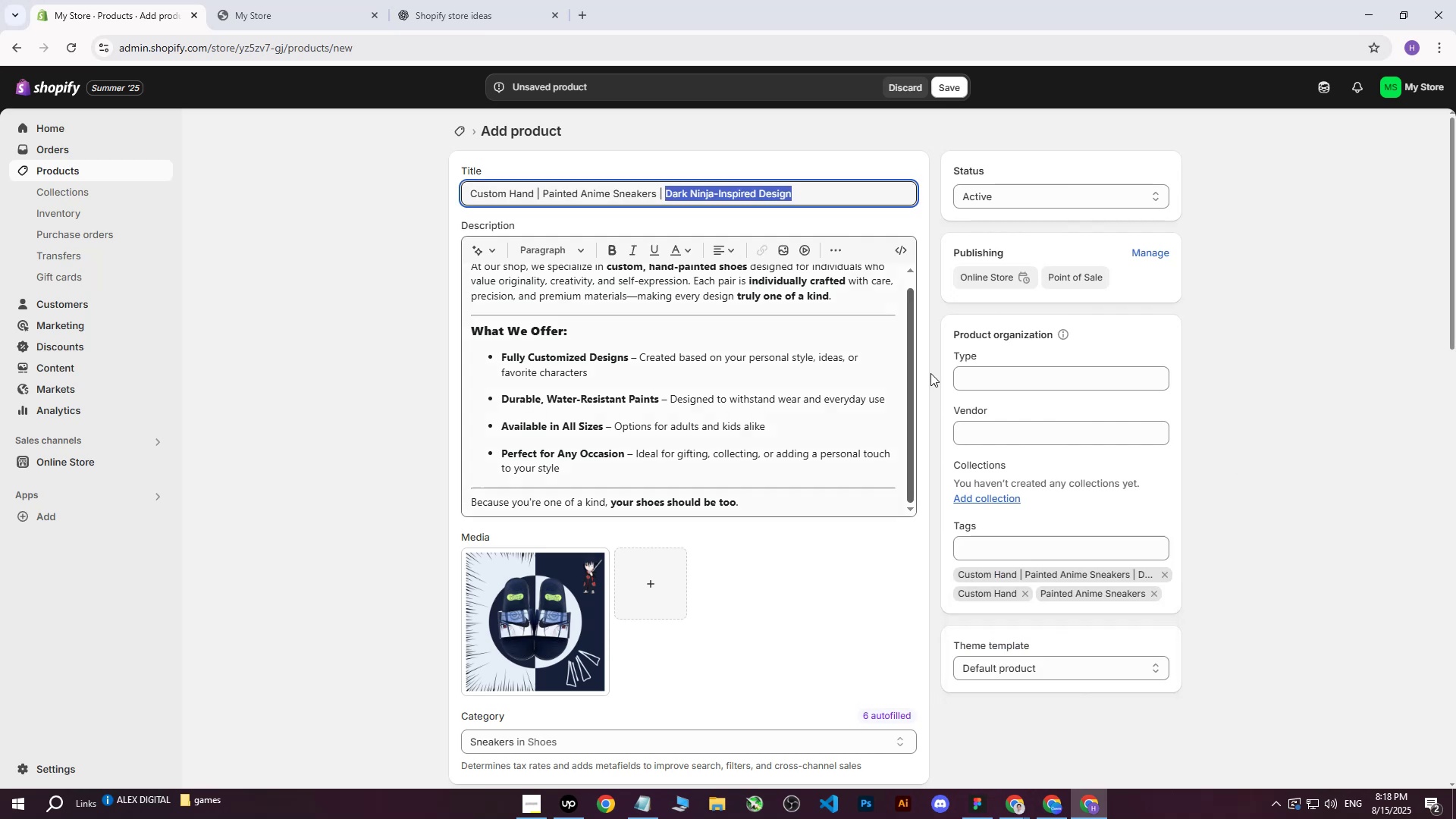 
key(Control+C)
 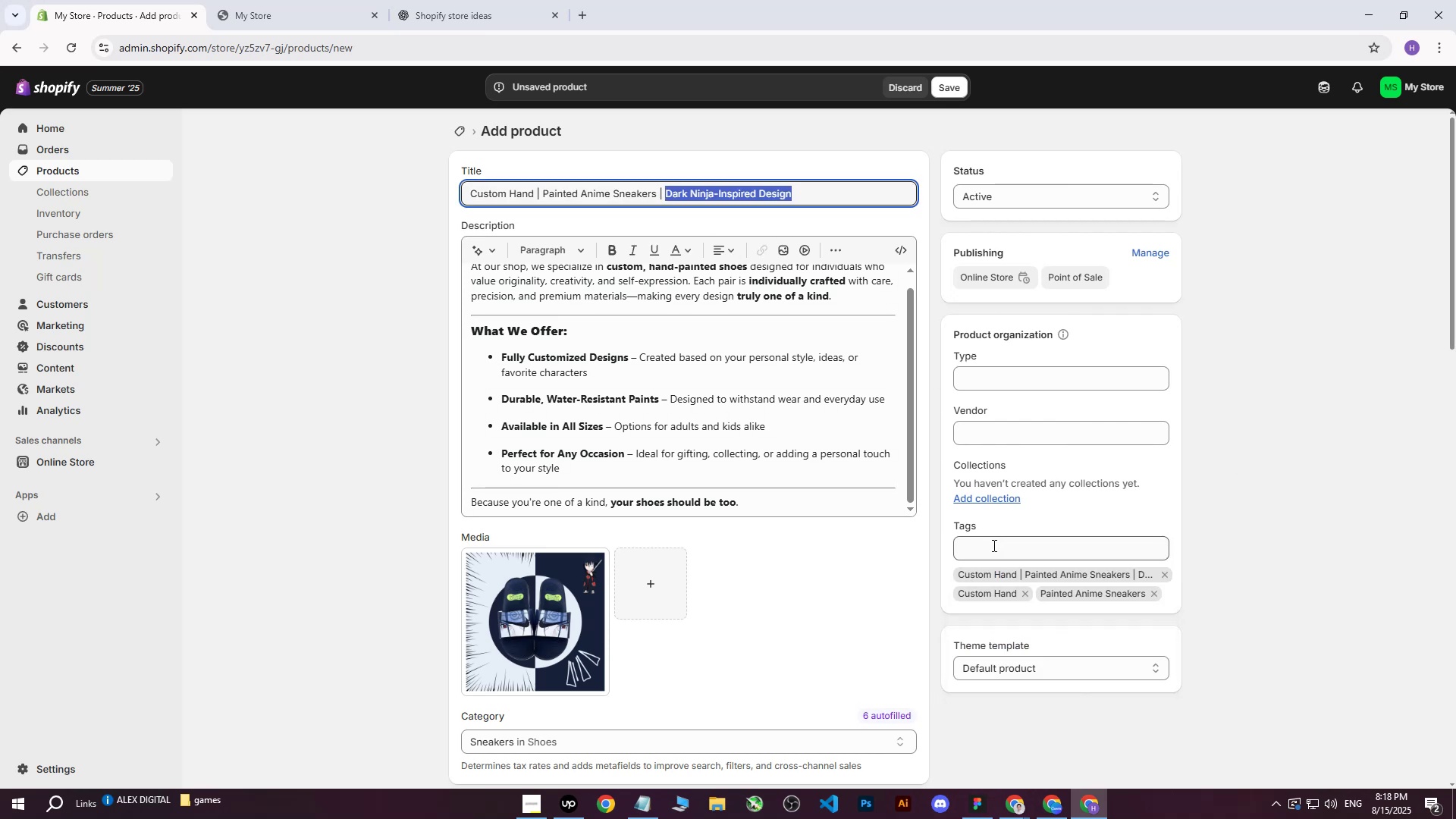 
left_click([993, 545])
 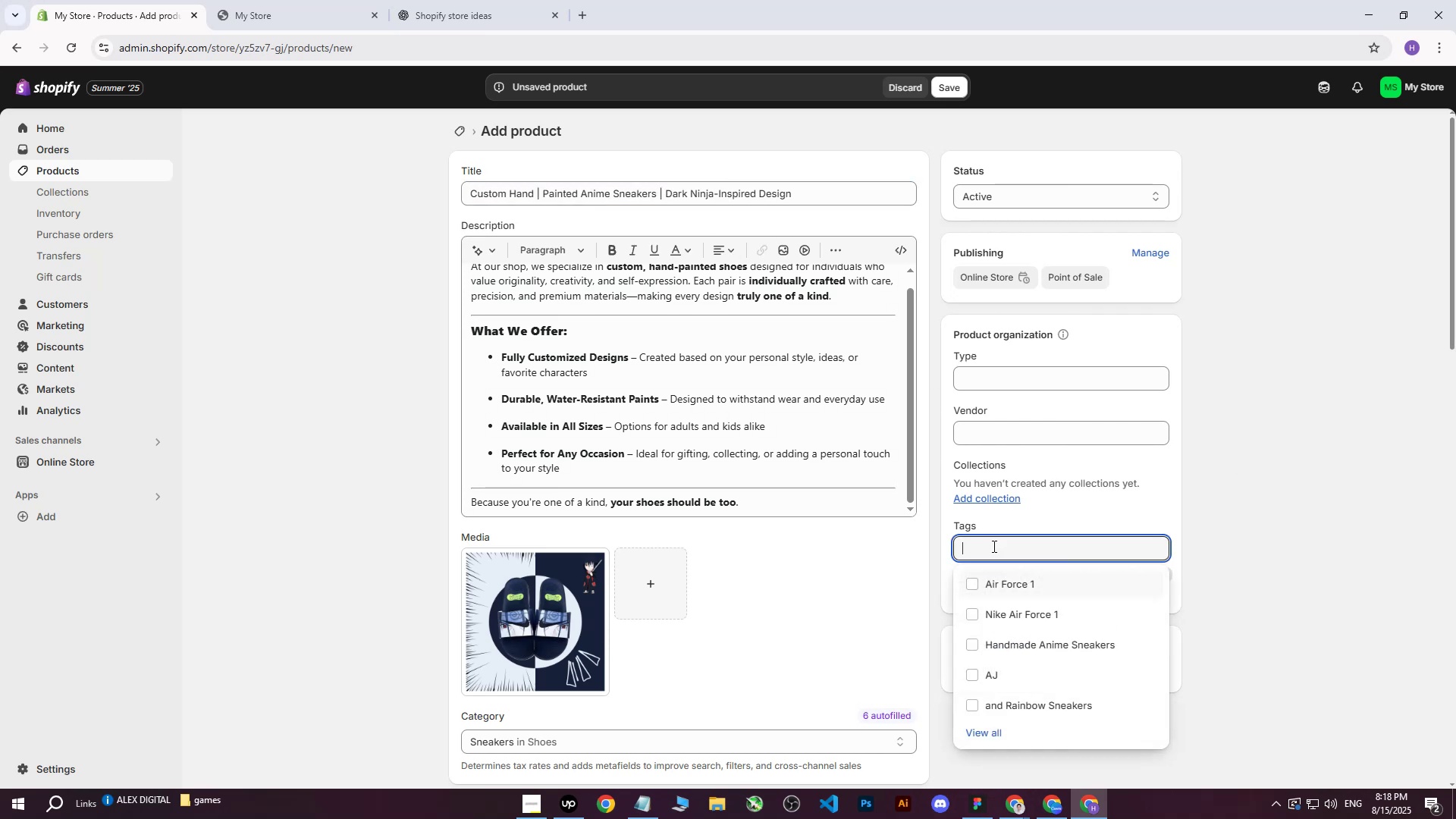 
key(Control+ControlLeft)
 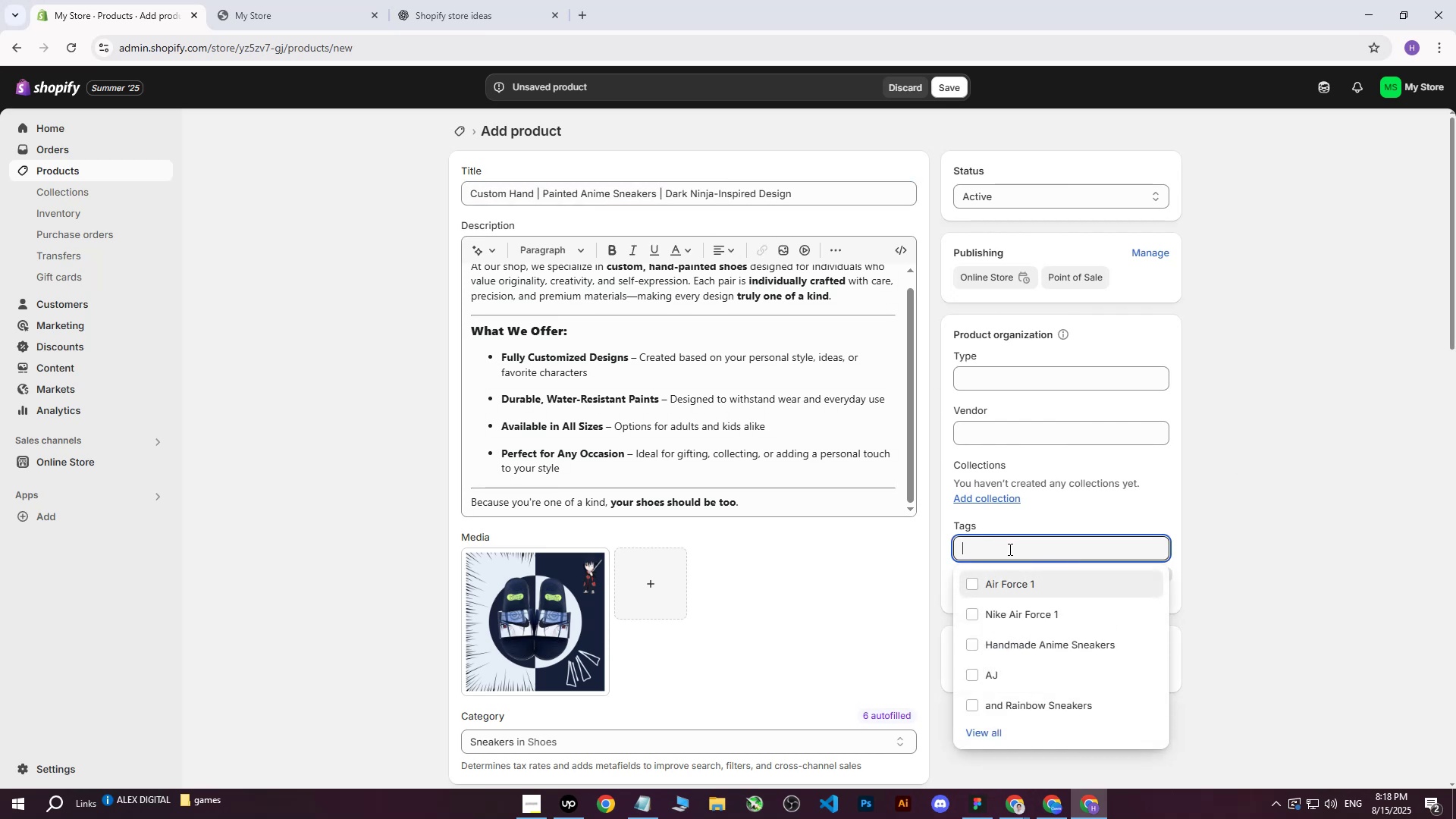 
key(Control+V)
 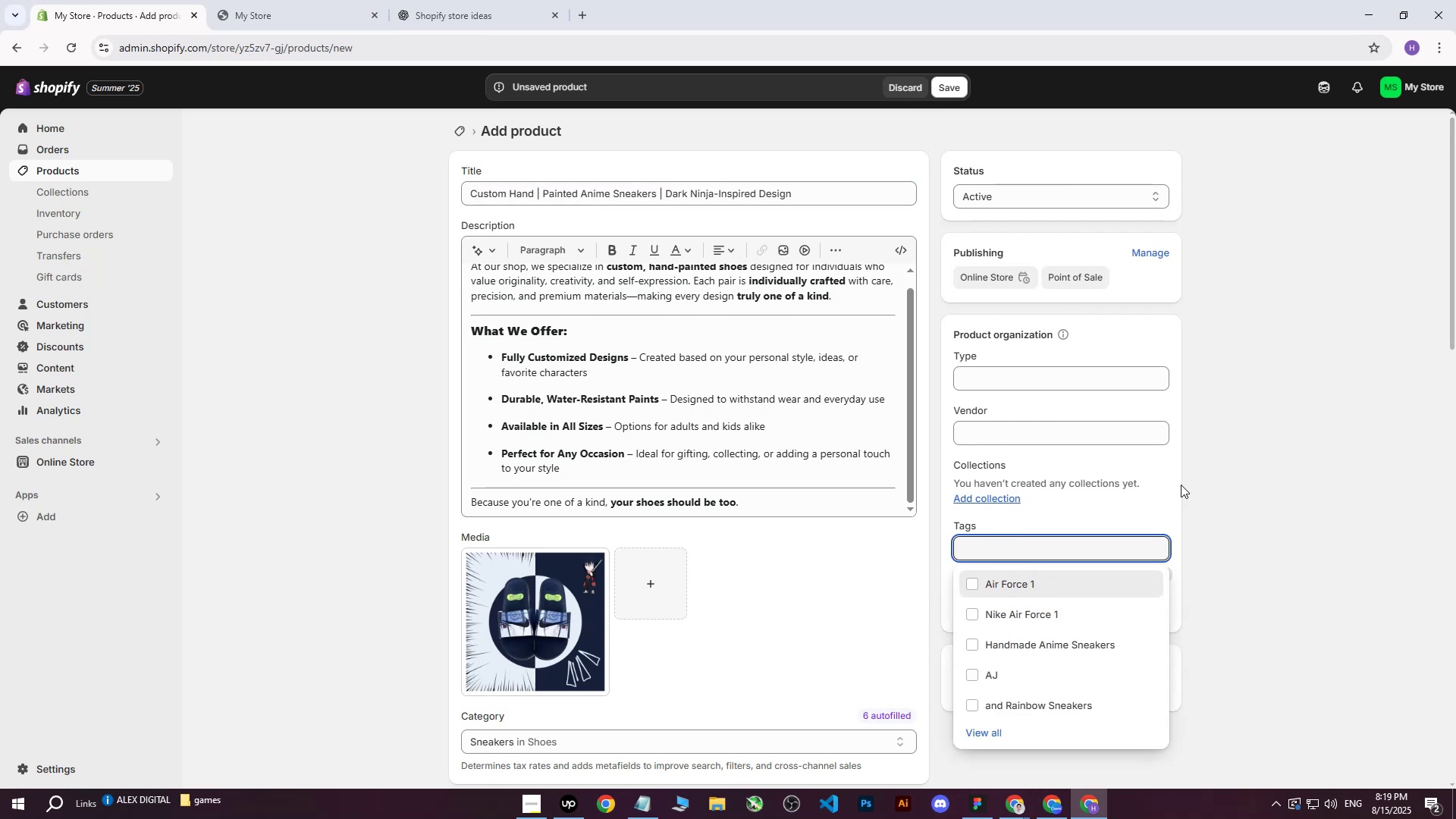 
double_click([1301, 362])
 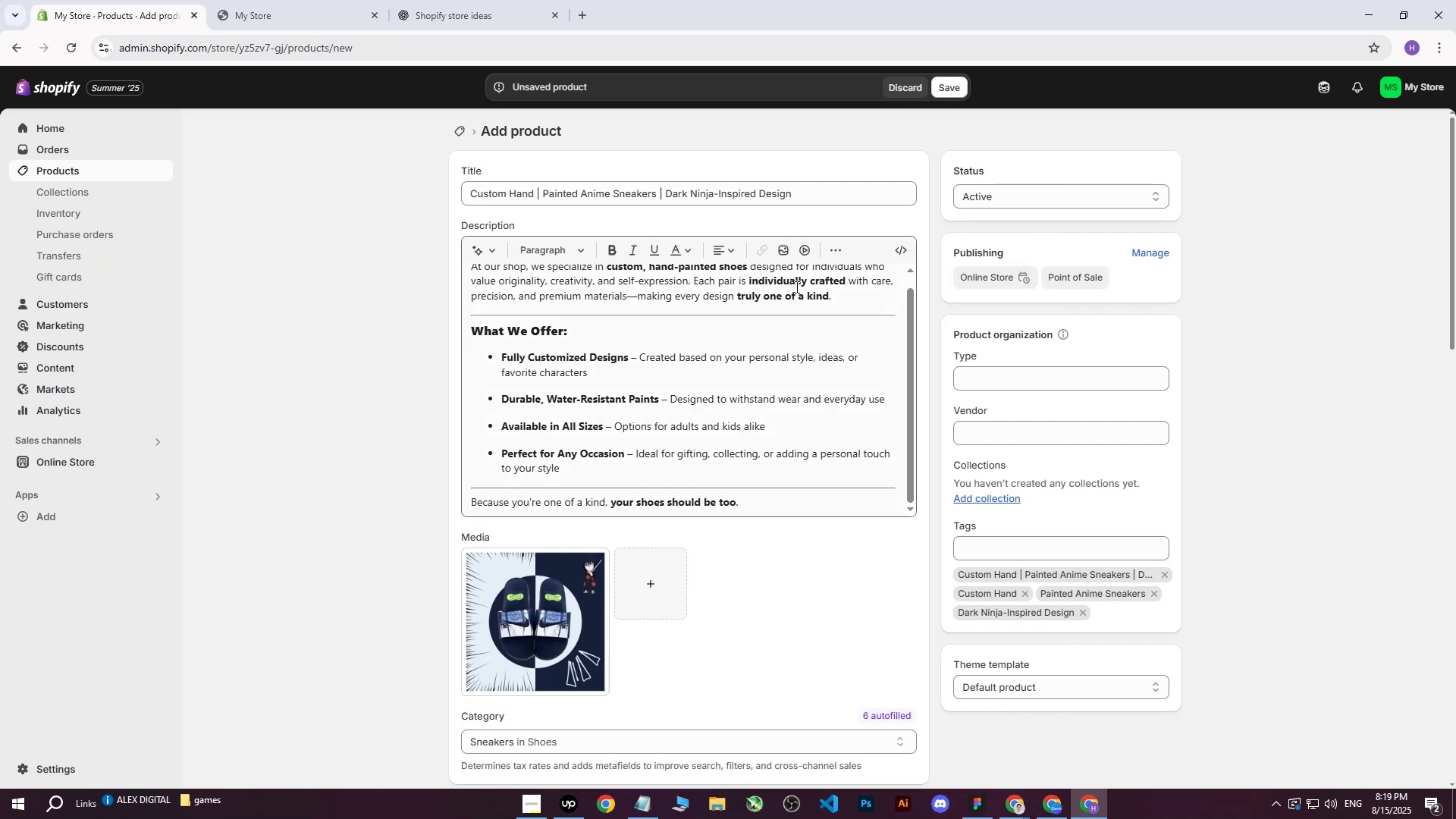 
scroll: coordinate [641, 388], scroll_direction: none, amount: 0.0
 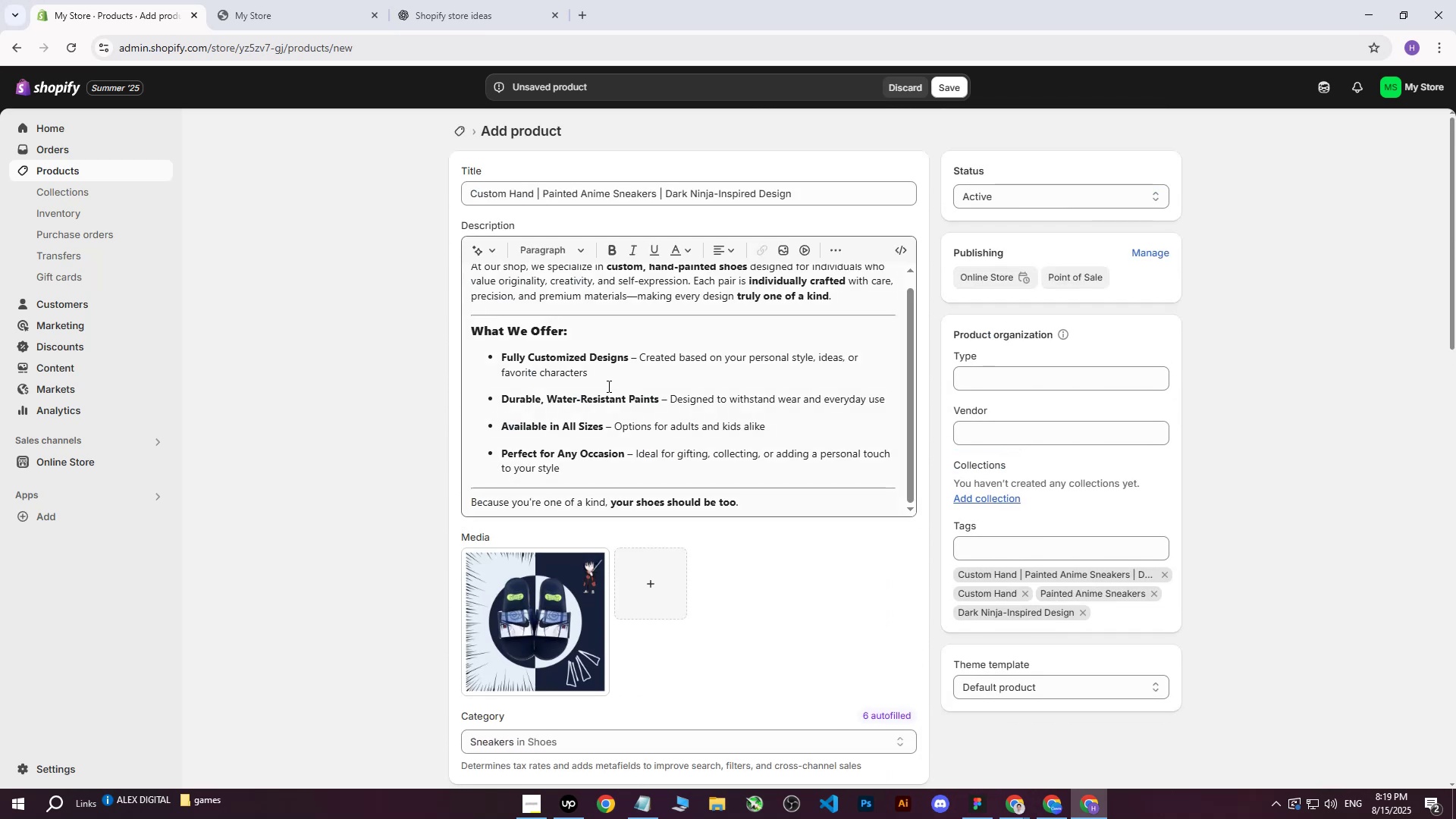 
scroll: coordinate [685, 371], scroll_direction: up, amount: 3.0
 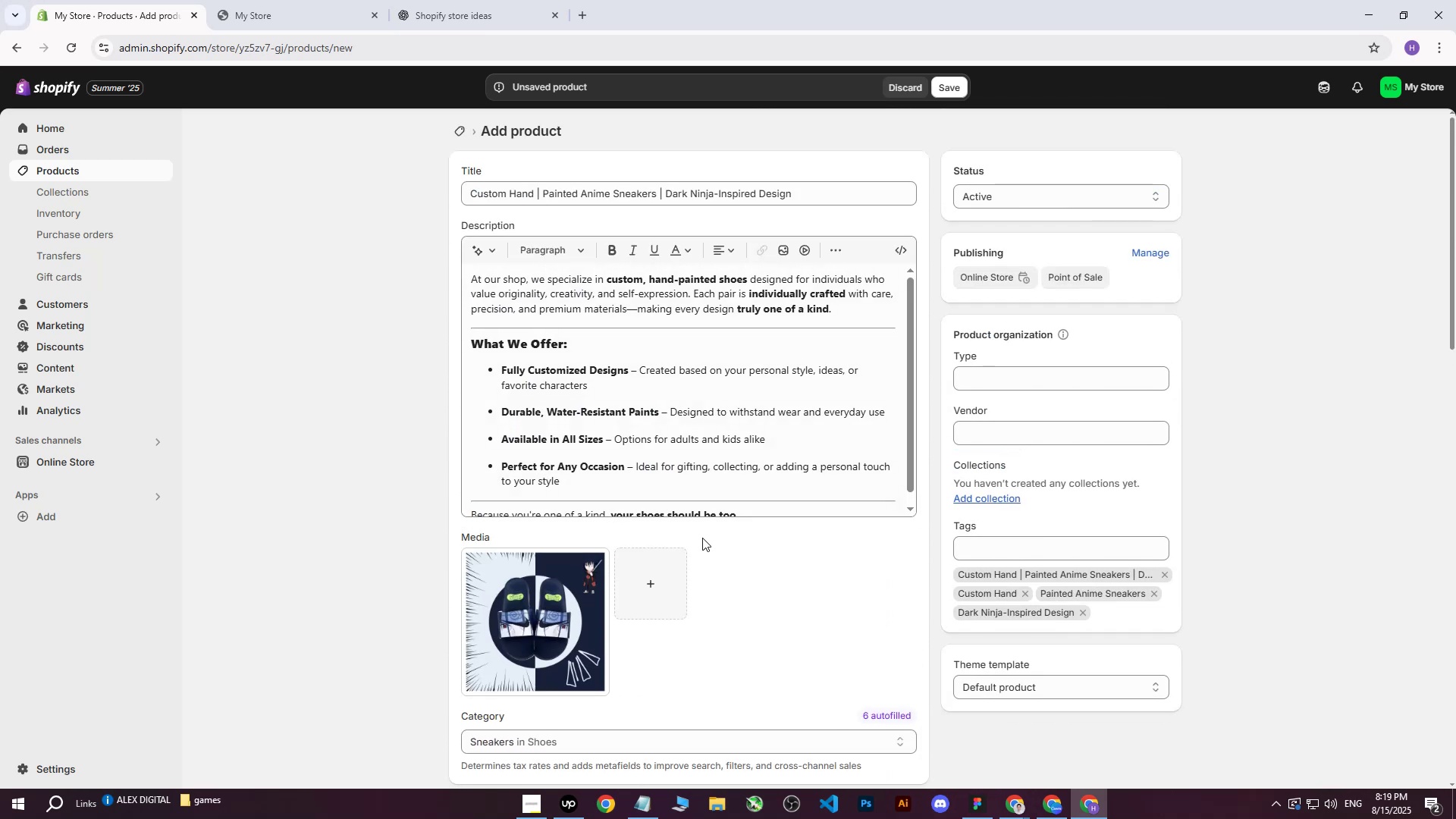 
left_click([956, 86])
 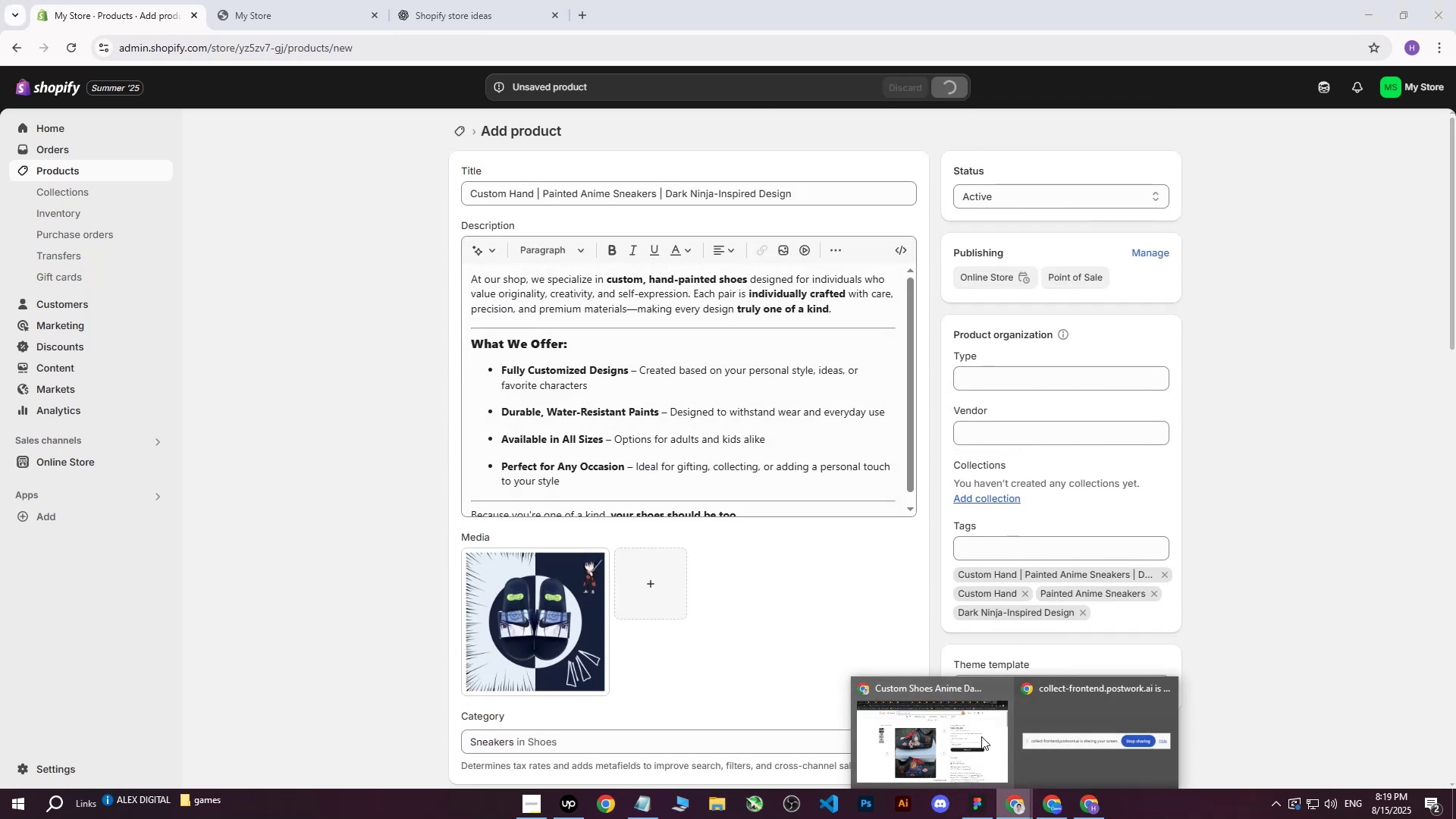 
left_click([922, 720])
 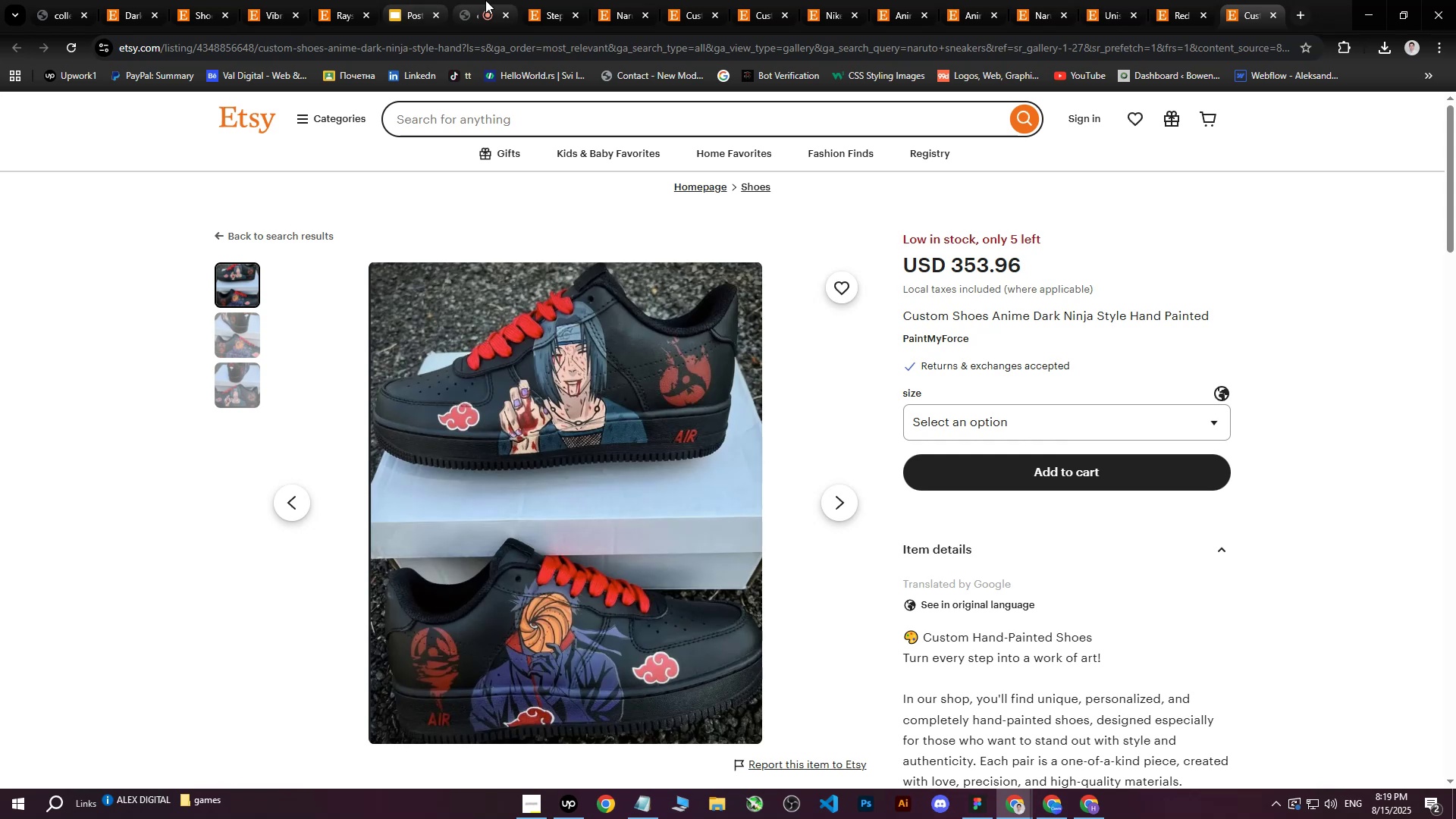 
left_click([493, 0])
 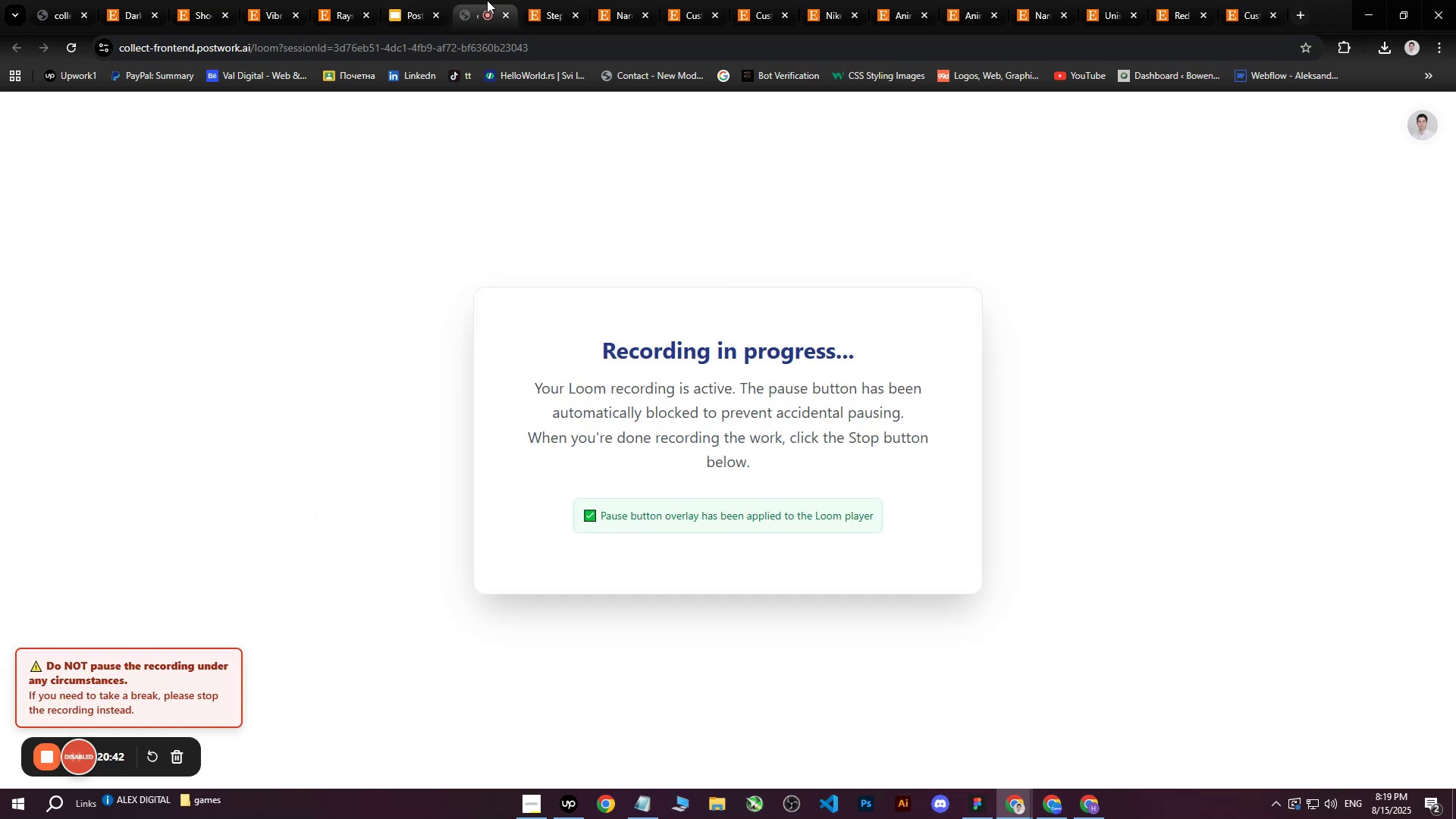 
left_click([1244, 0])
 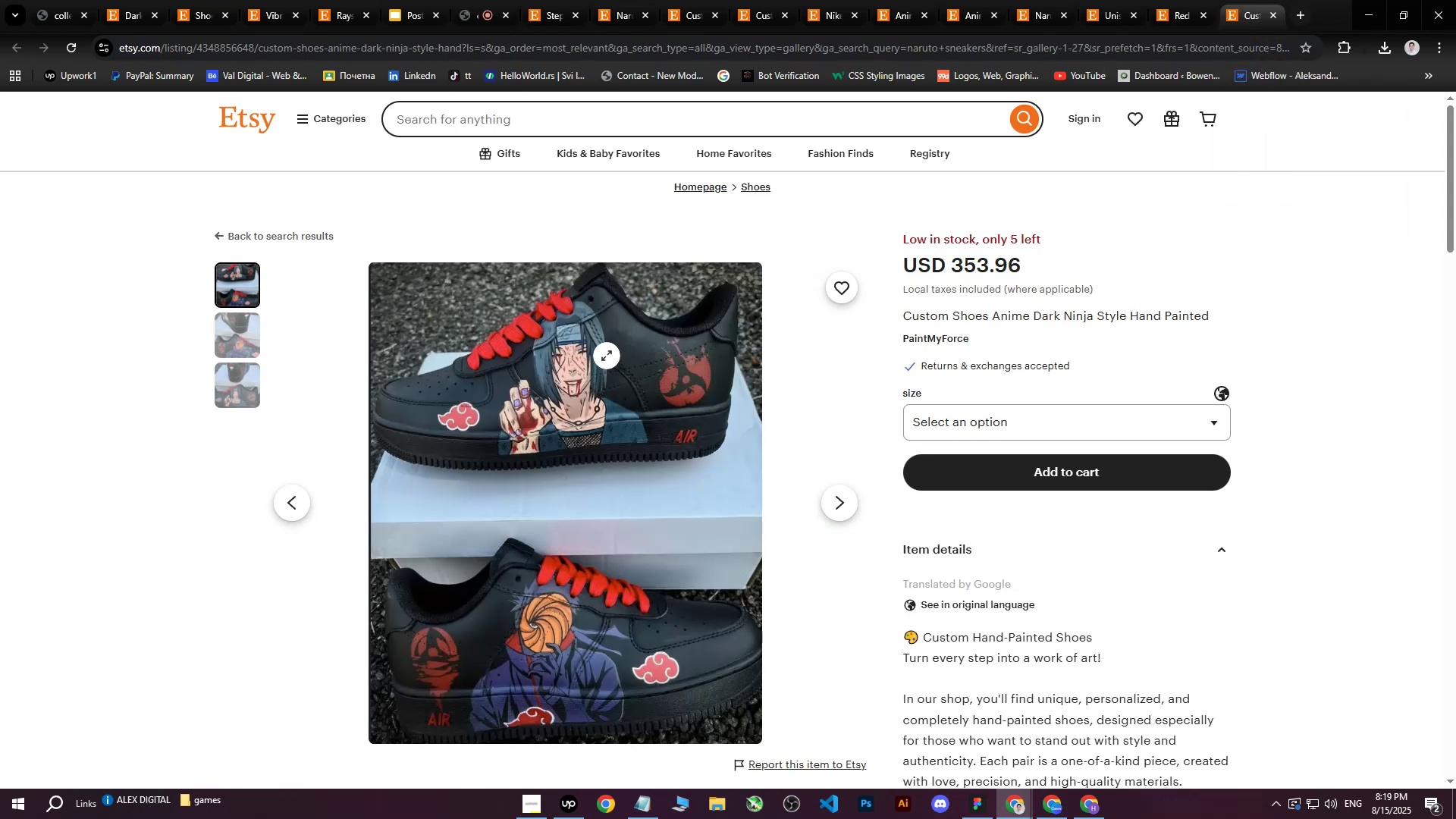 
right_click([607, 356])
 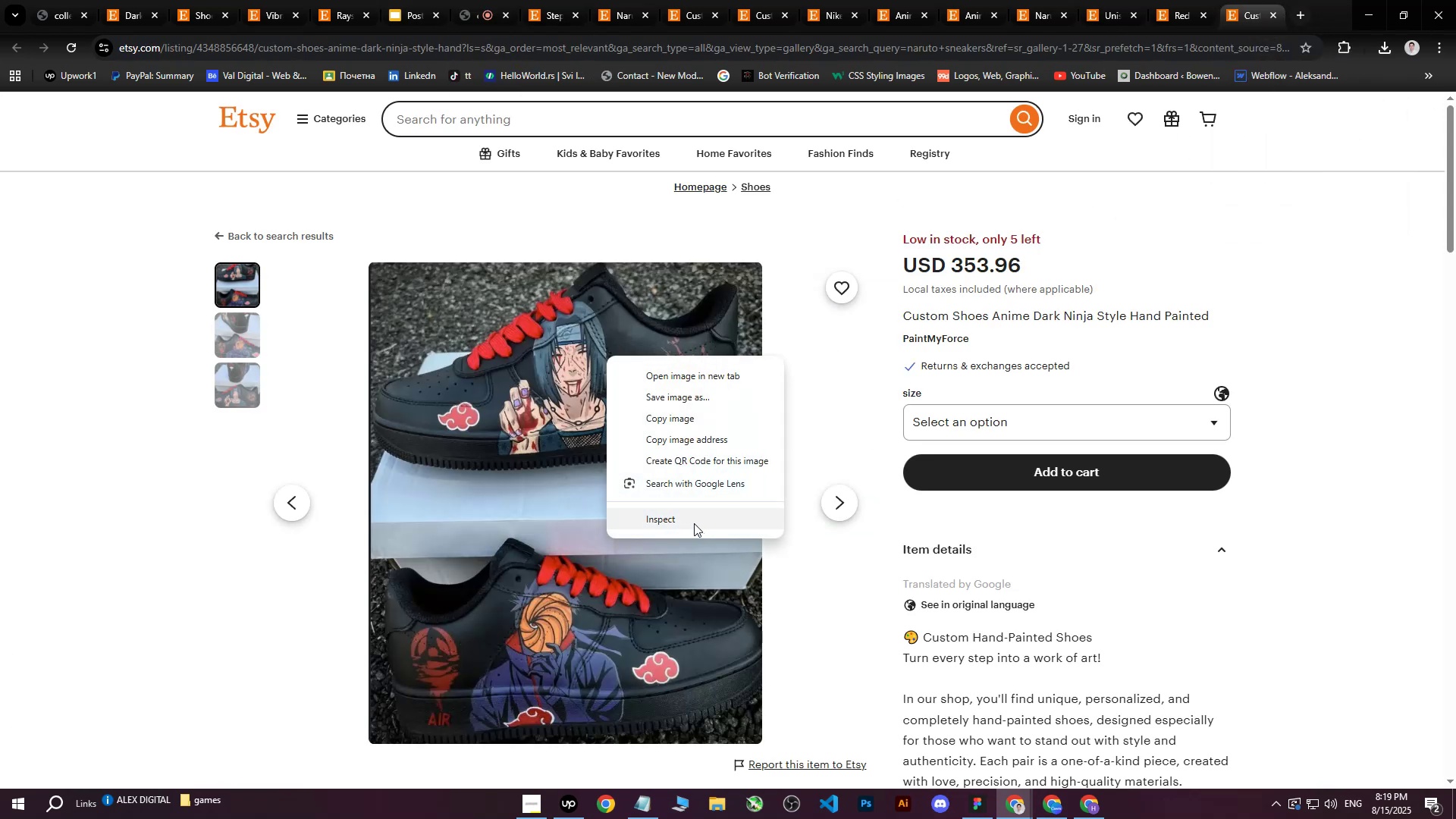 
left_click([694, 523])
 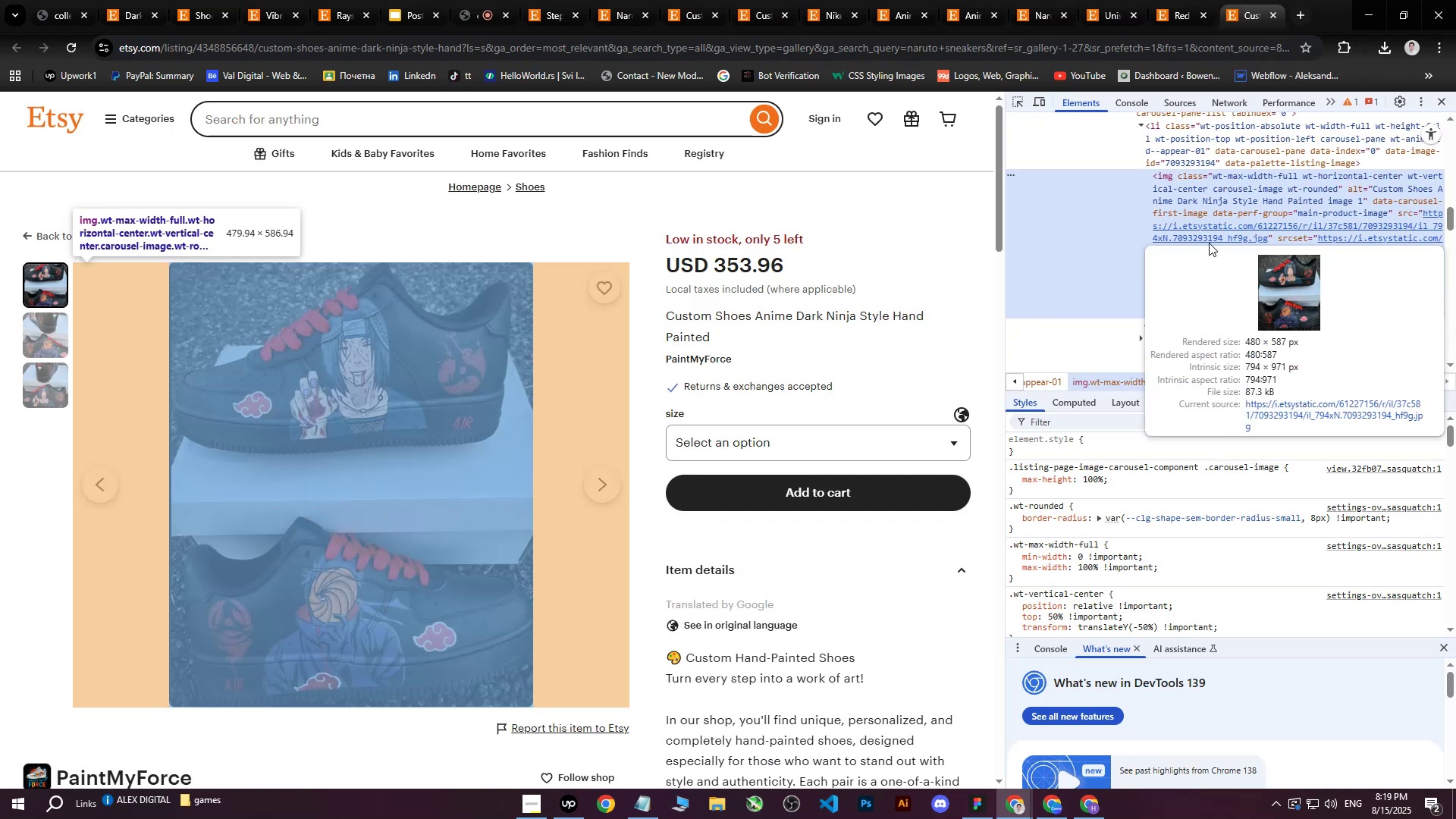 
left_click([1314, 416])
 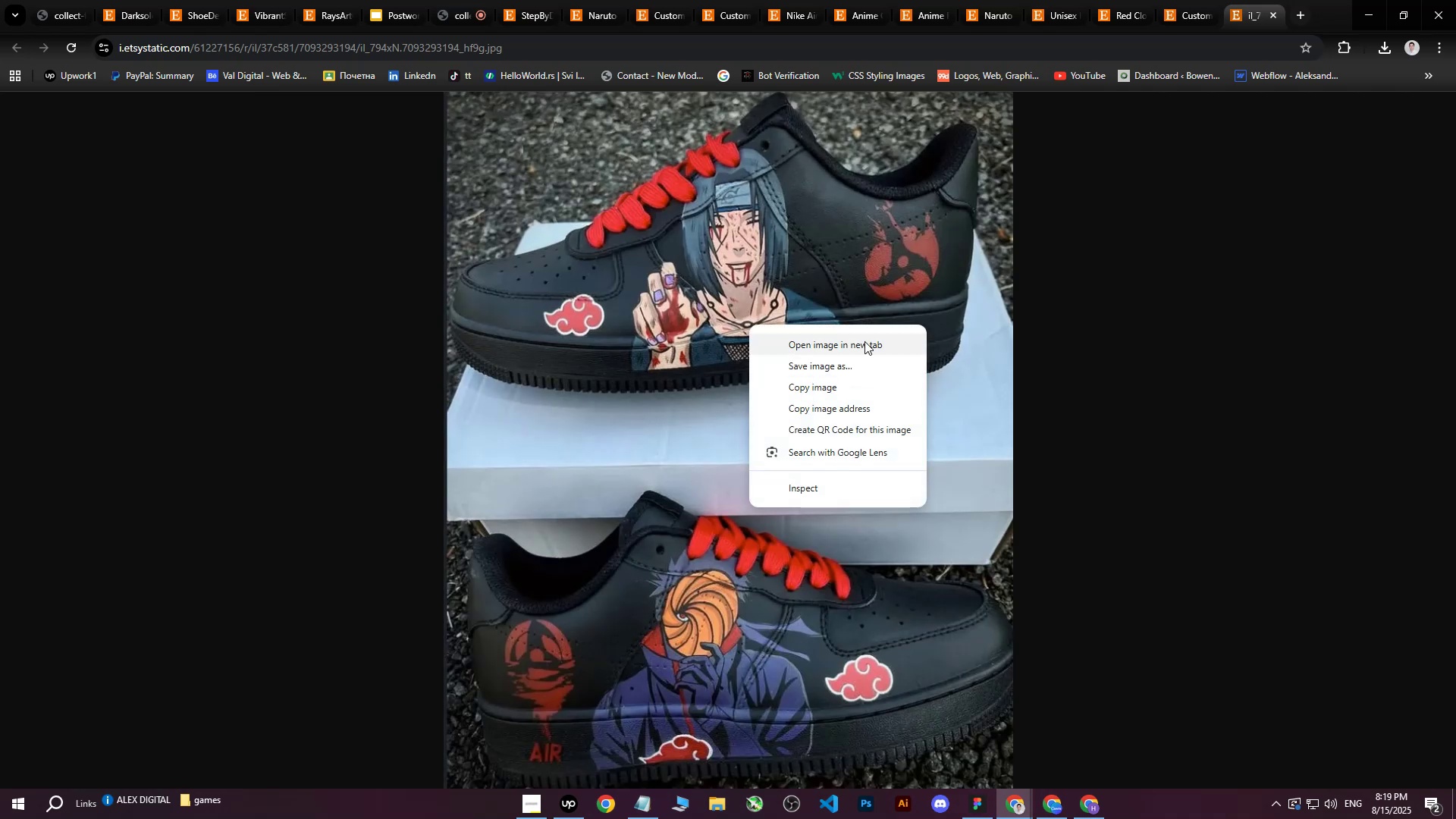 
left_click([1196, 0])
 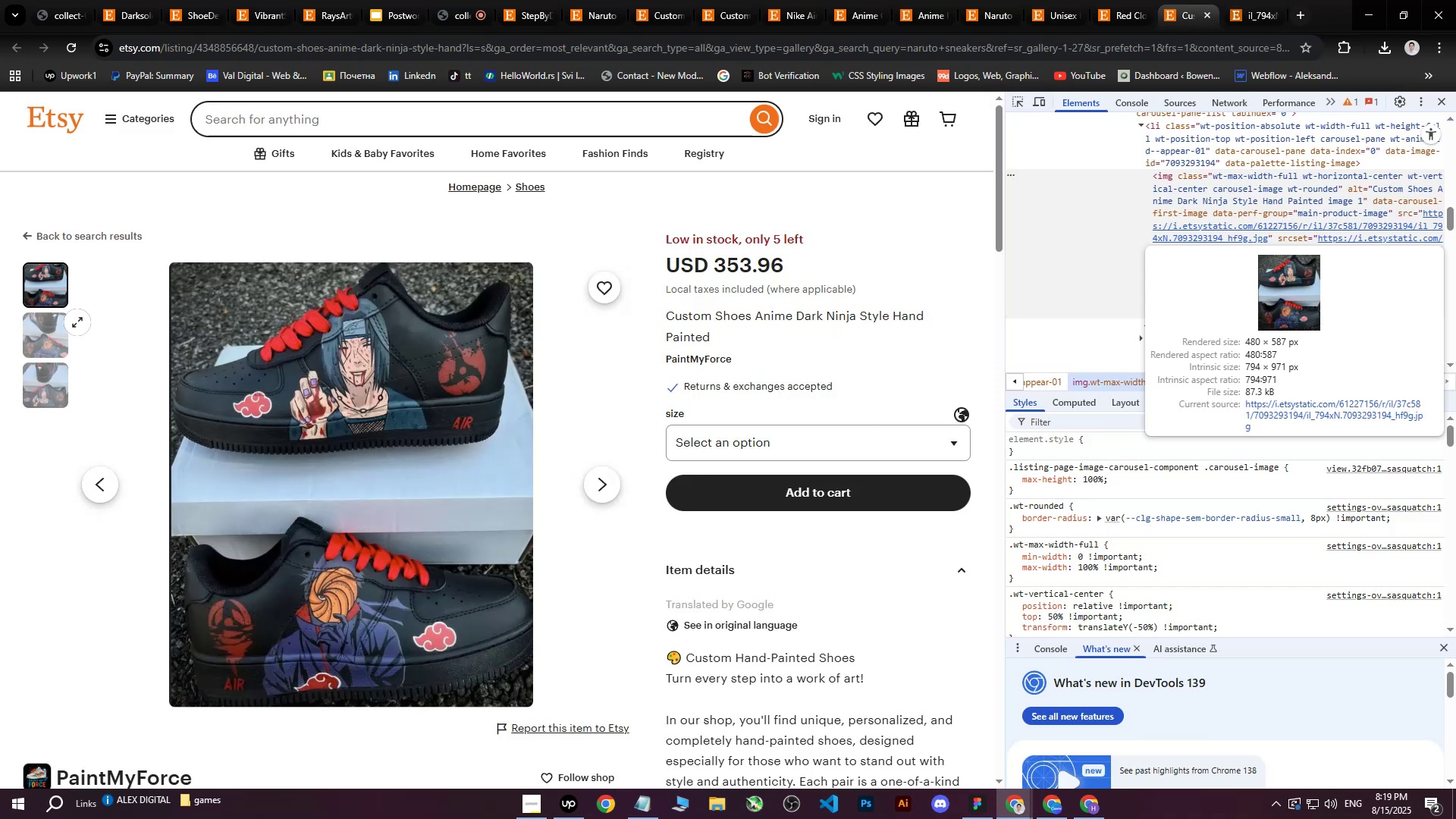 
double_click([62, 333])
 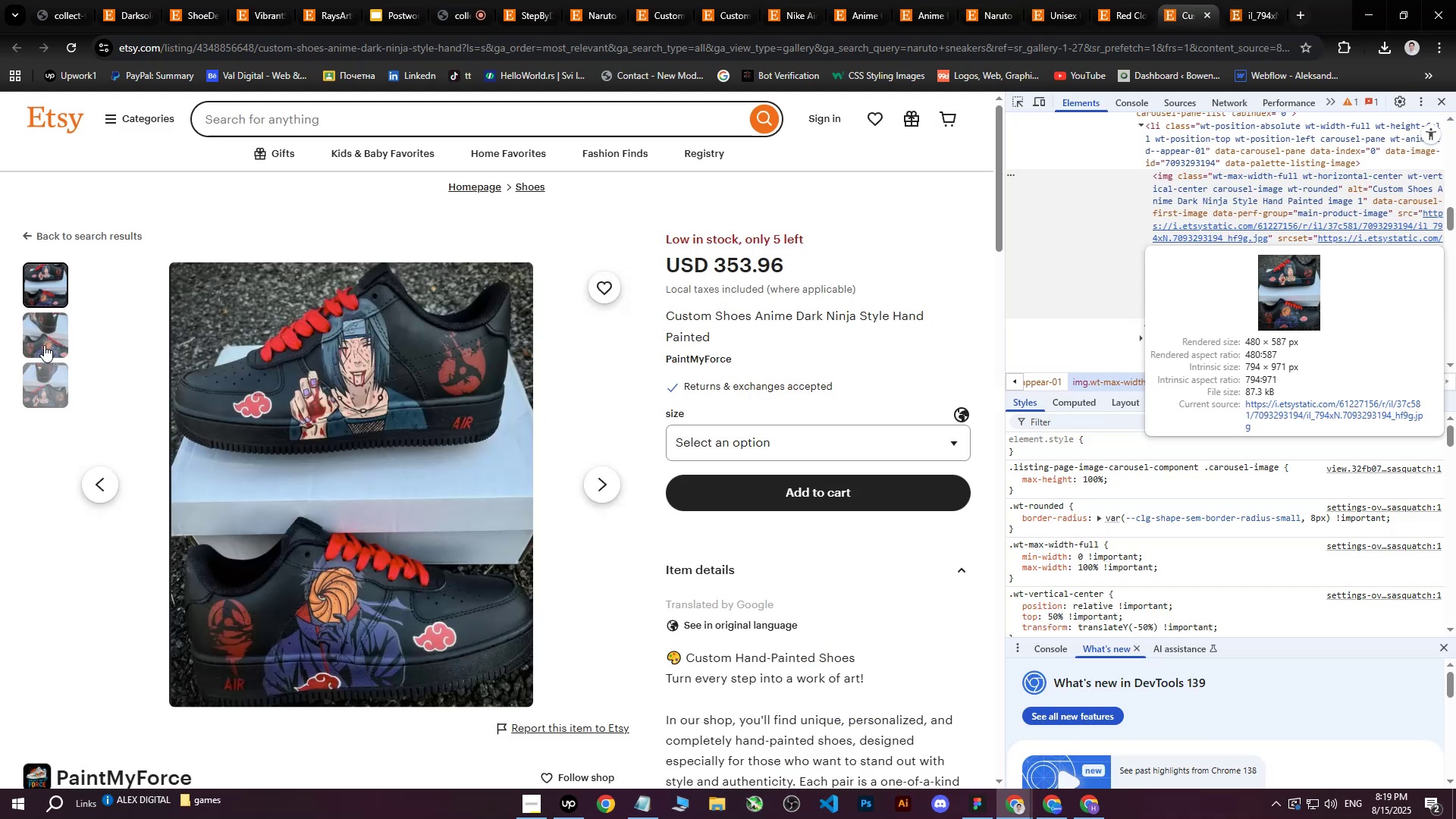 
triple_click([44, 345])
 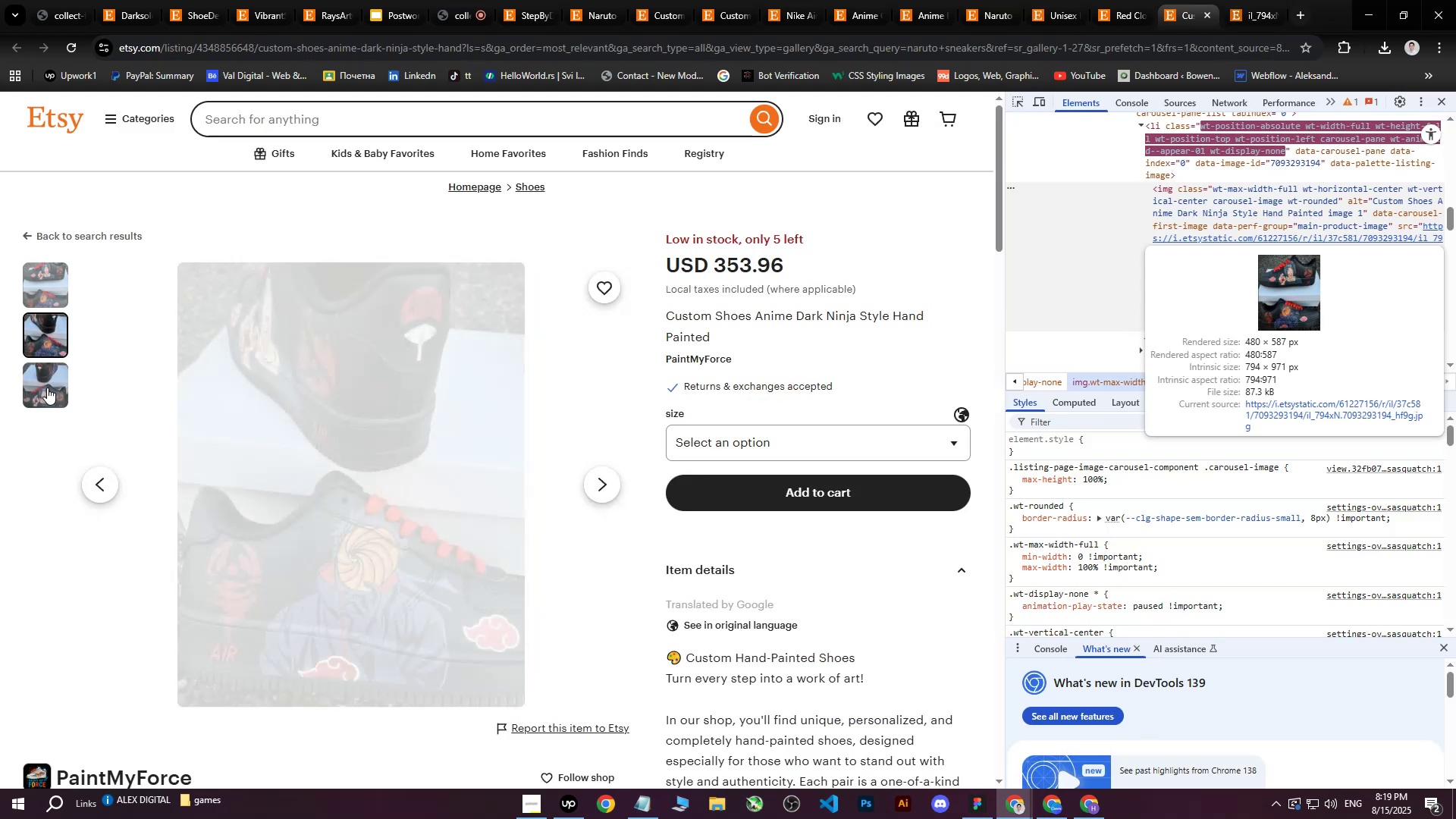 
triple_click([47, 388])
 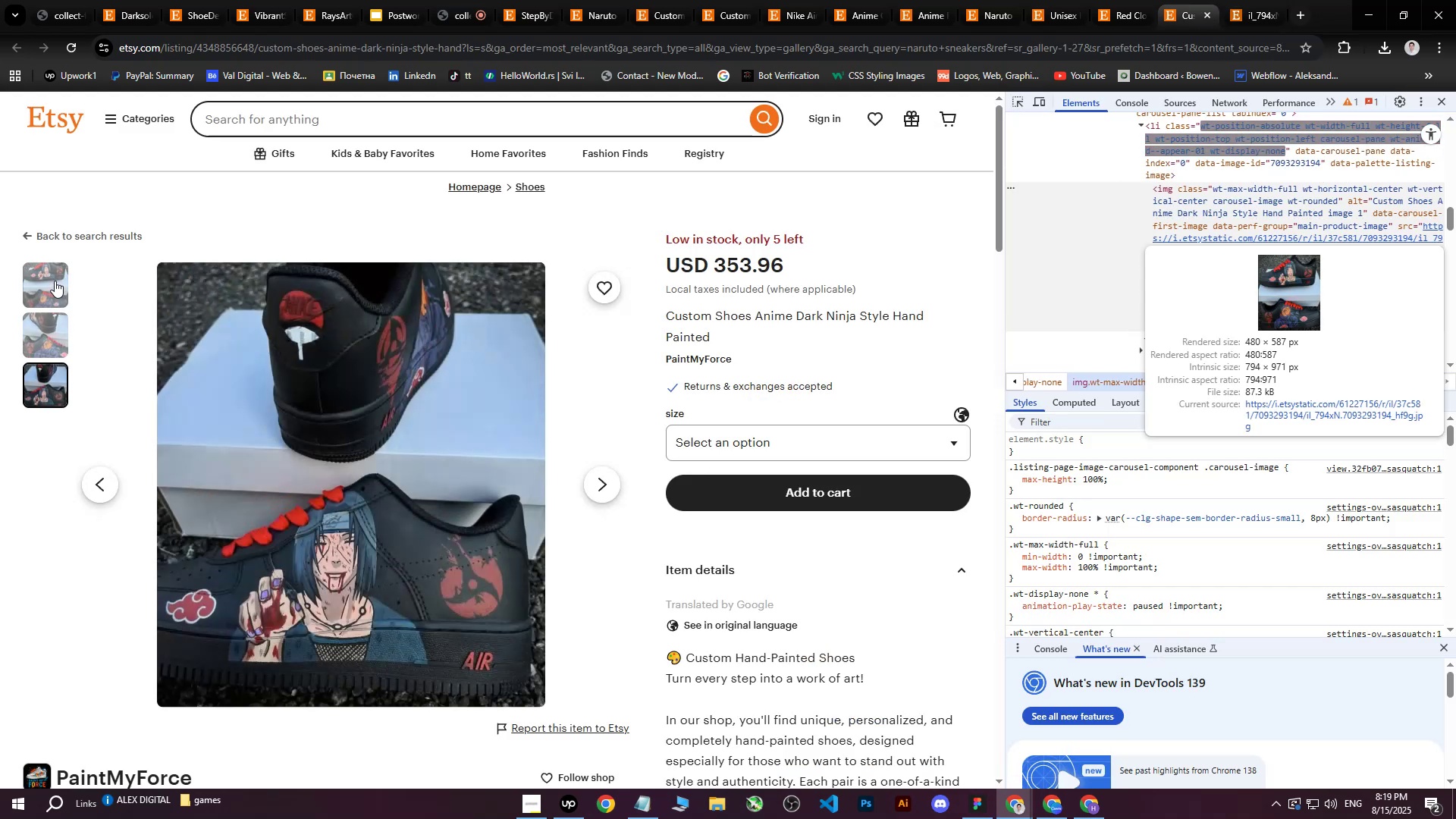 
left_click([55, 281])
 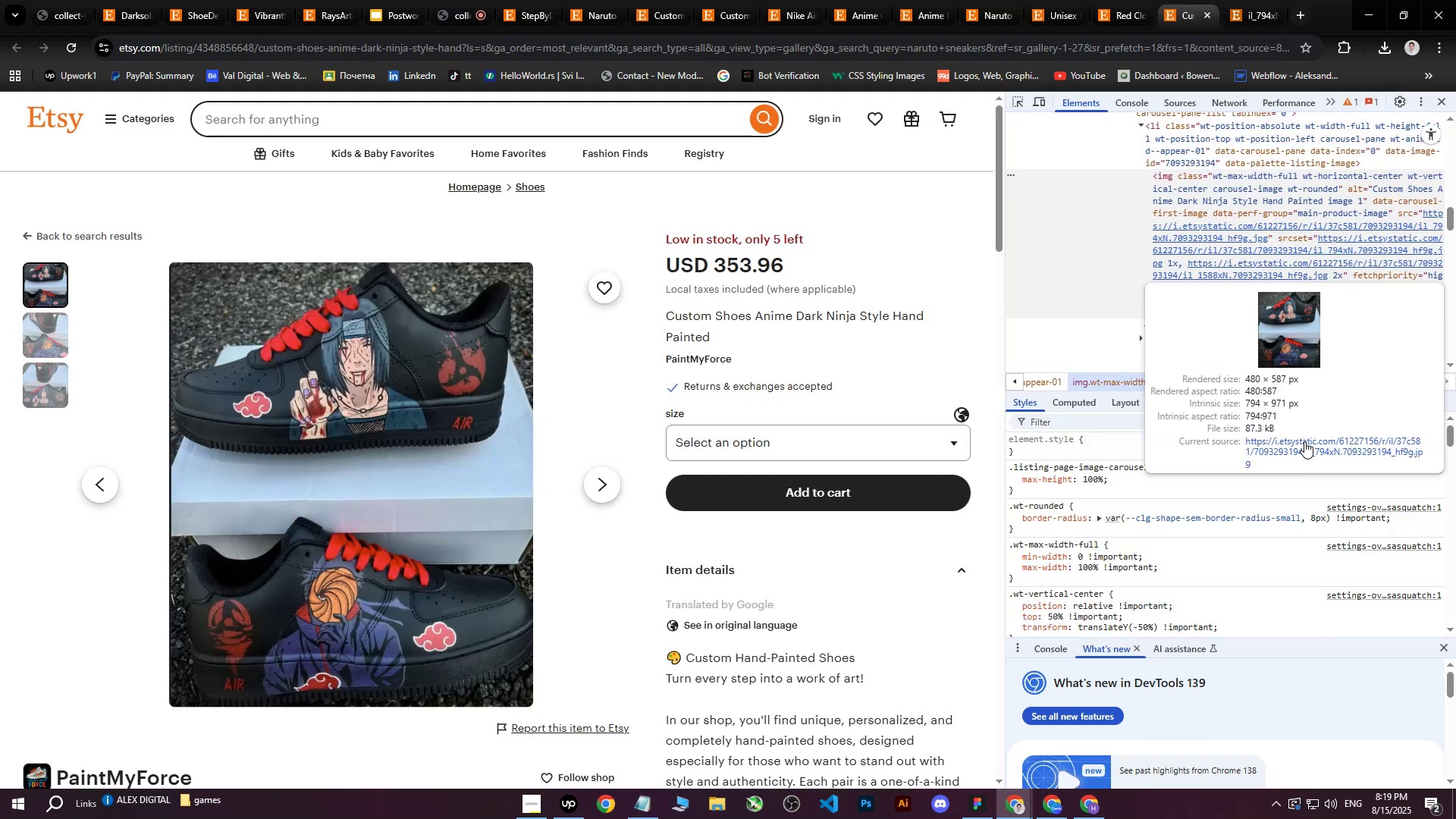 
wait(10.04)
 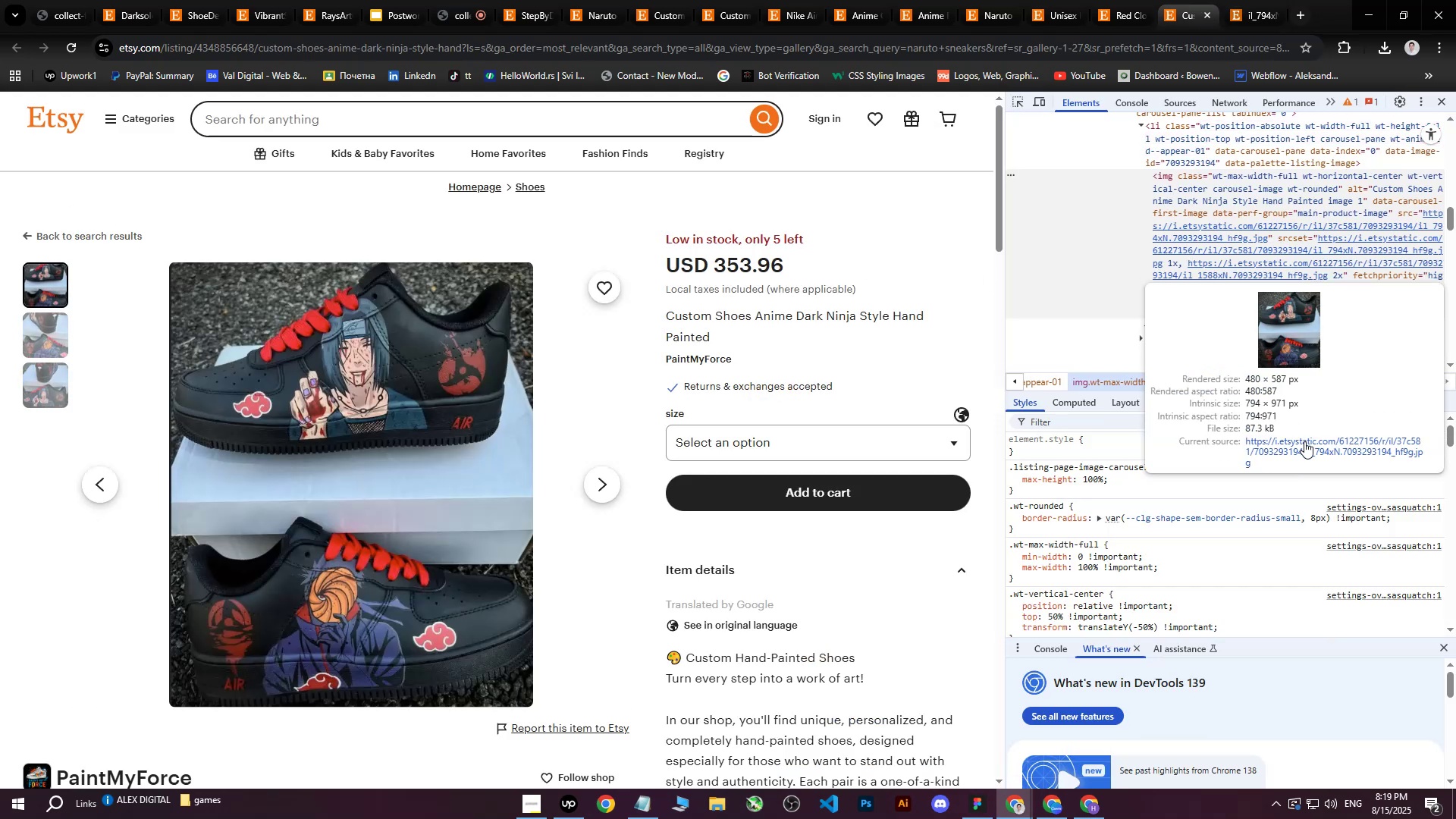 
left_click([1040, 801])
 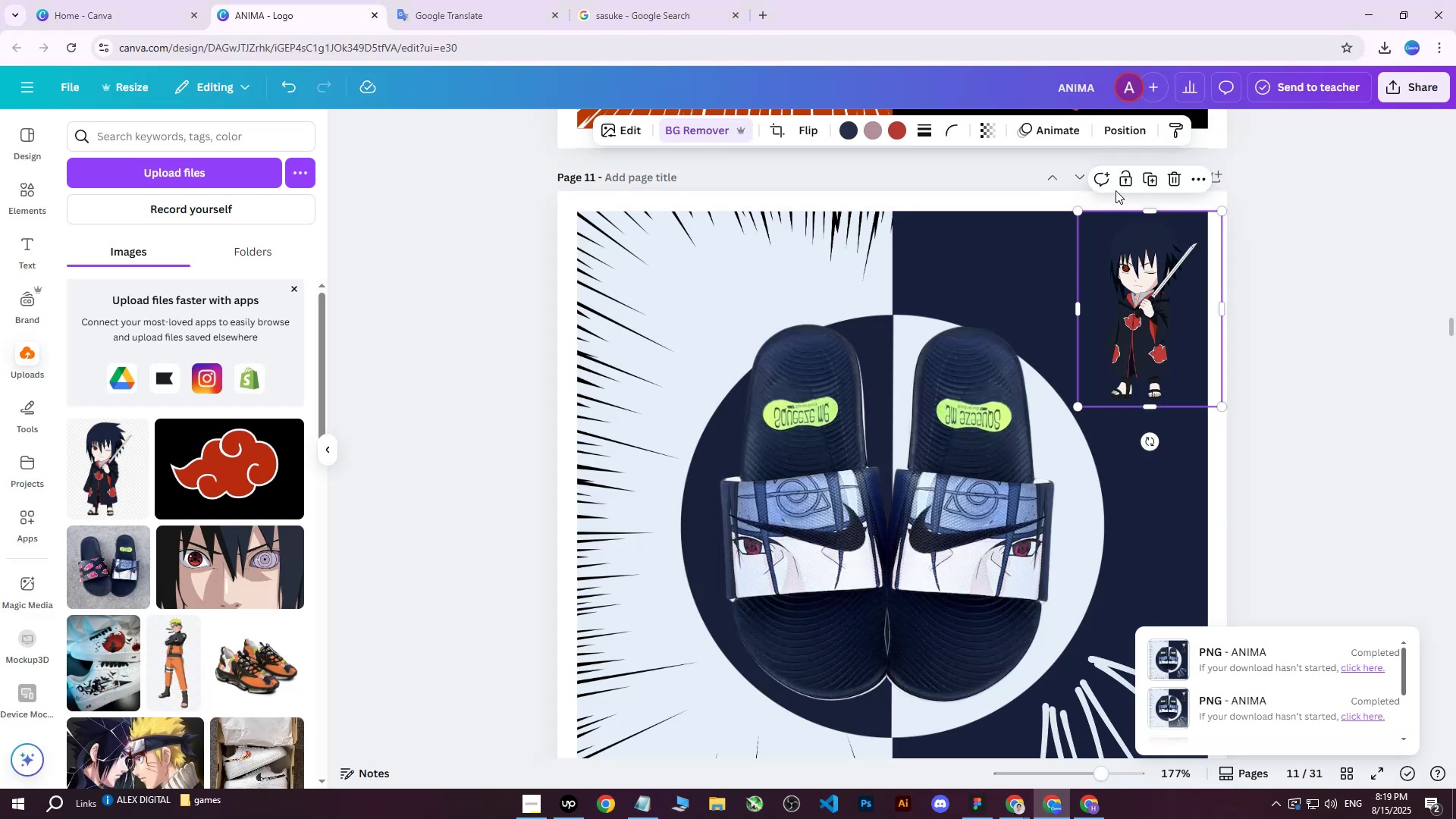 
left_click([1314, 214])
 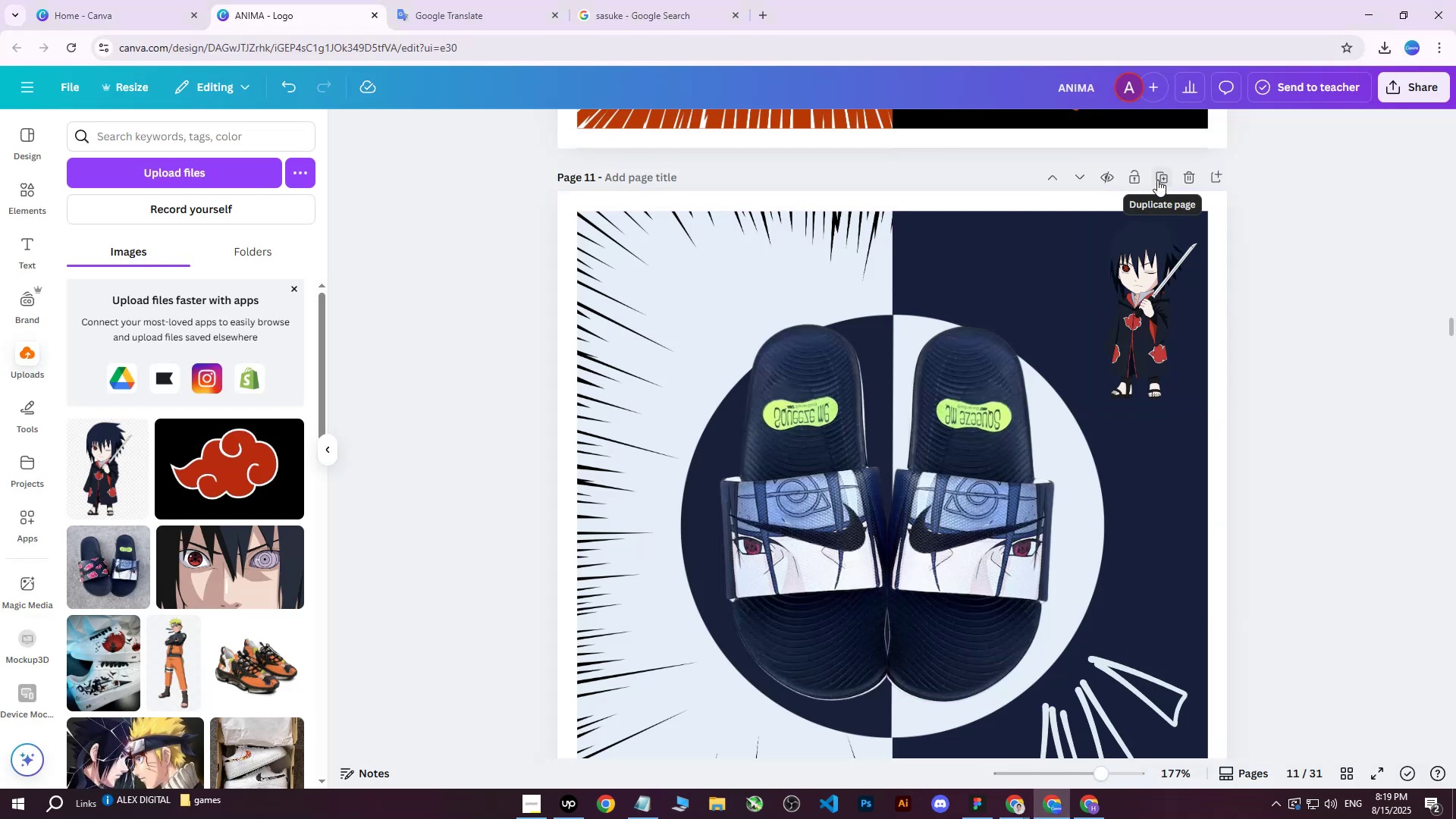 
left_click([1157, 180])
 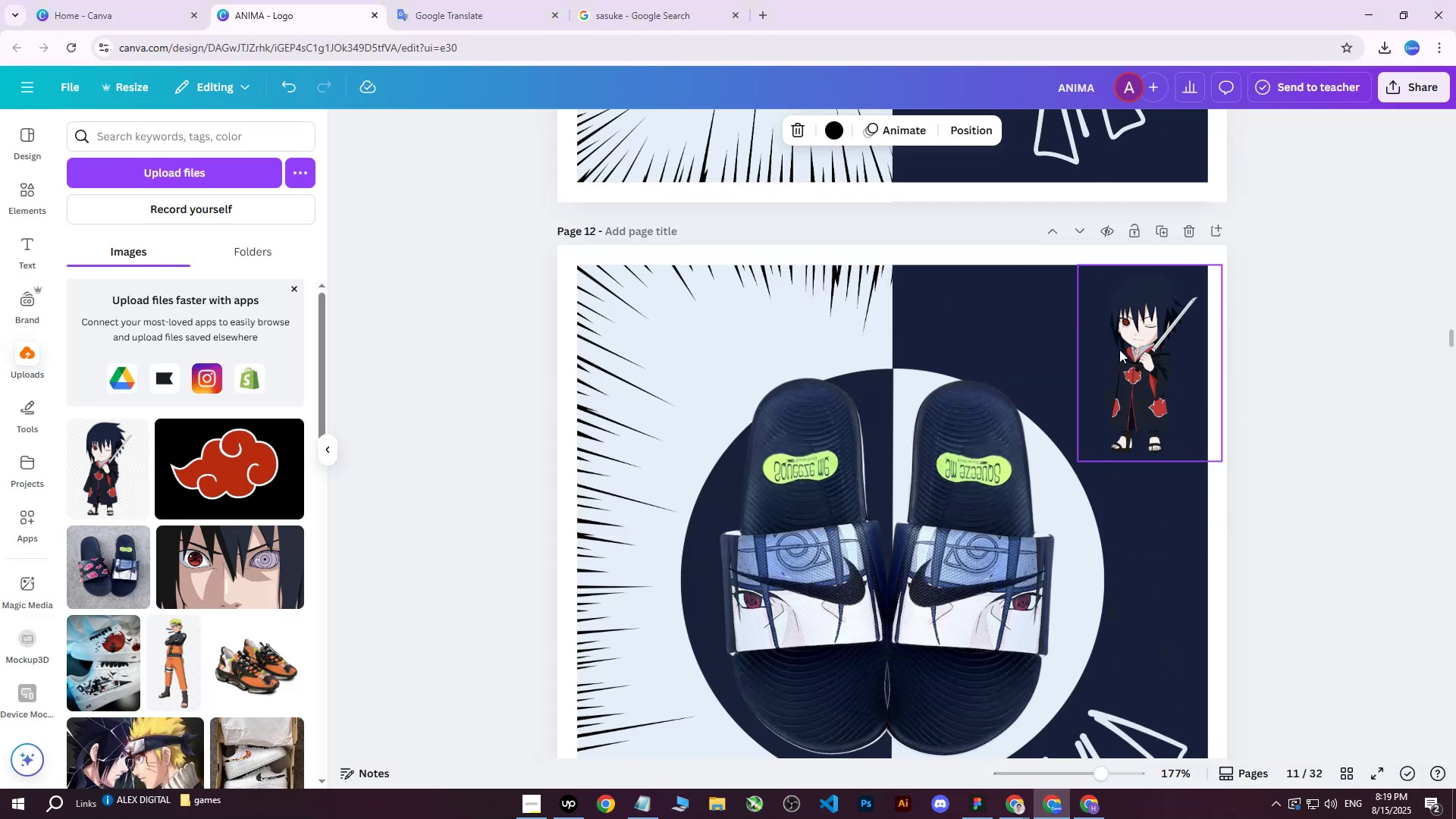 
scroll: coordinate [1111, 373], scroll_direction: down, amount: 2.0
 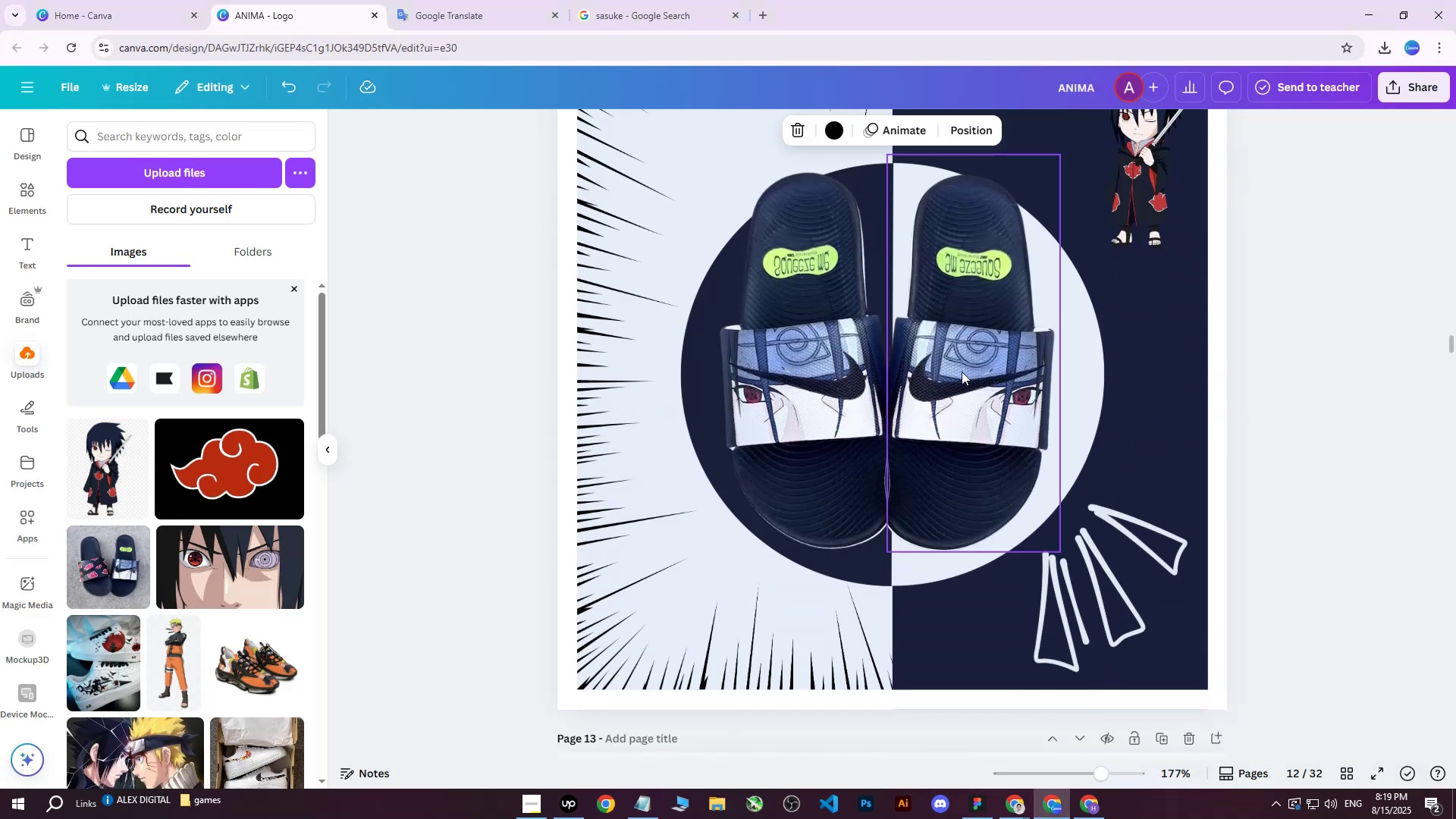 
scroll: coordinate [930, 367], scroll_direction: up, amount: 1.0
 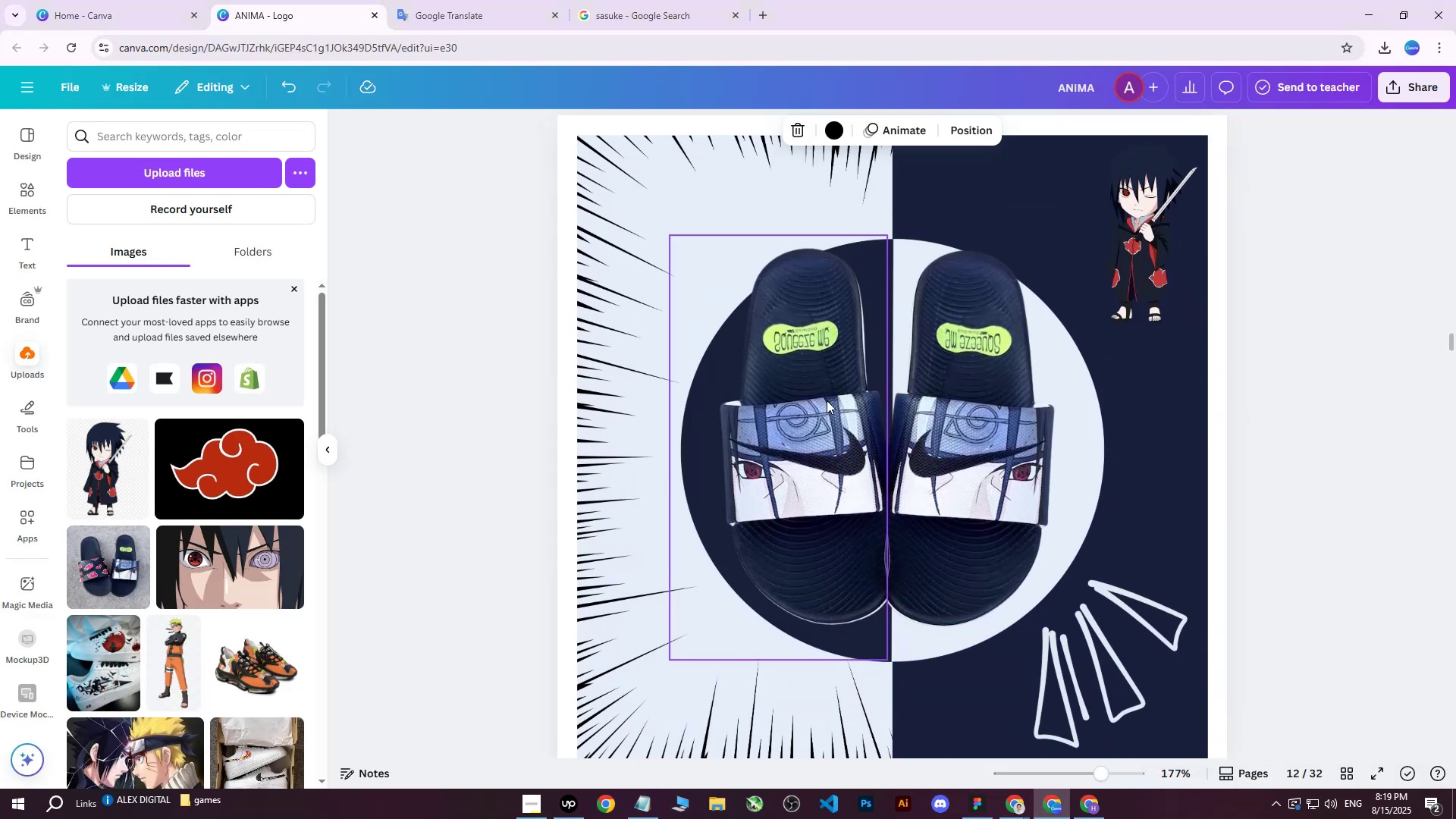 
left_click([826, 400])
 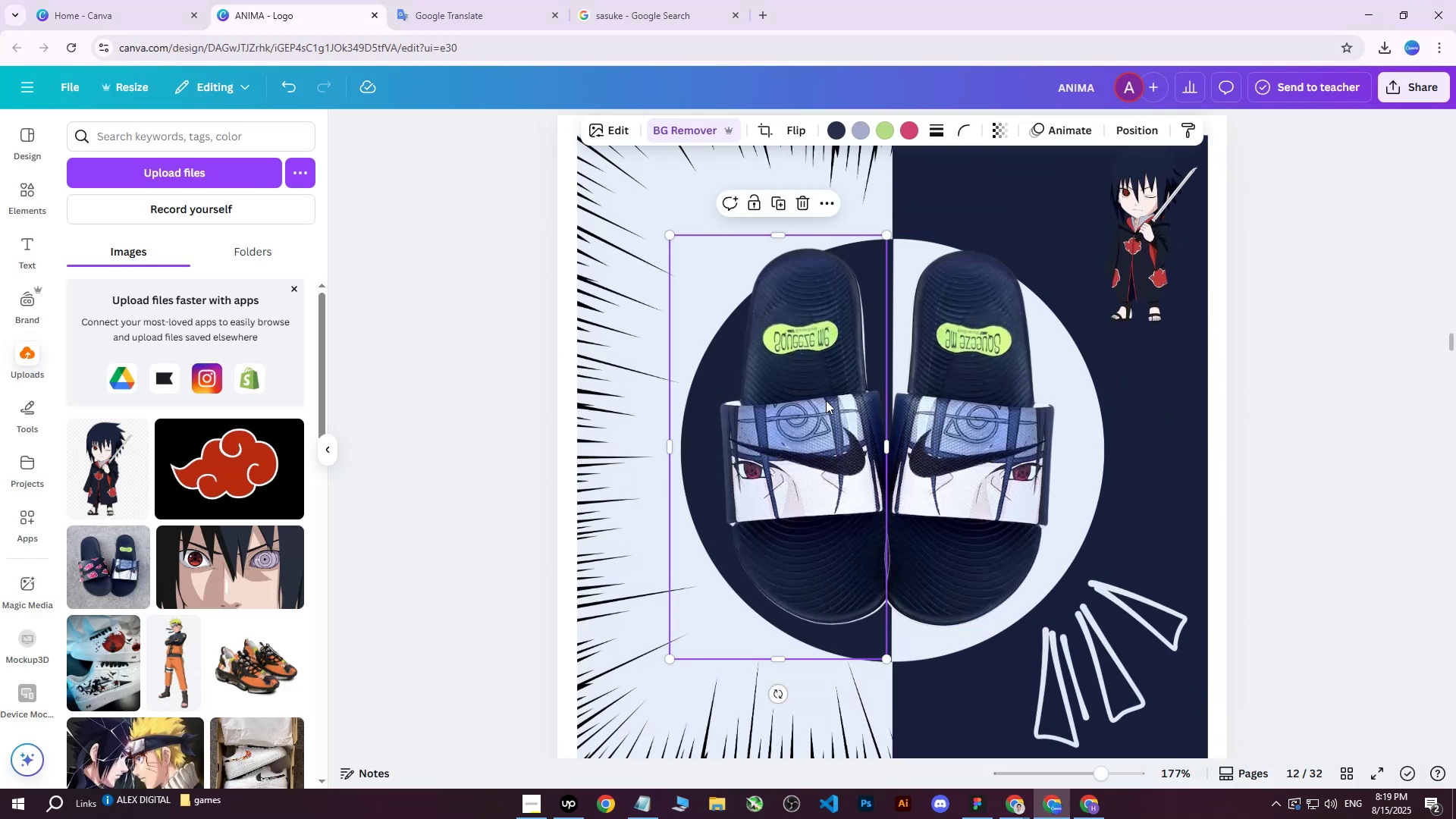 
key(Delete)
 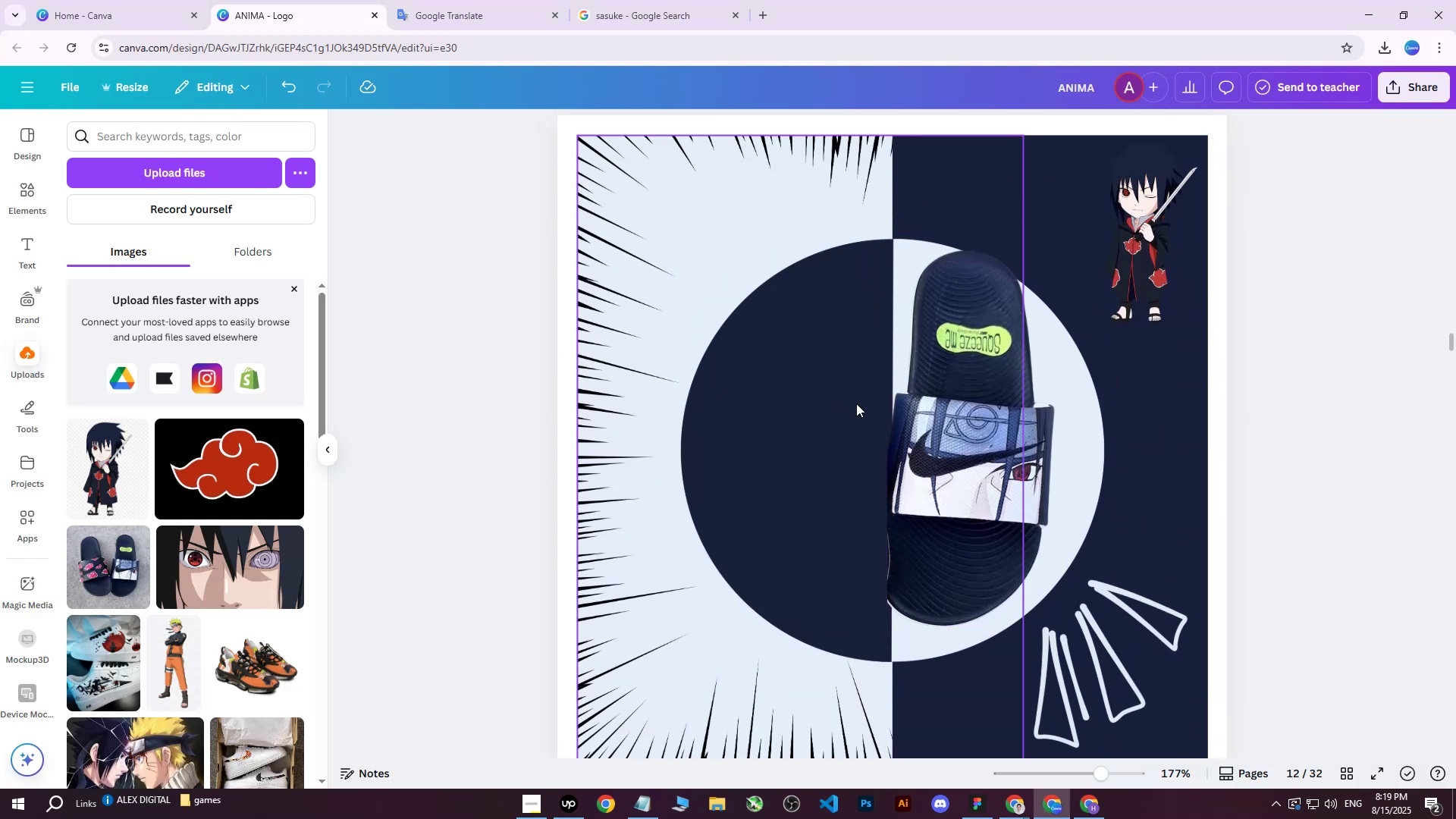 
left_click([959, 413])
 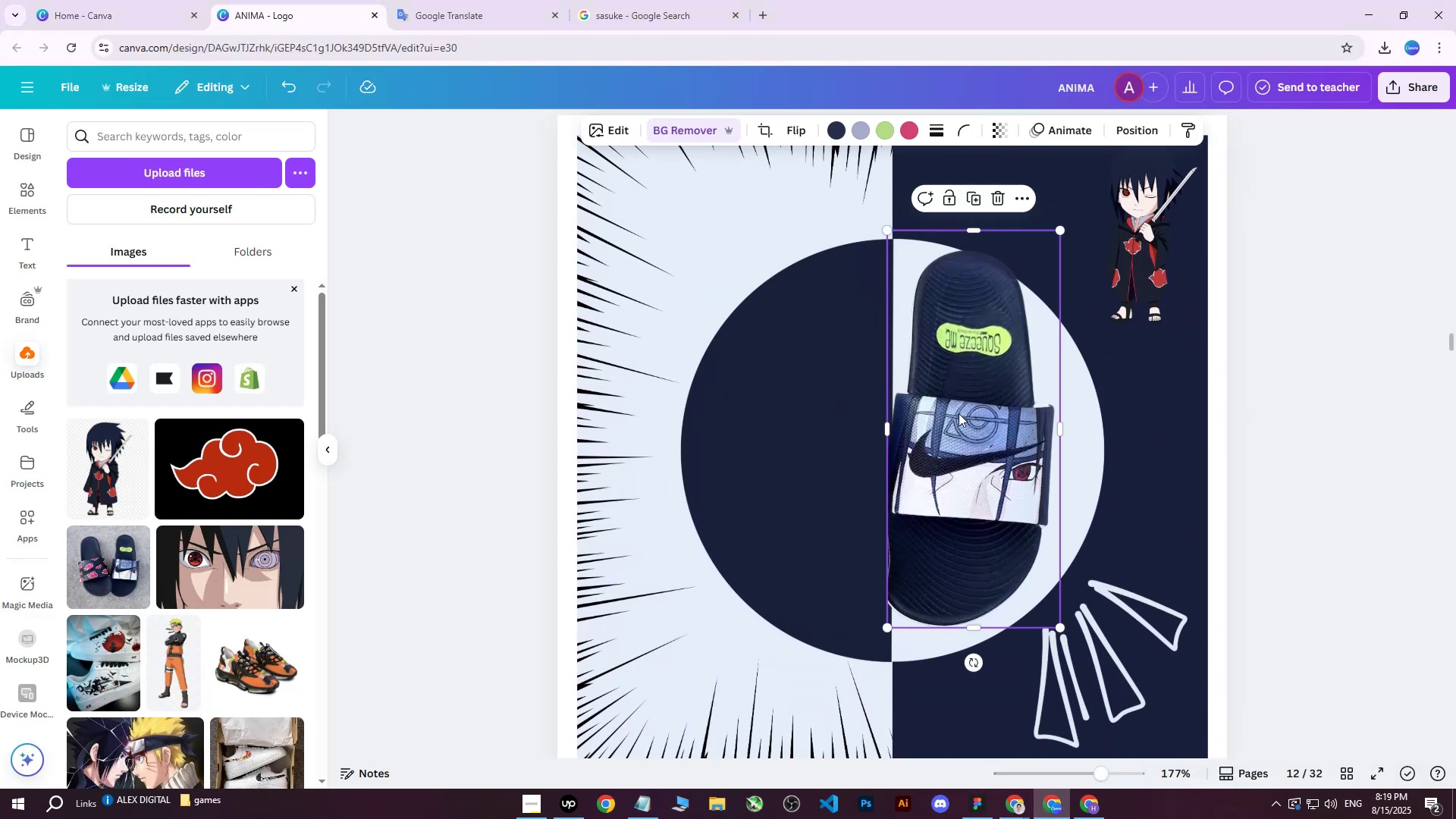 
key(Delete)
 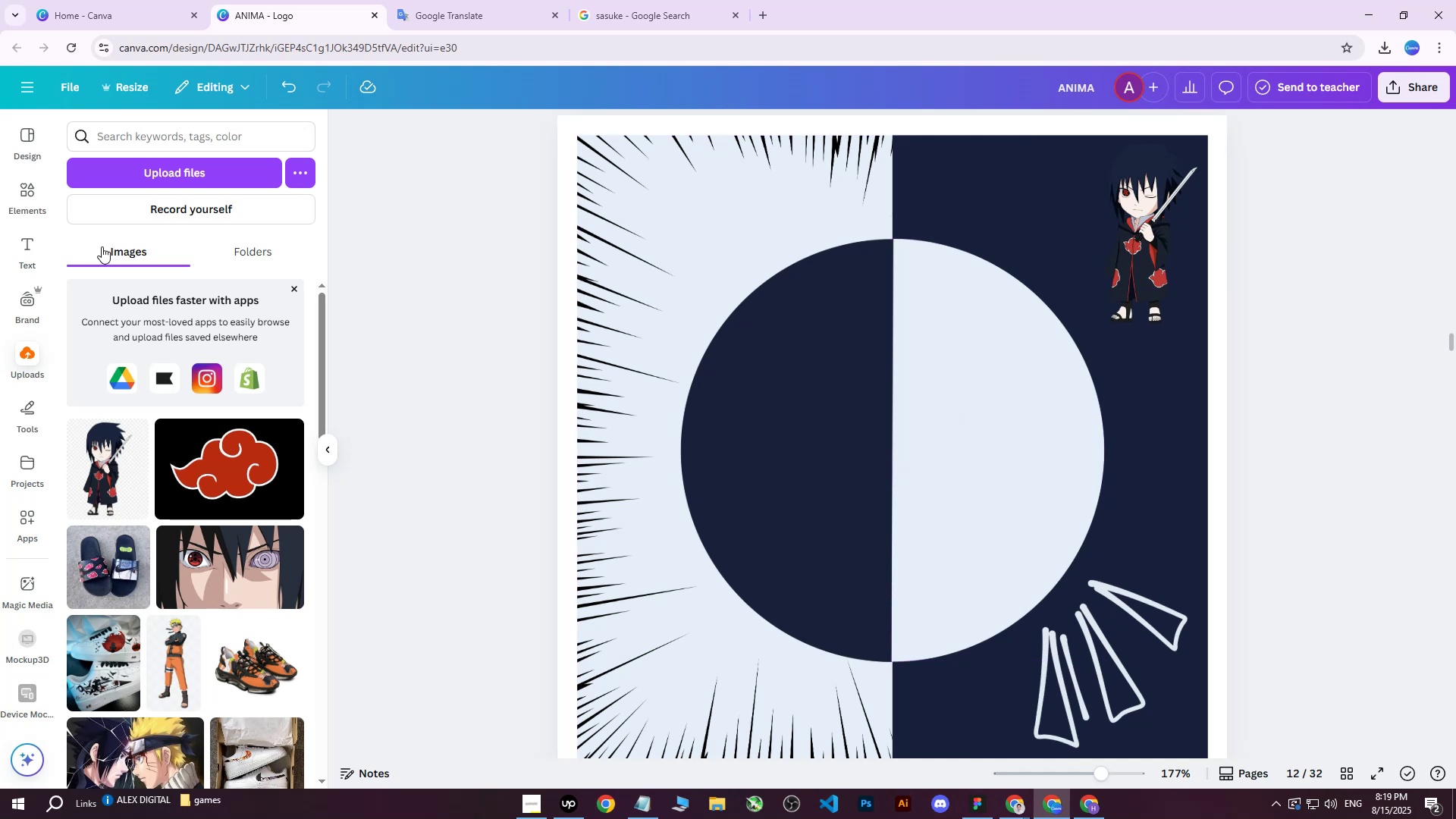 
left_click([144, 178])
 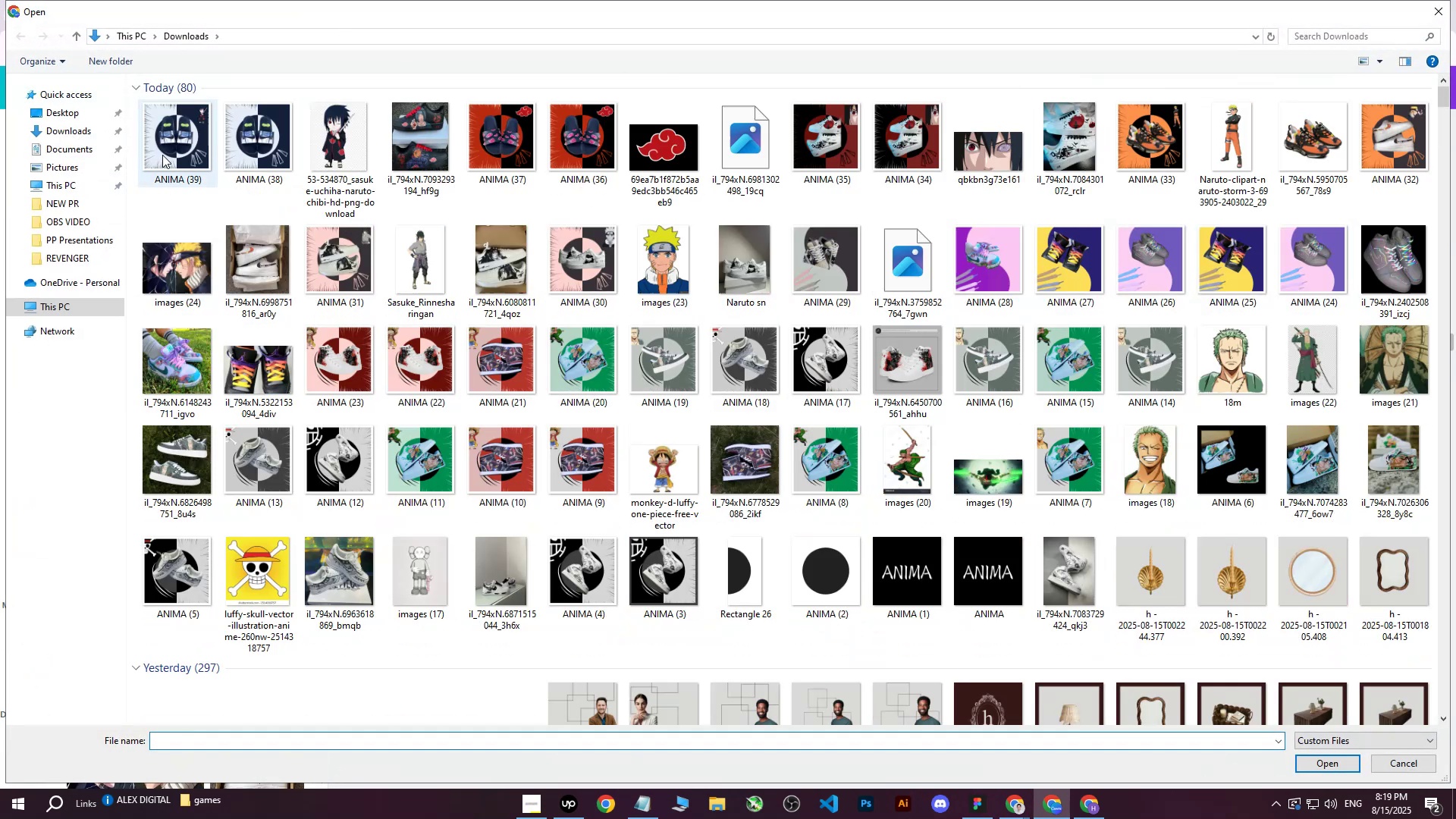 
left_click([164, 152])
 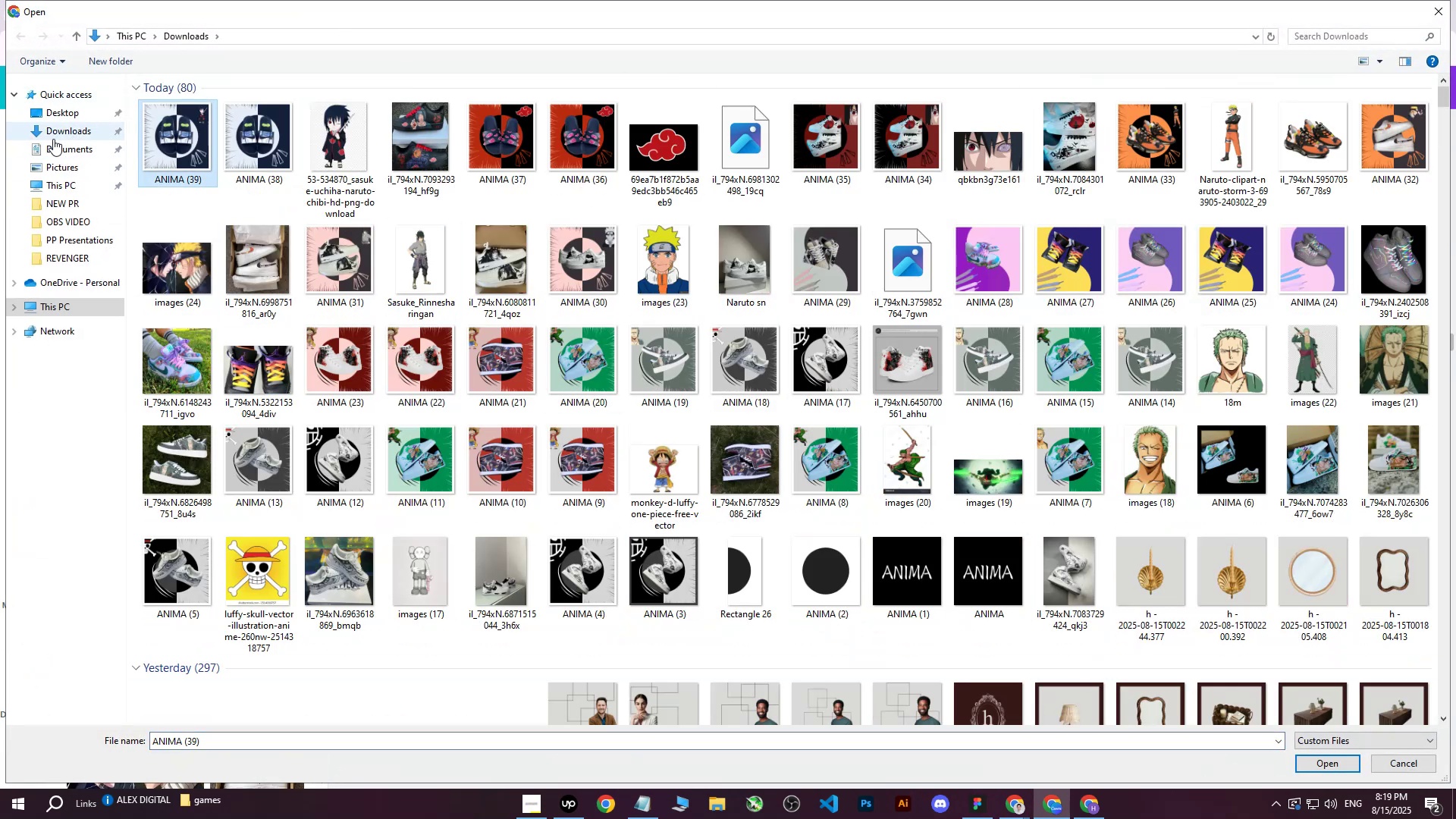 
double_click([60, 118])
 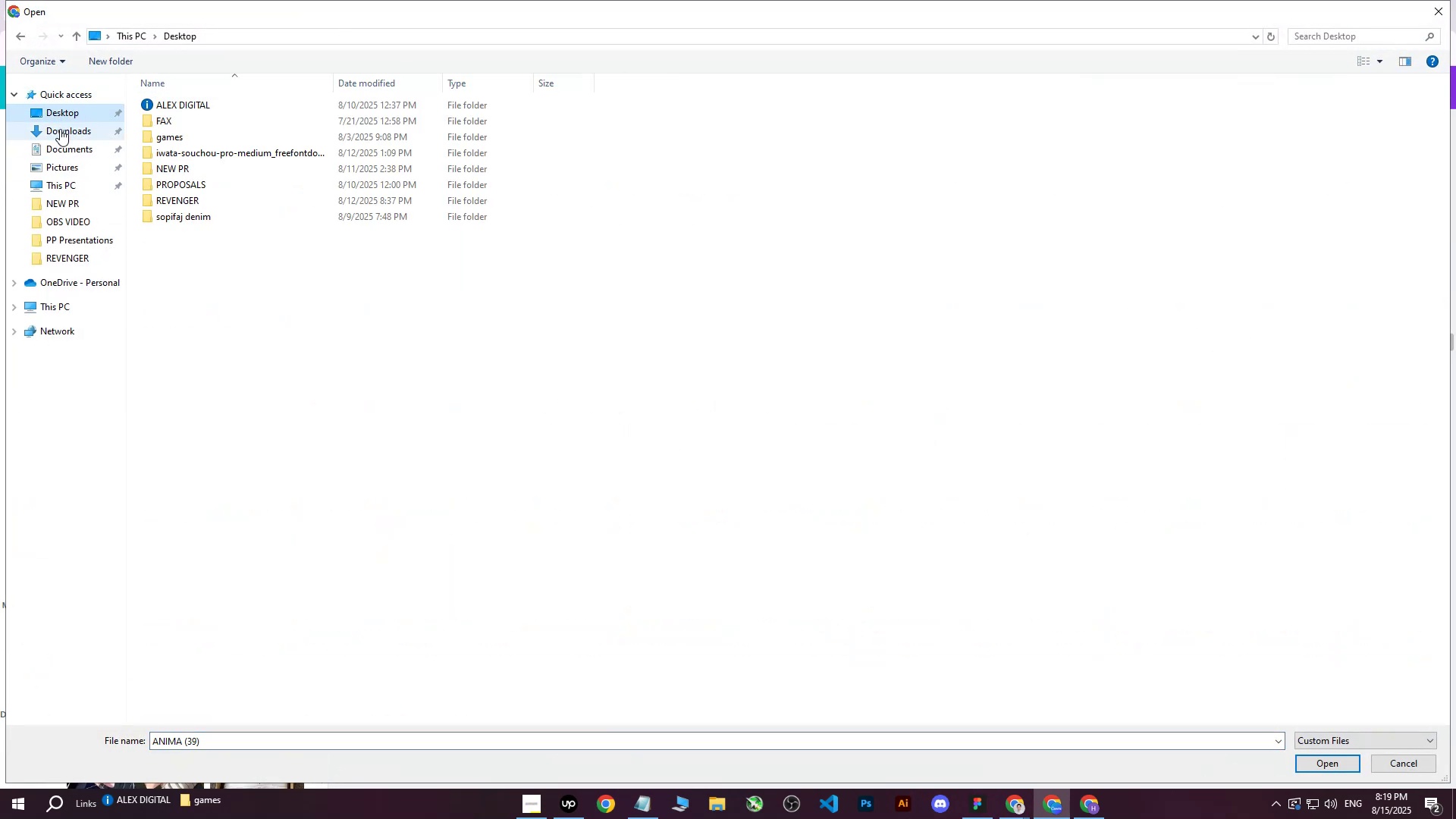 
triple_click([60, 130])
 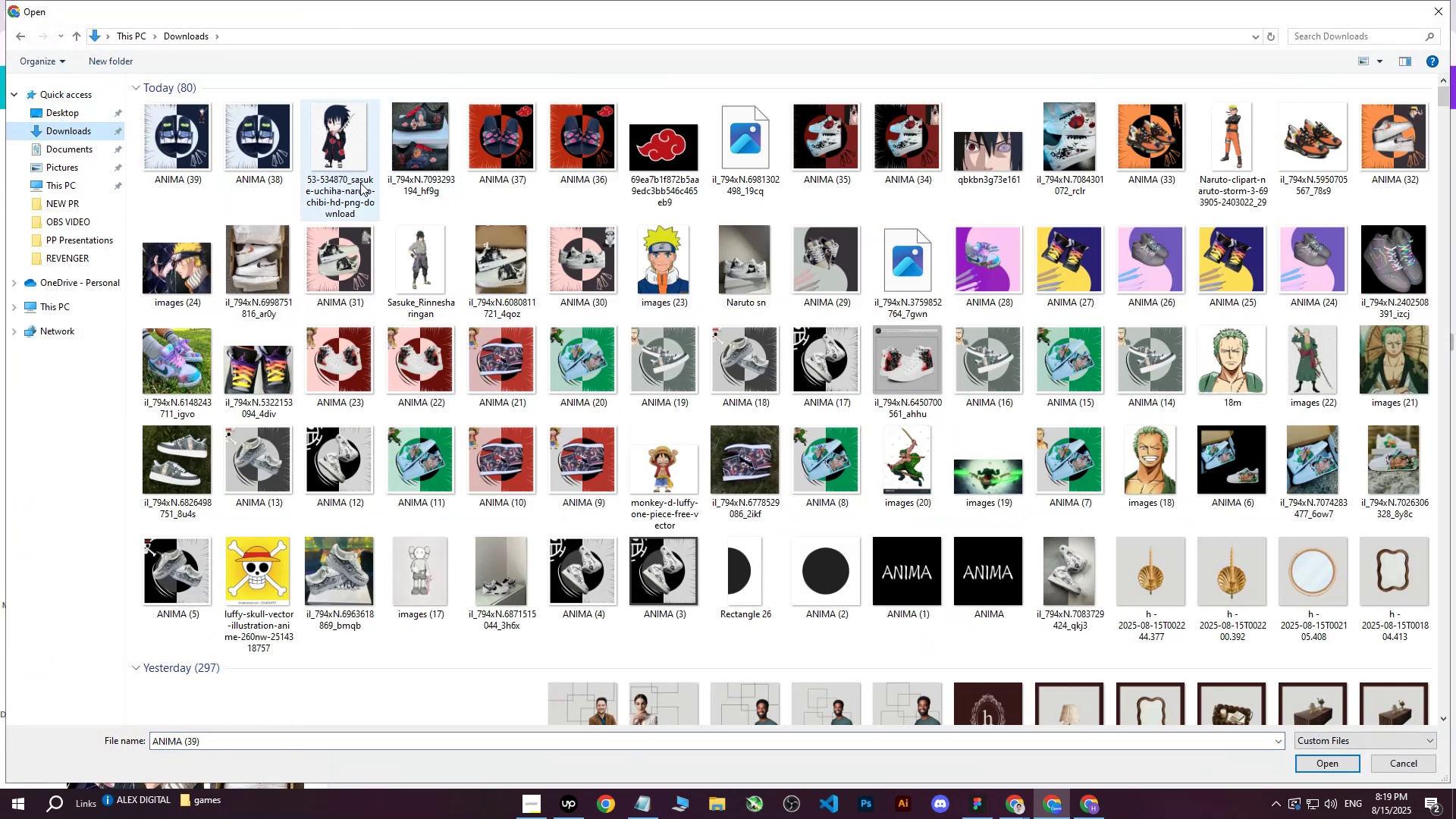 
left_click([435, 172])
 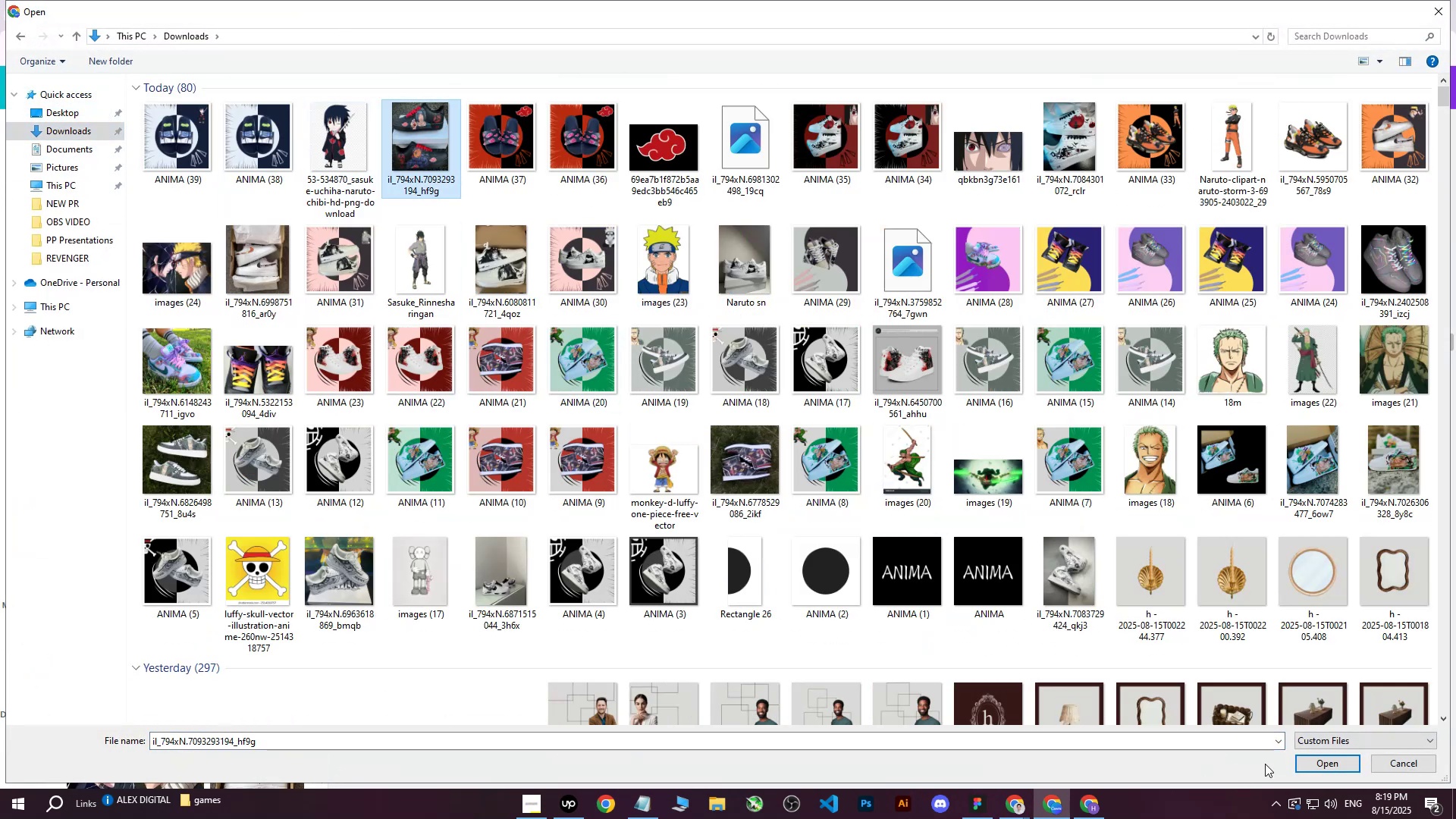 
left_click([1306, 764])
 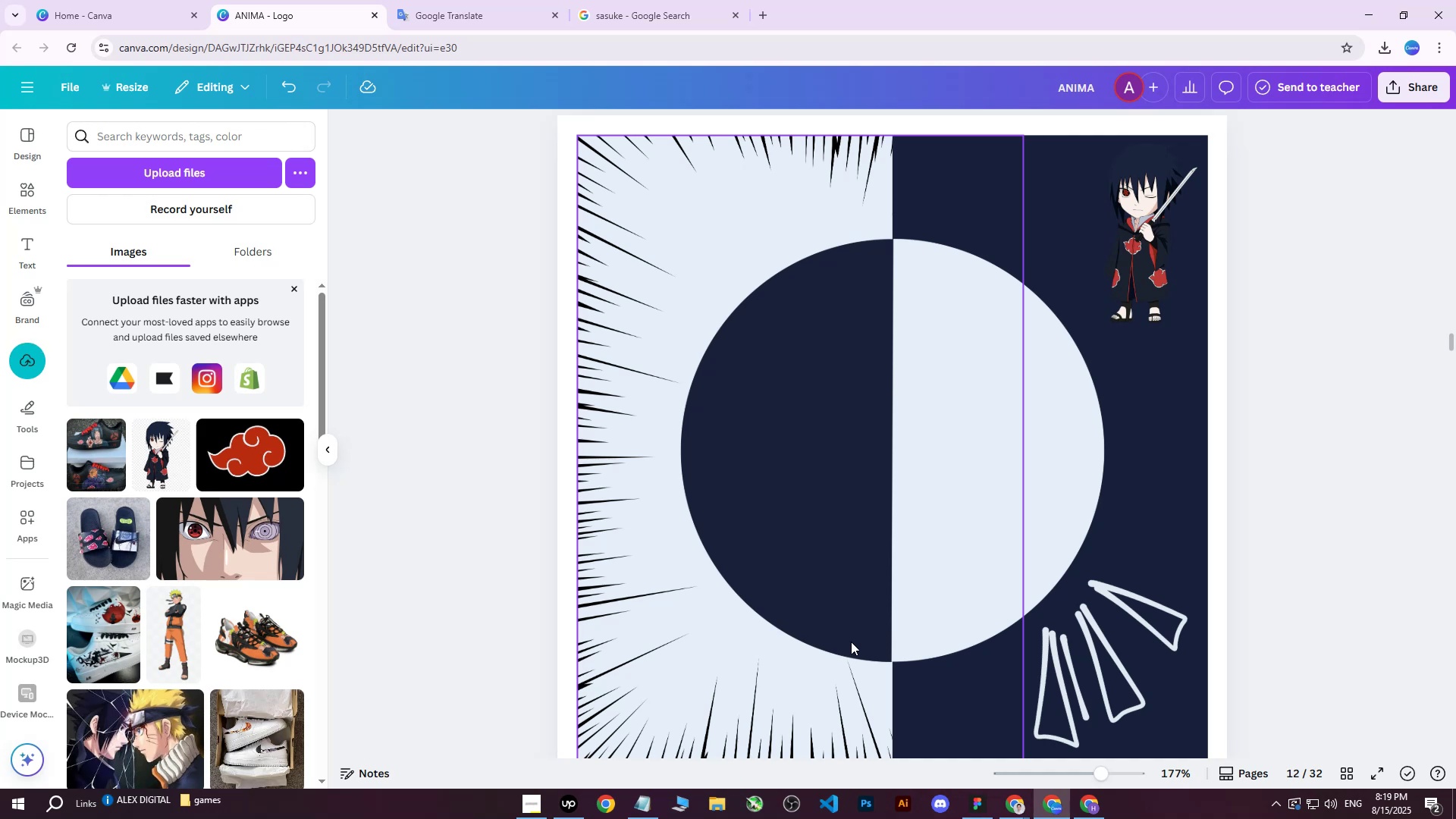 
wait(9.32)
 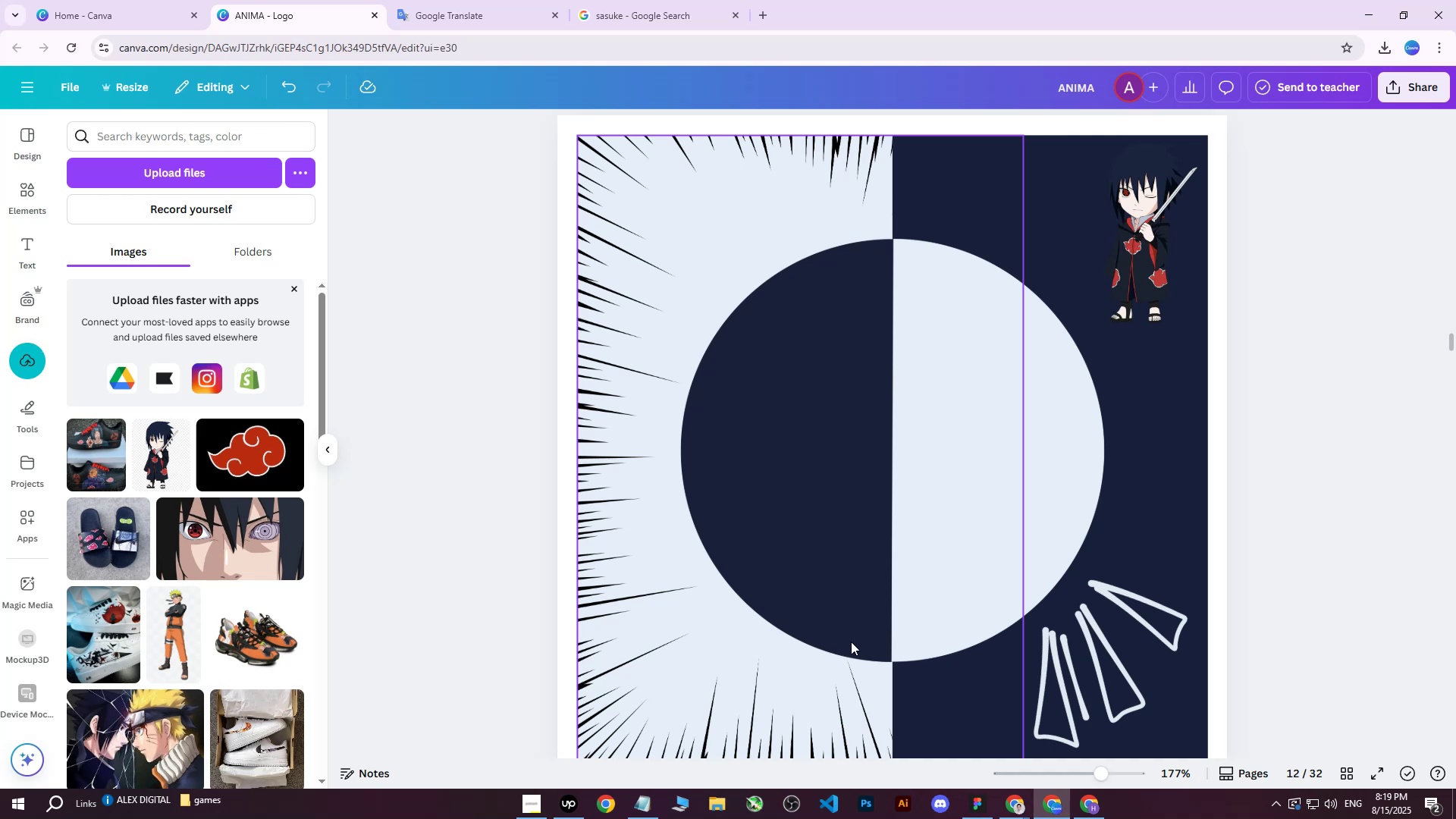 
left_click([95, 450])
 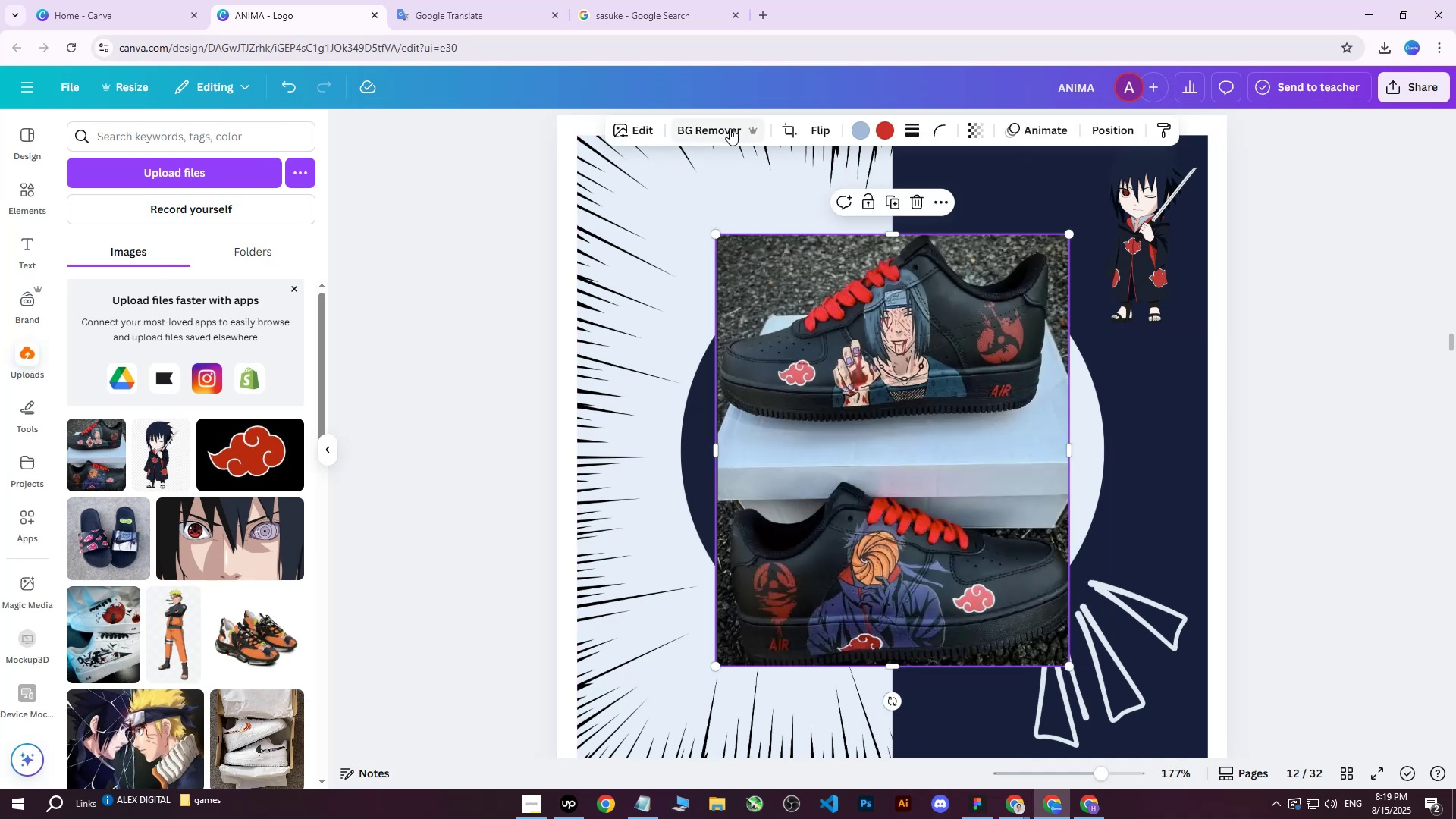 
left_click([717, 128])
 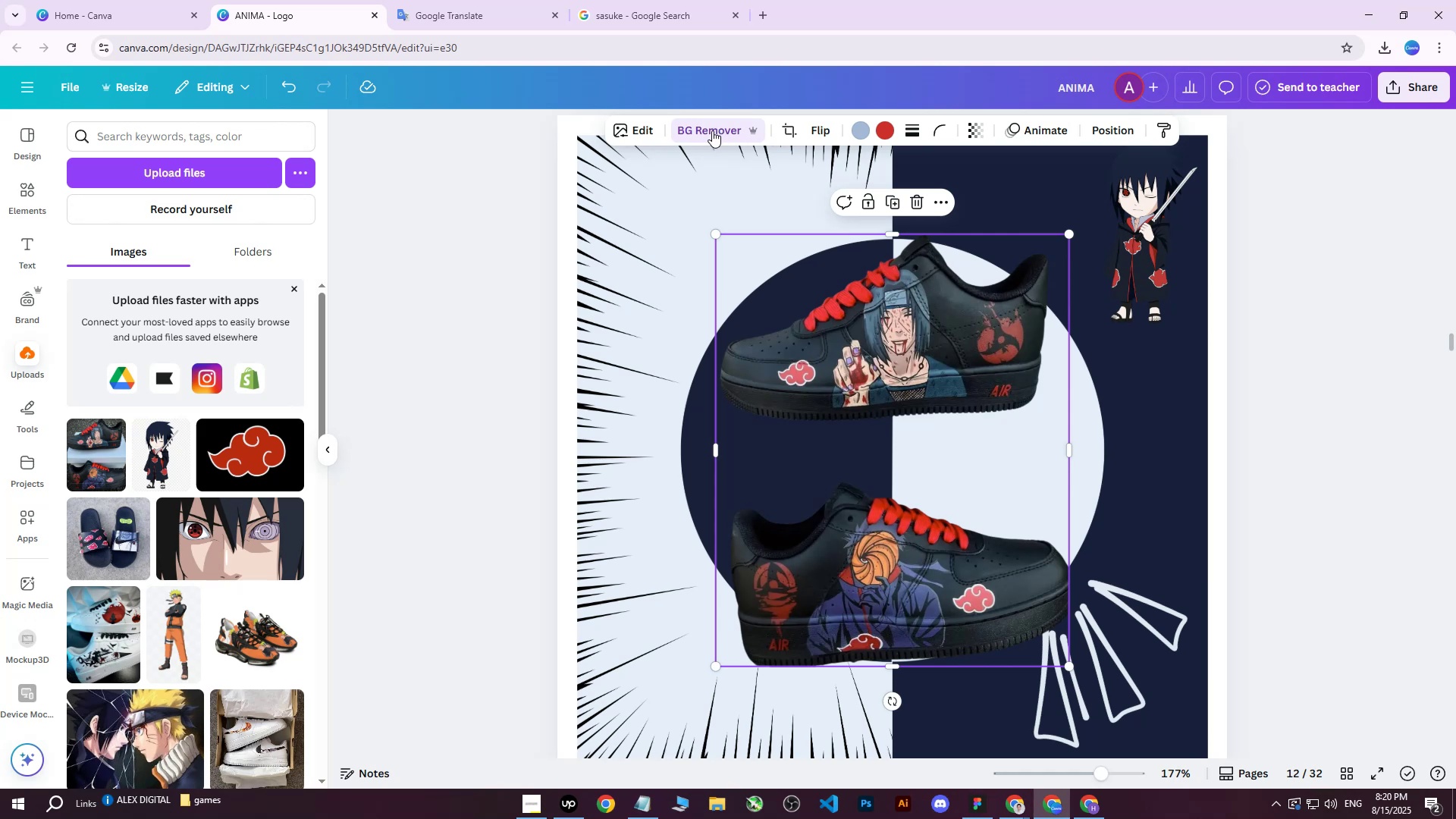 
wait(21.39)
 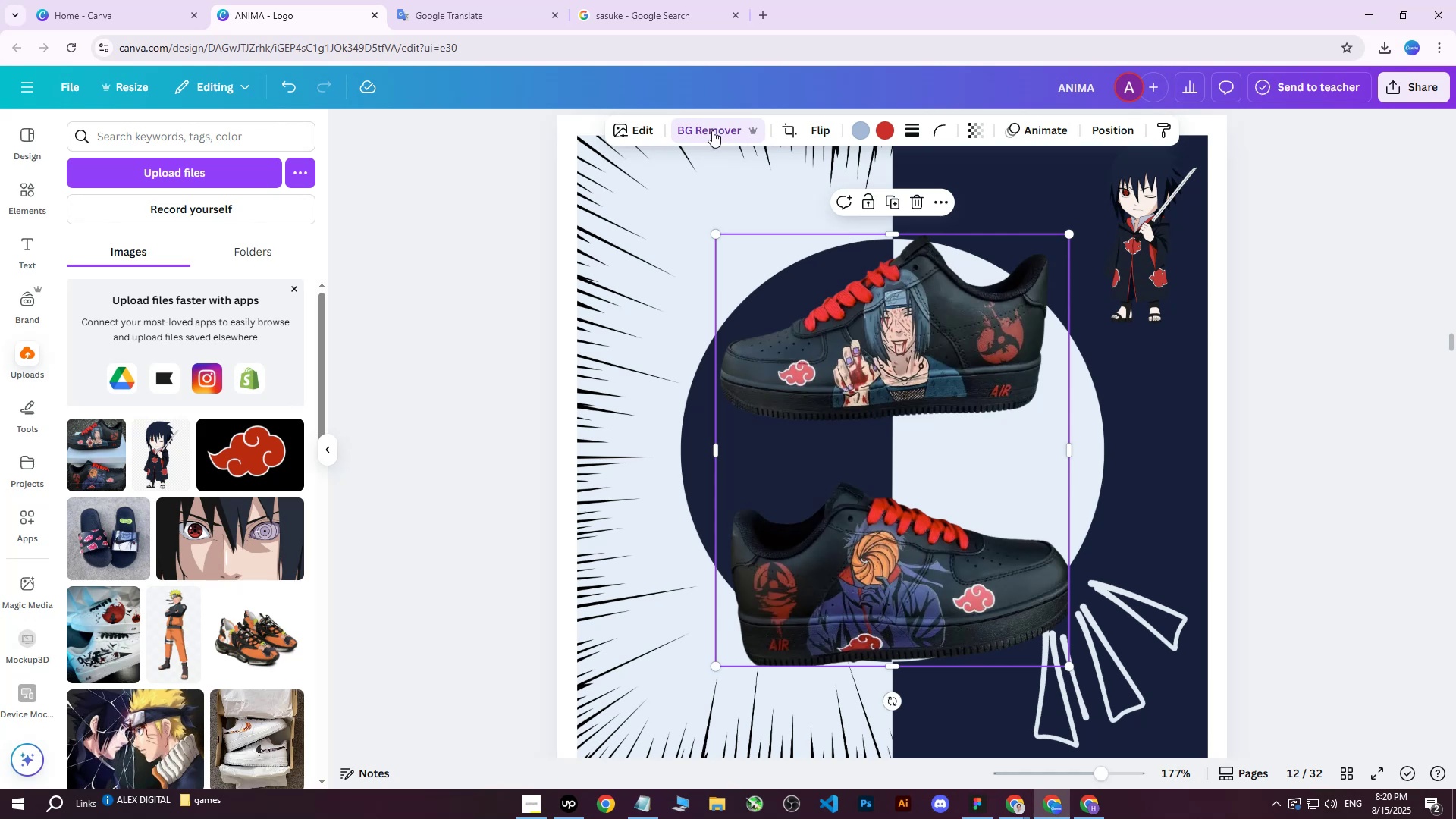 
left_click([902, 548])
 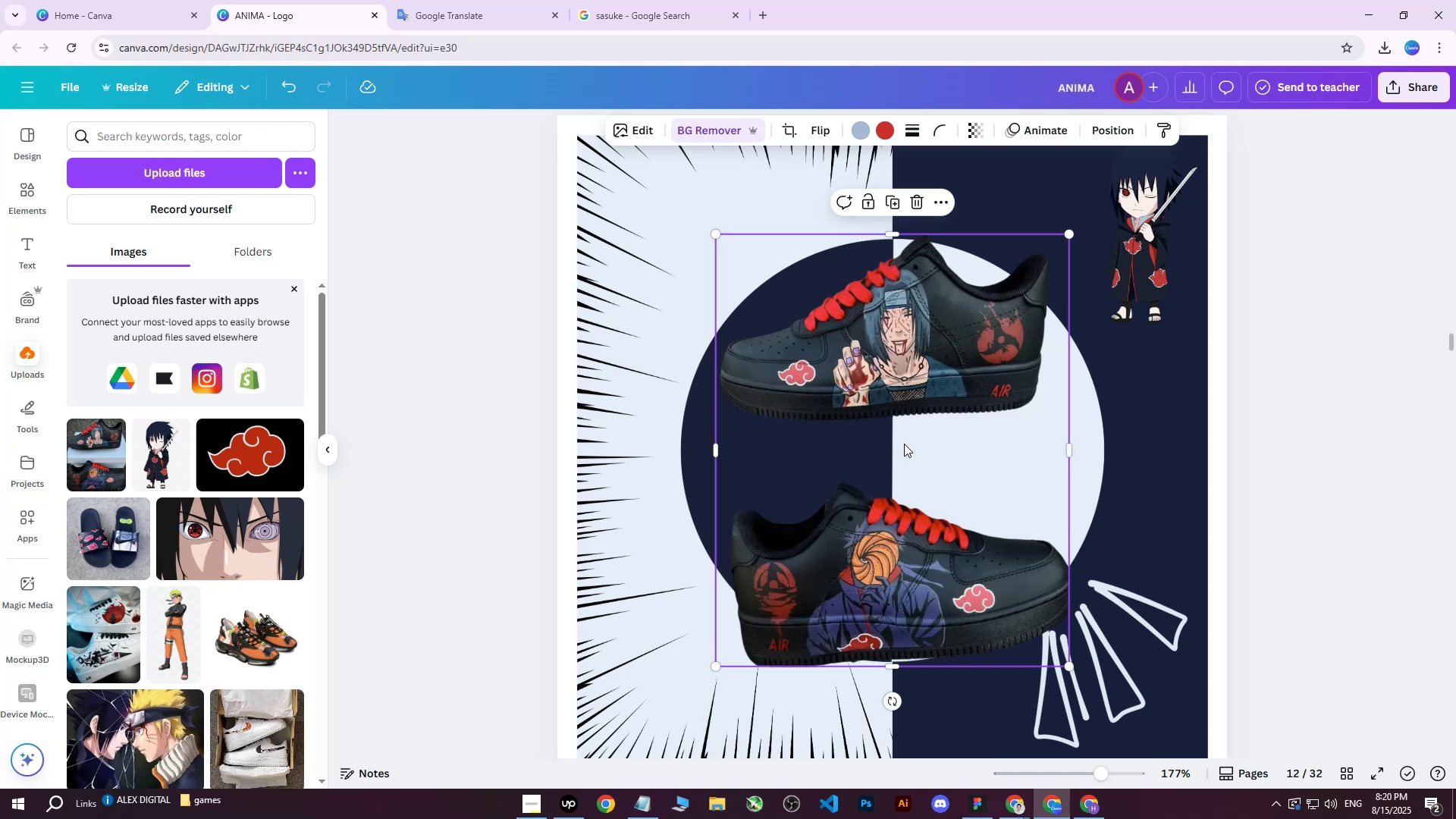 
double_click([904, 444])
 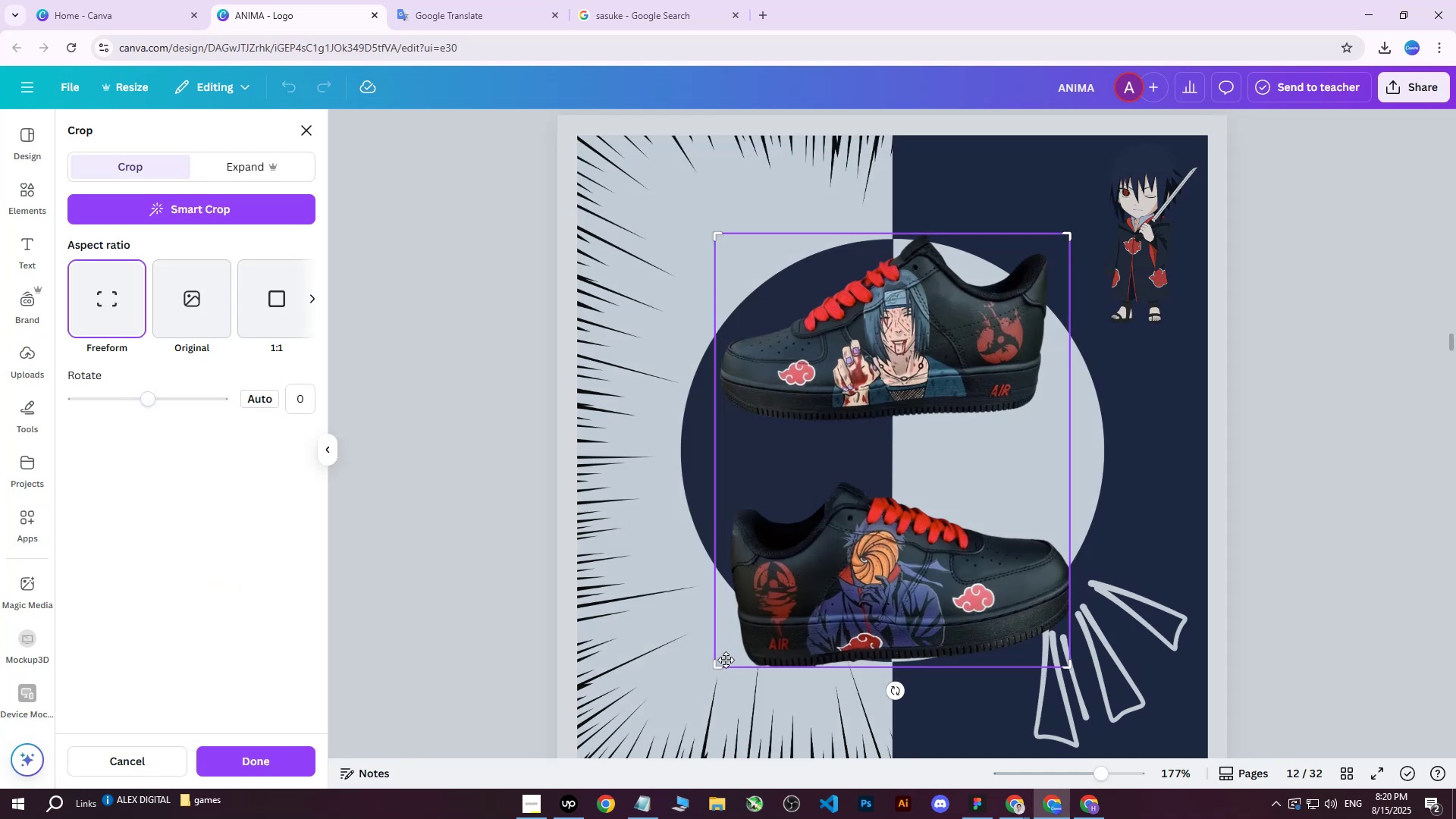 
left_click_drag(start_coordinate=[722, 664], to_coordinate=[707, 425])
 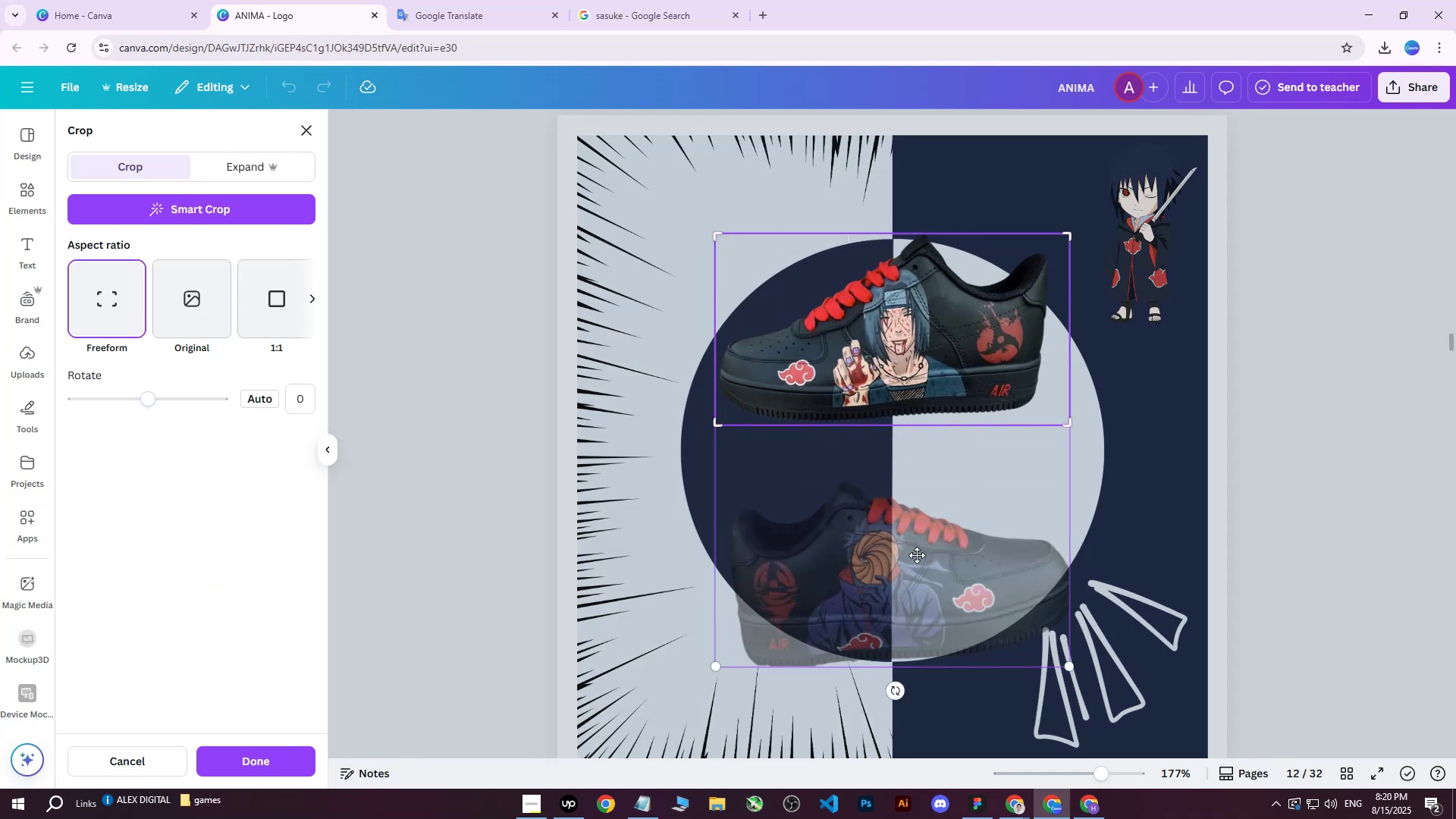 
left_click([917, 555])
 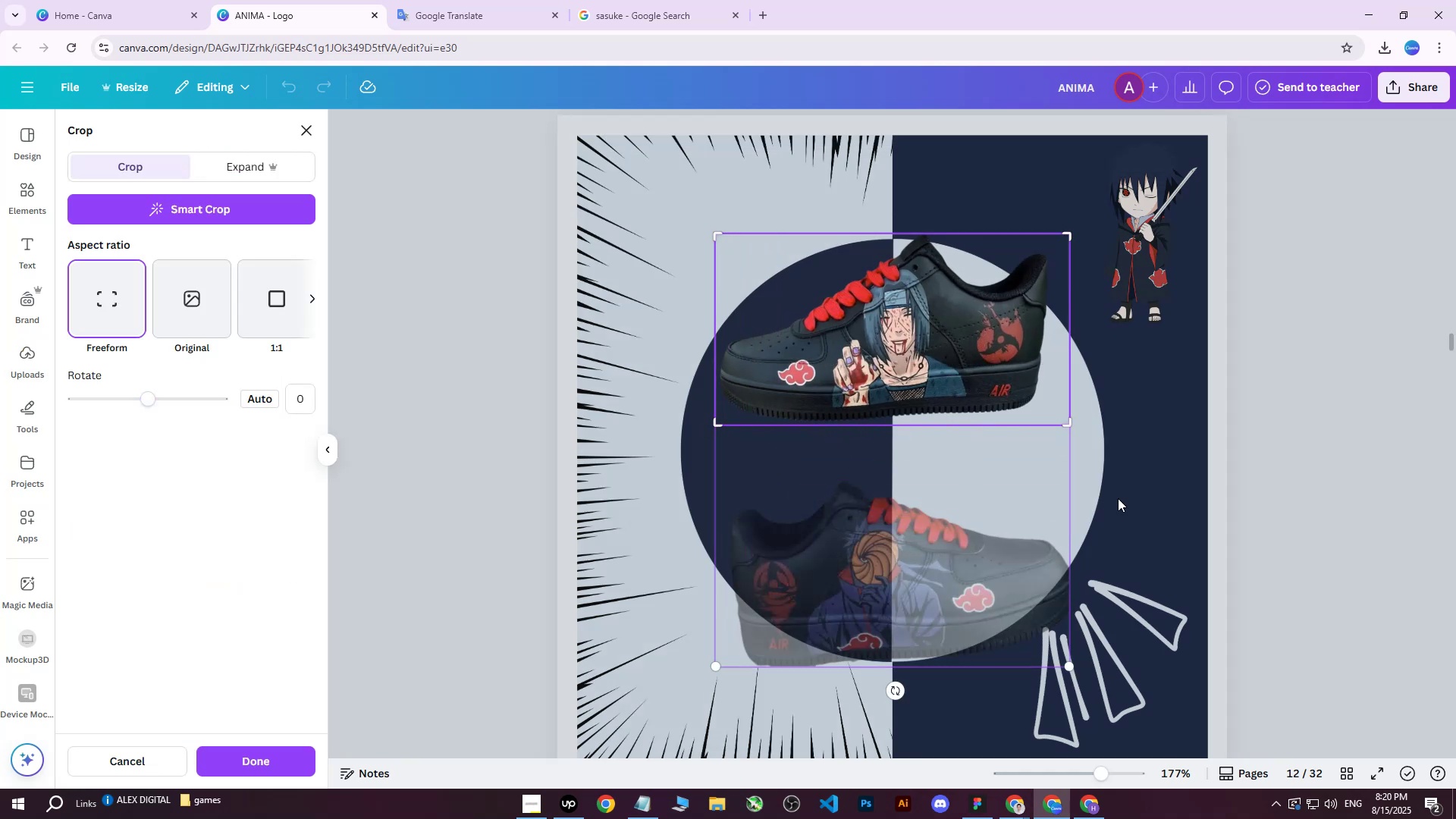 
left_click([1185, 463])
 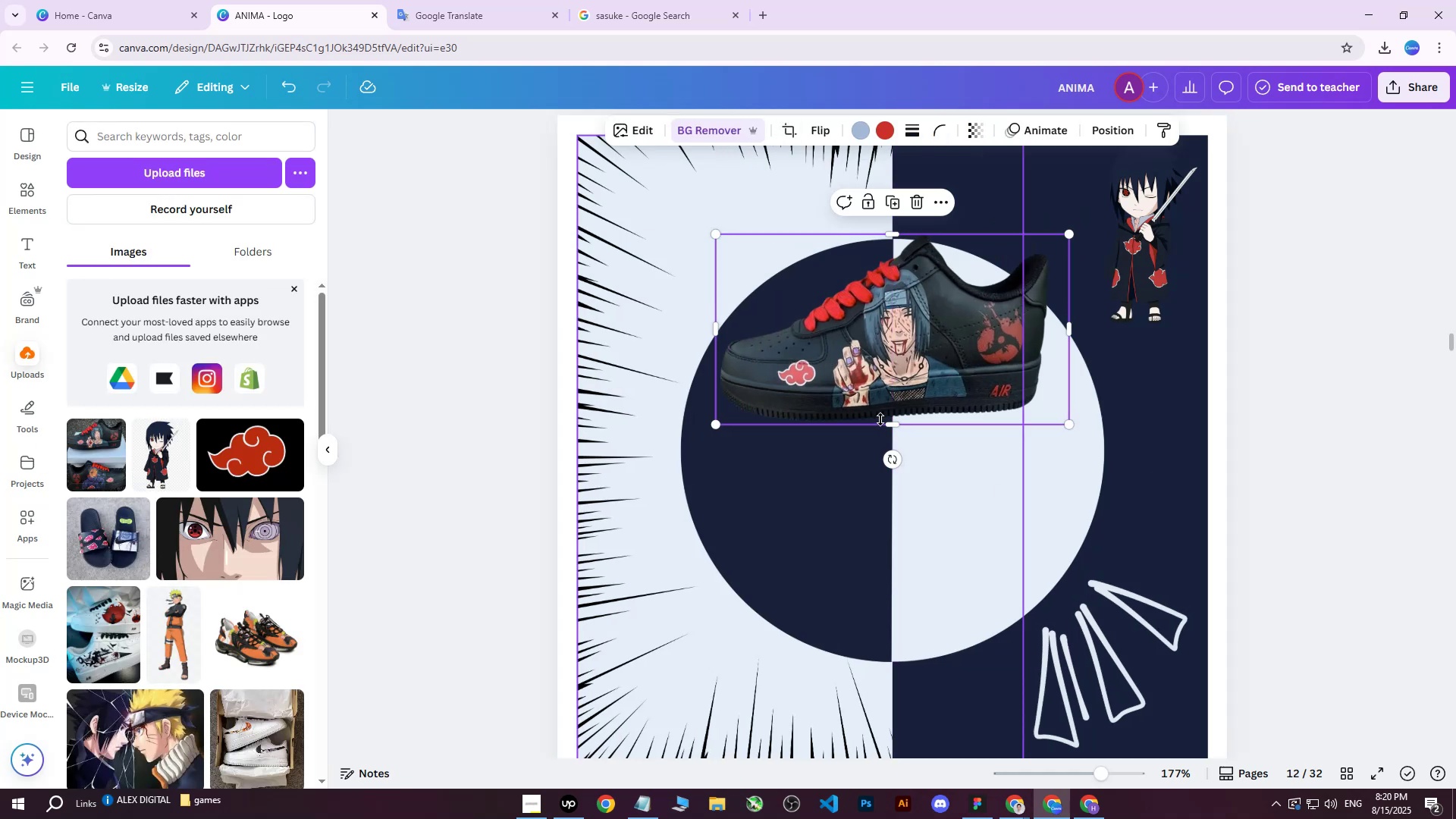 
left_click([849, 326])
 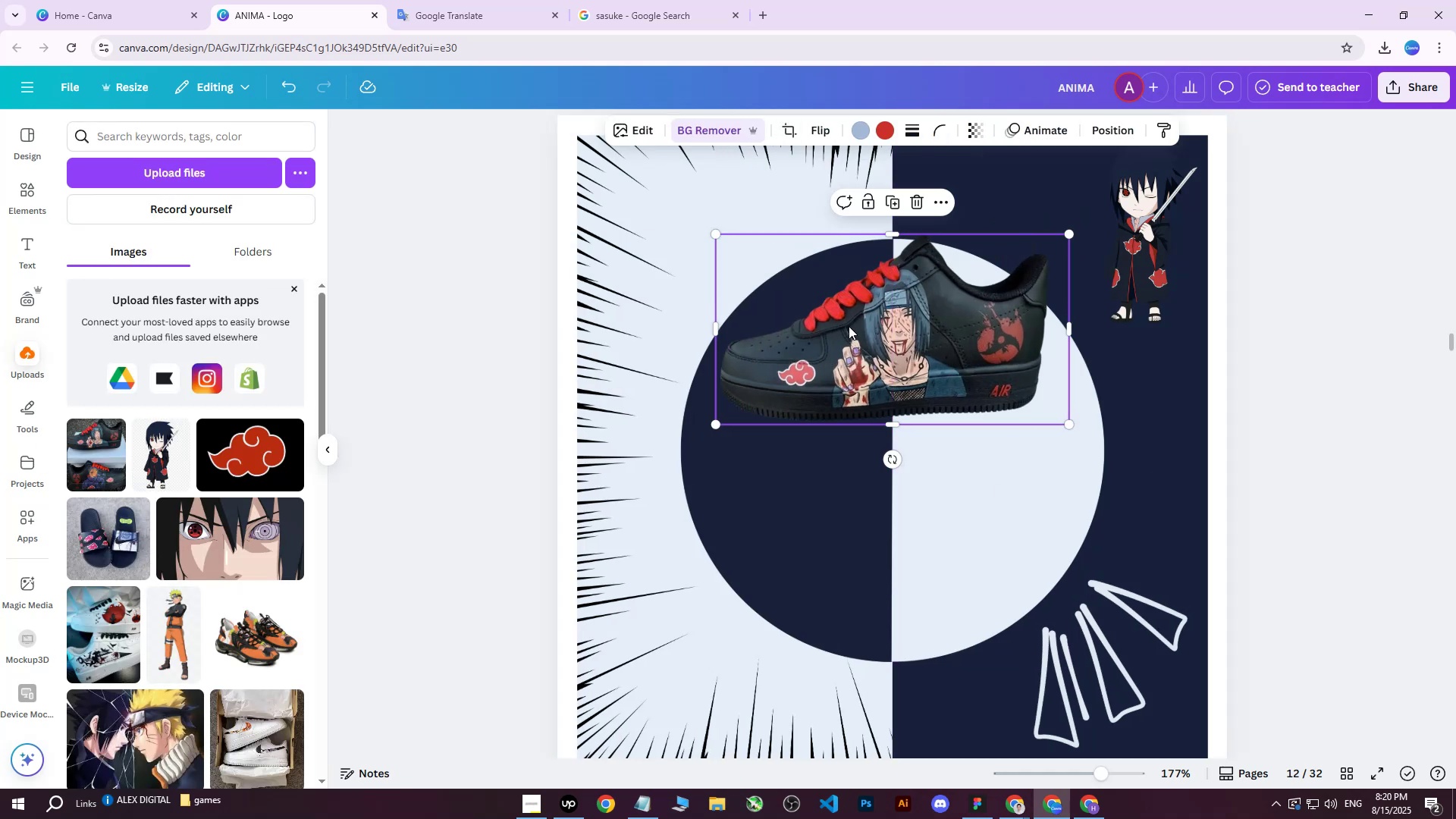 
key(Control+ControlLeft)
 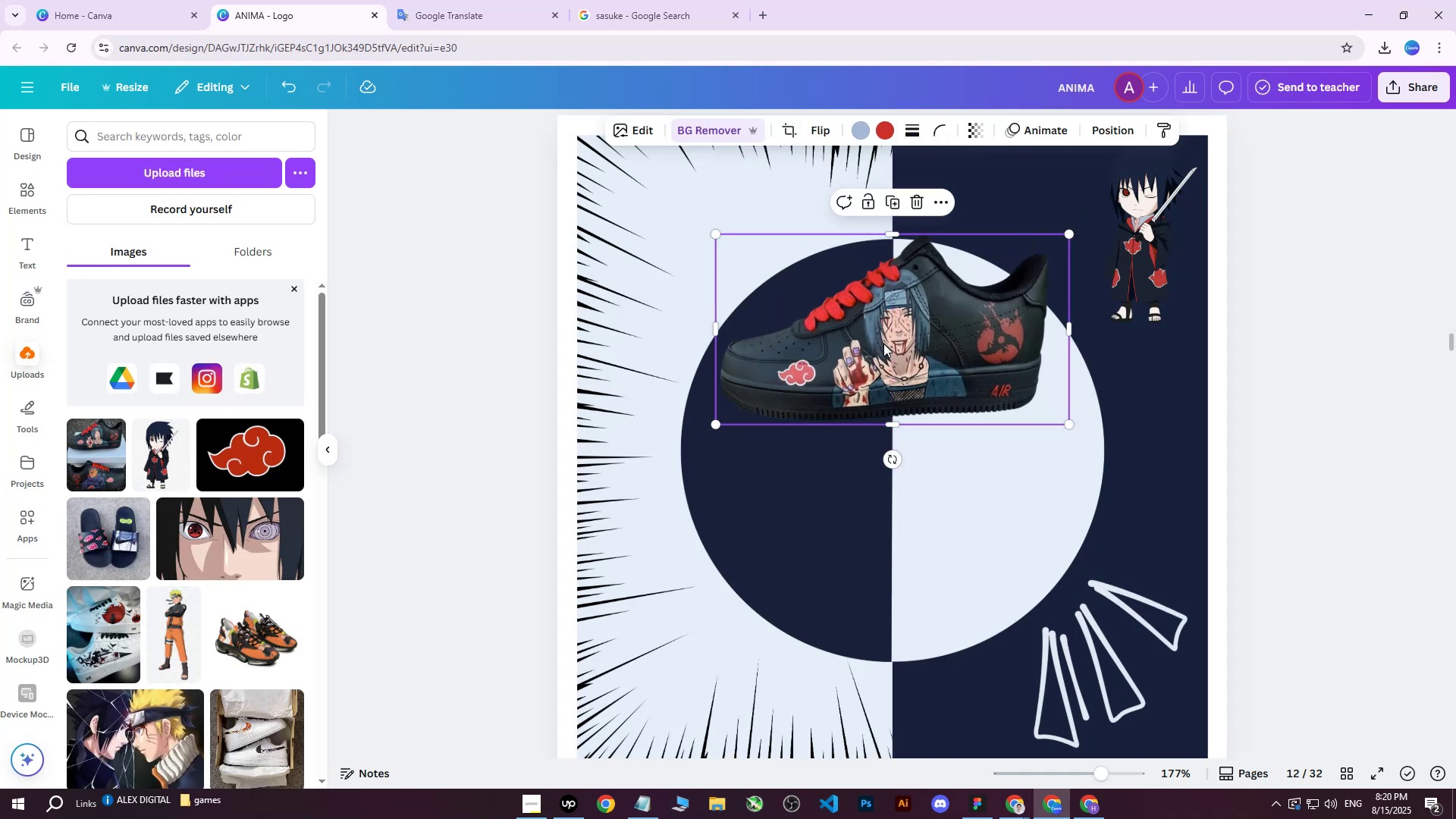 
key(Control+D)
 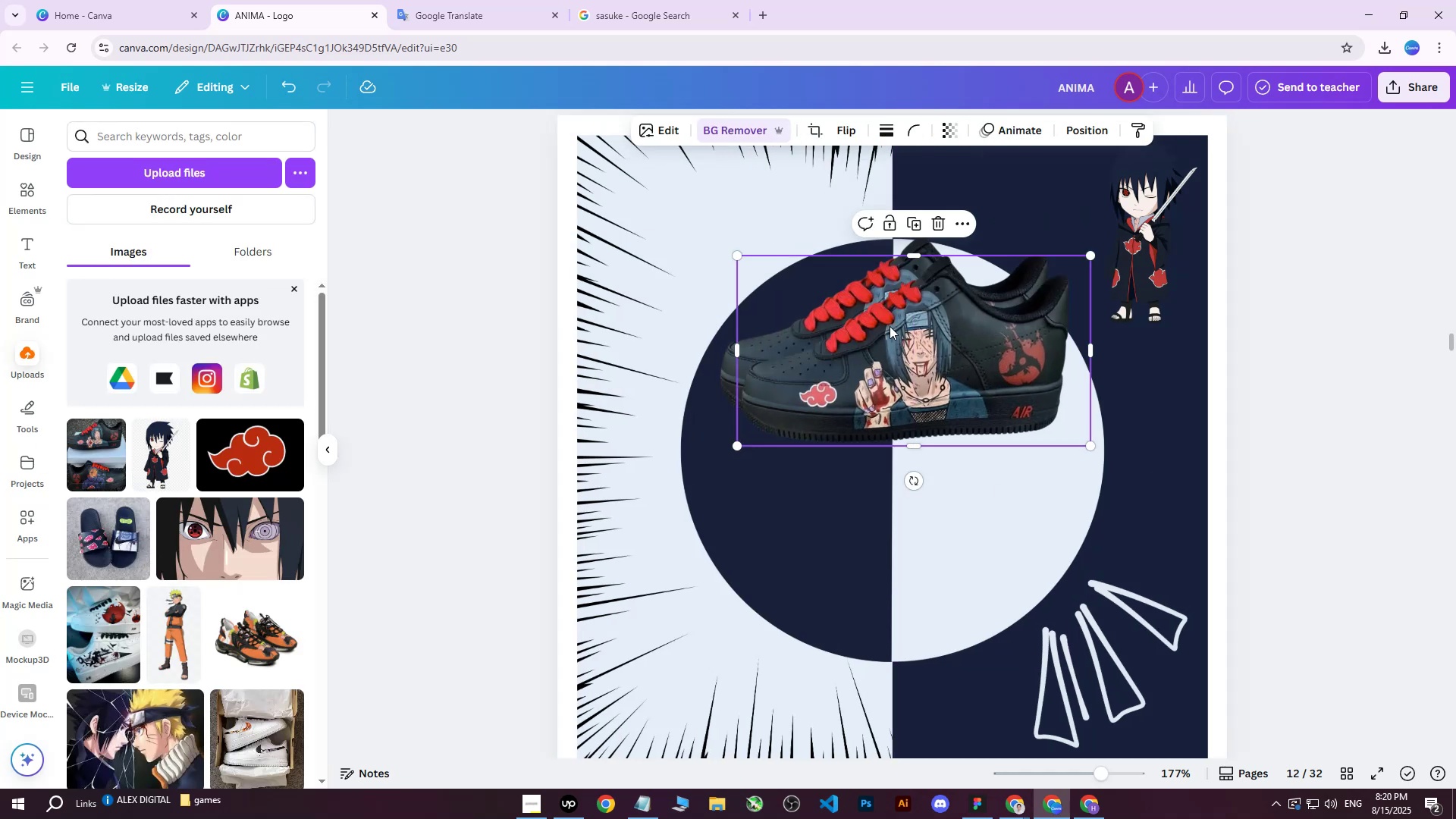 
left_click_drag(start_coordinate=[890, 326], to_coordinate=[860, 510])
 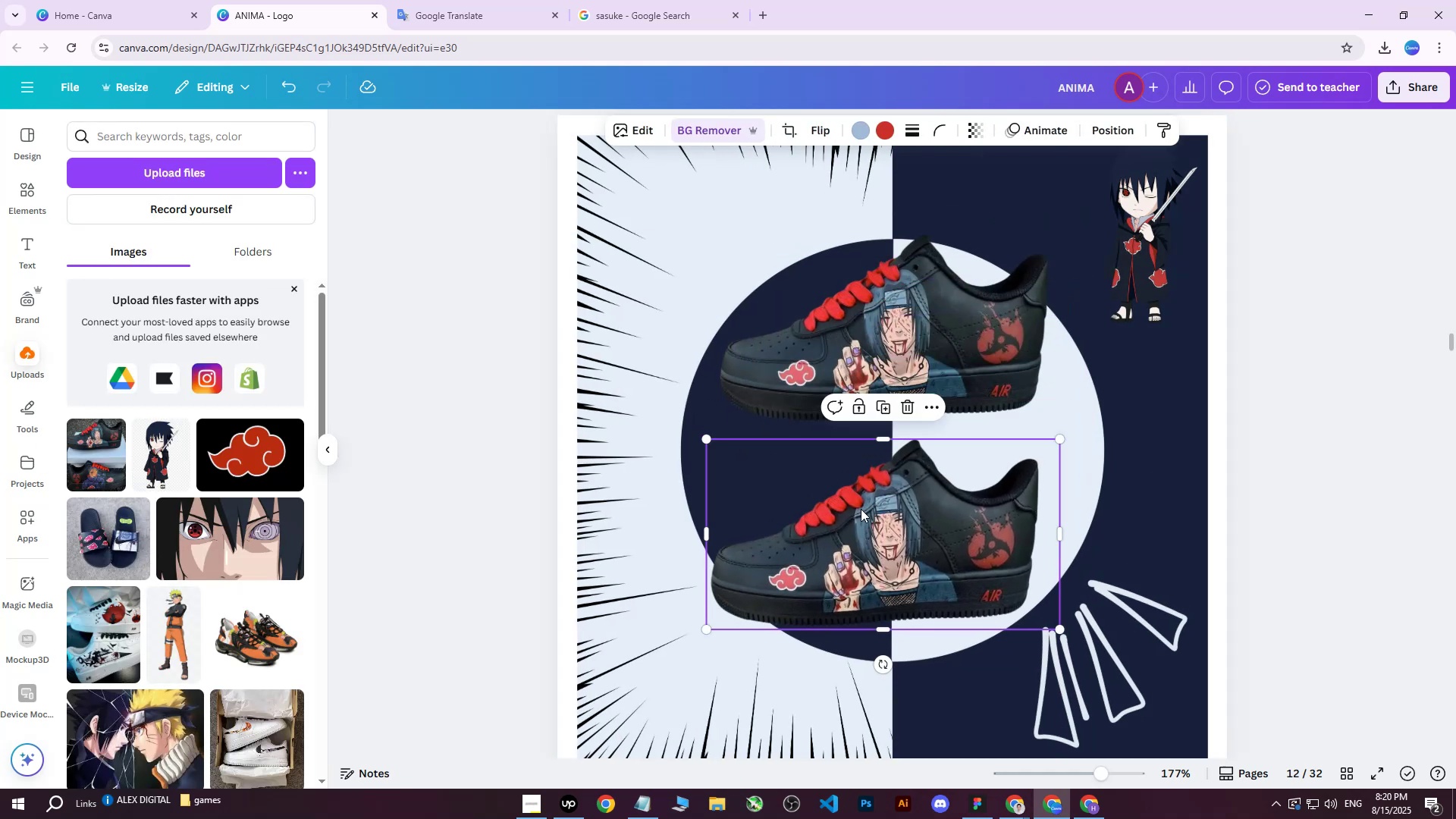 
double_click([861, 509])
 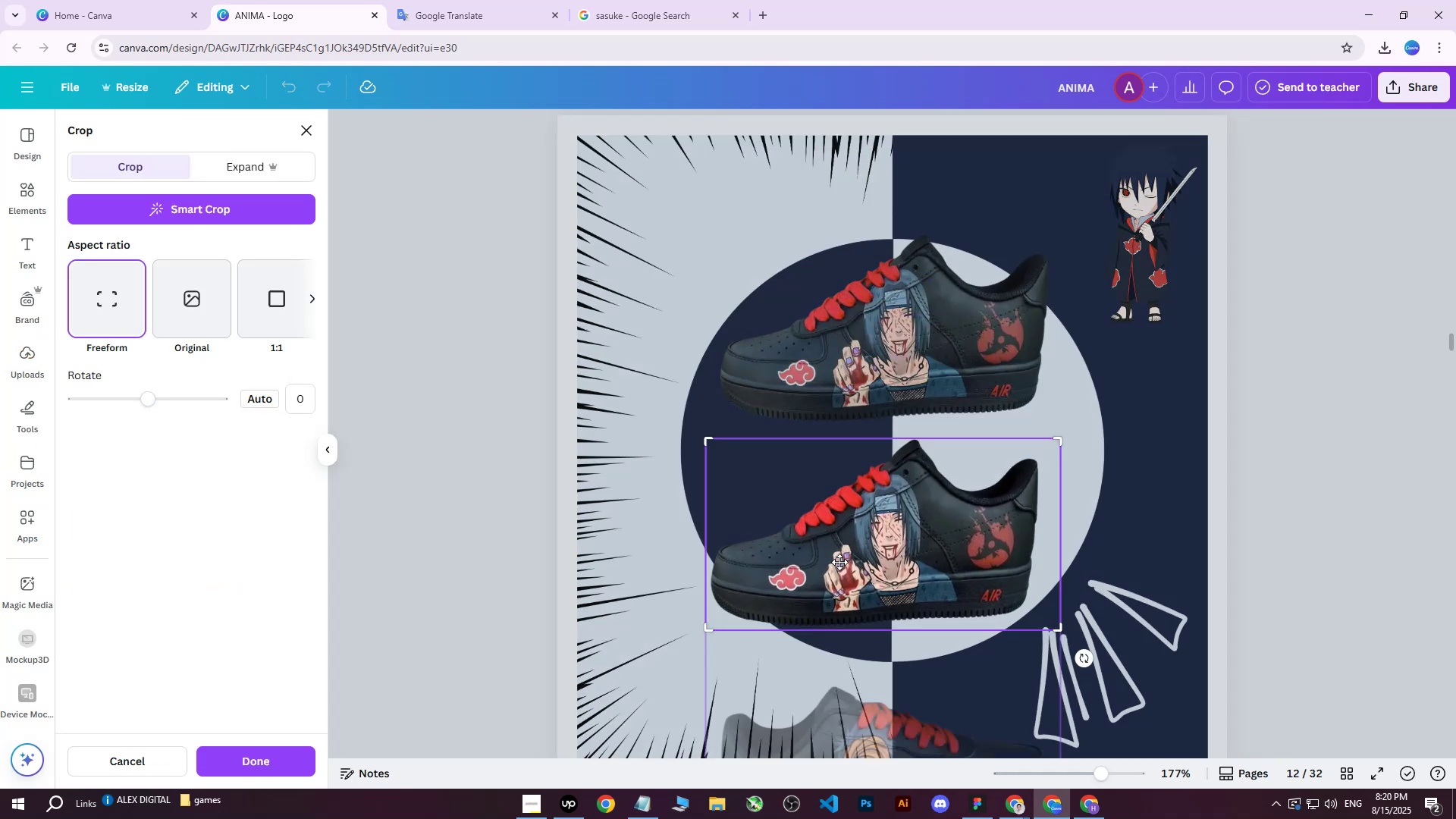 
left_click_drag(start_coordinate=[865, 528], to_coordinate=[840, 228])
 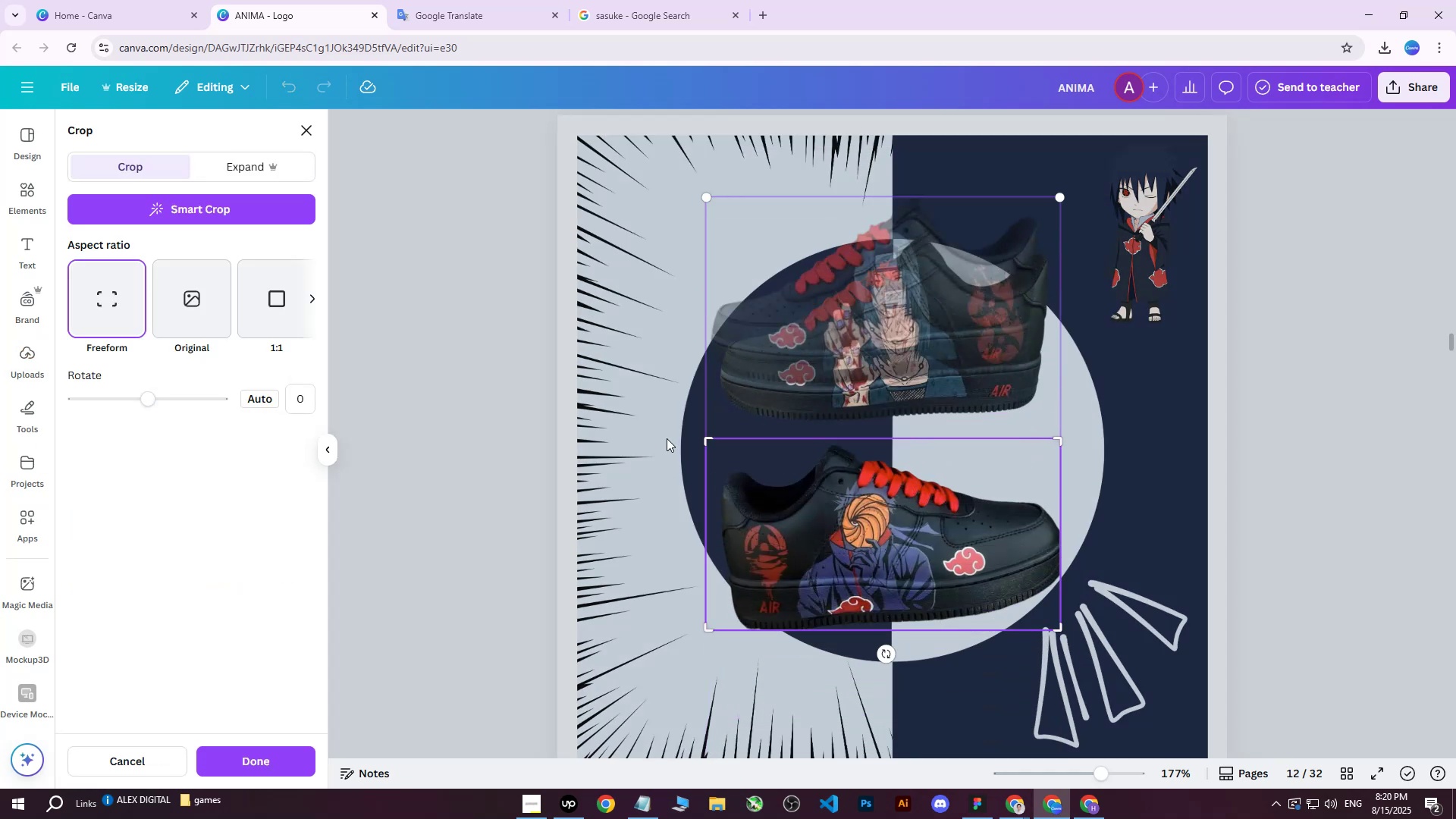 
left_click([667, 438])
 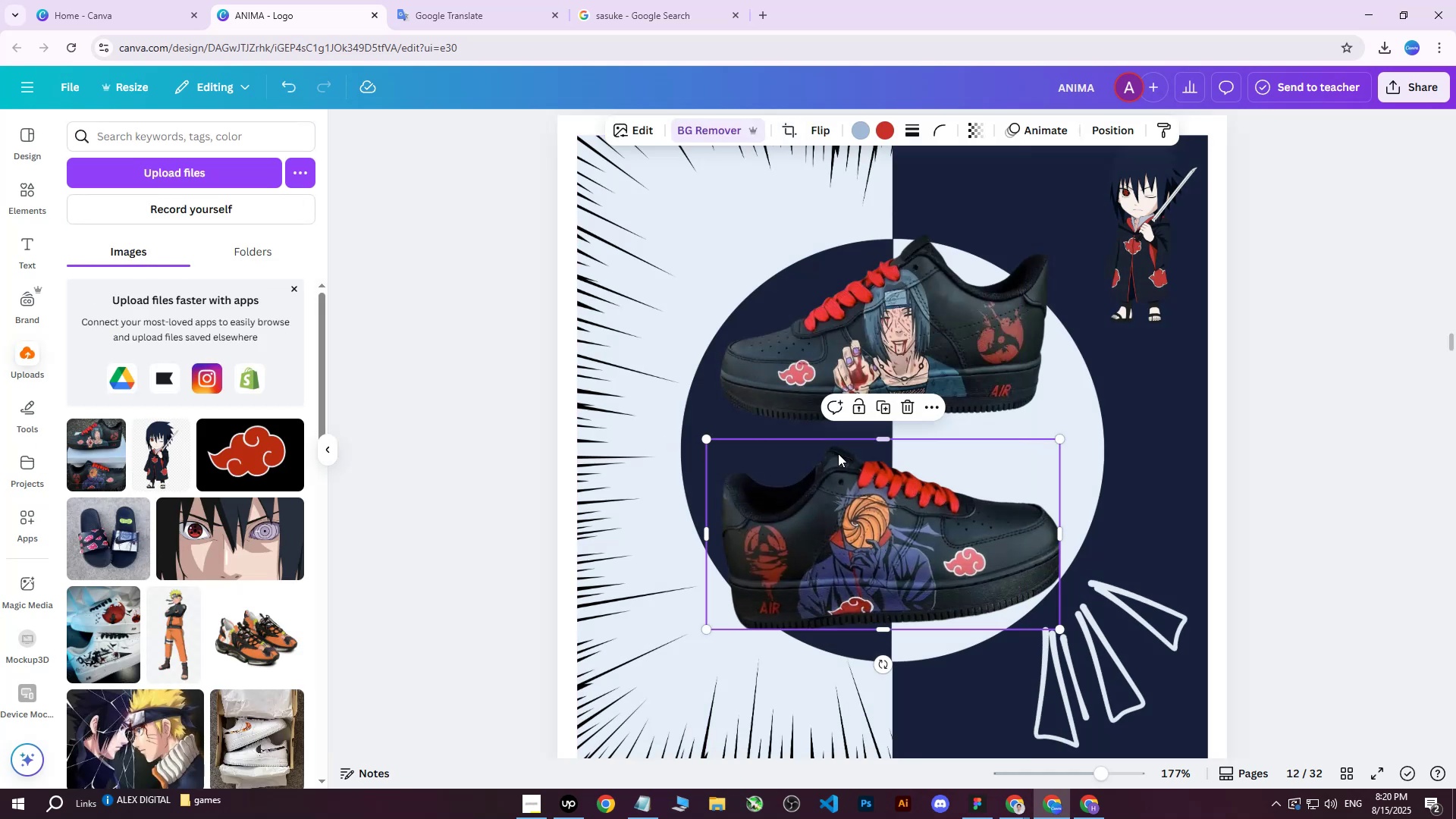 
left_click_drag(start_coordinate=[952, 537], to_coordinate=[1004, 502])
 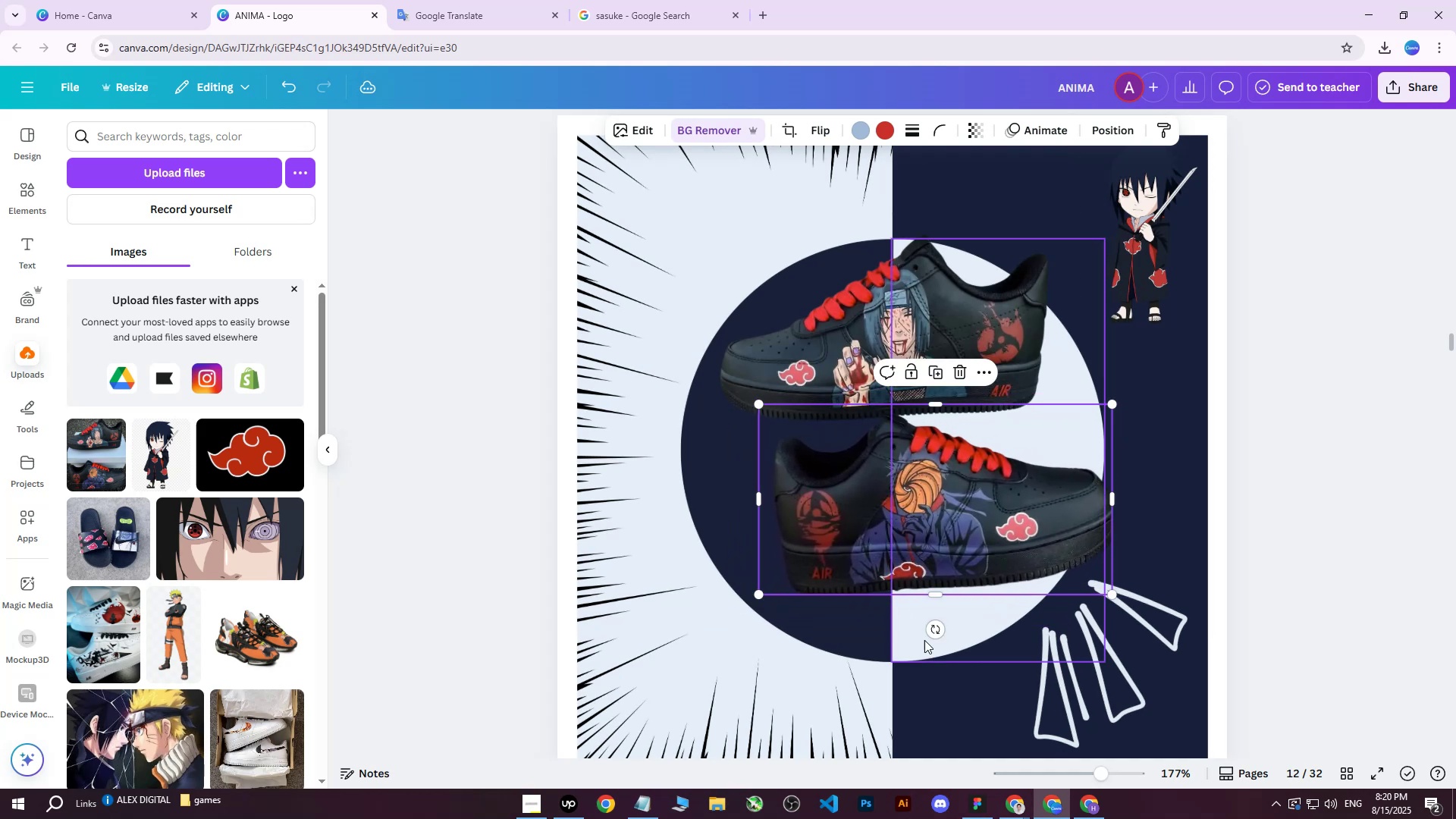 
left_click_drag(start_coordinate=[935, 632], to_coordinate=[995, 618])
 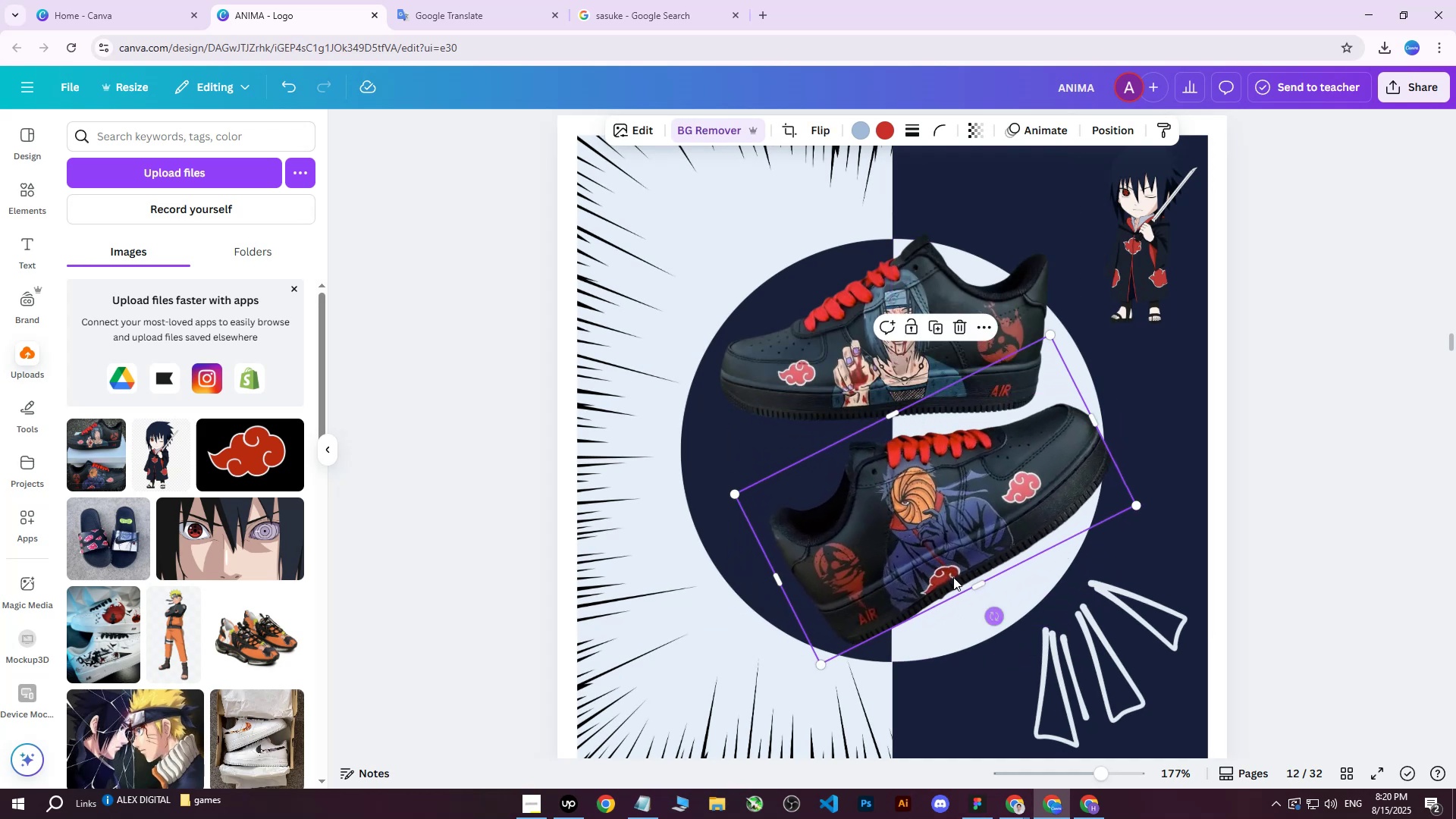 
left_click_drag(start_coordinate=[935, 537], to_coordinate=[969, 525])
 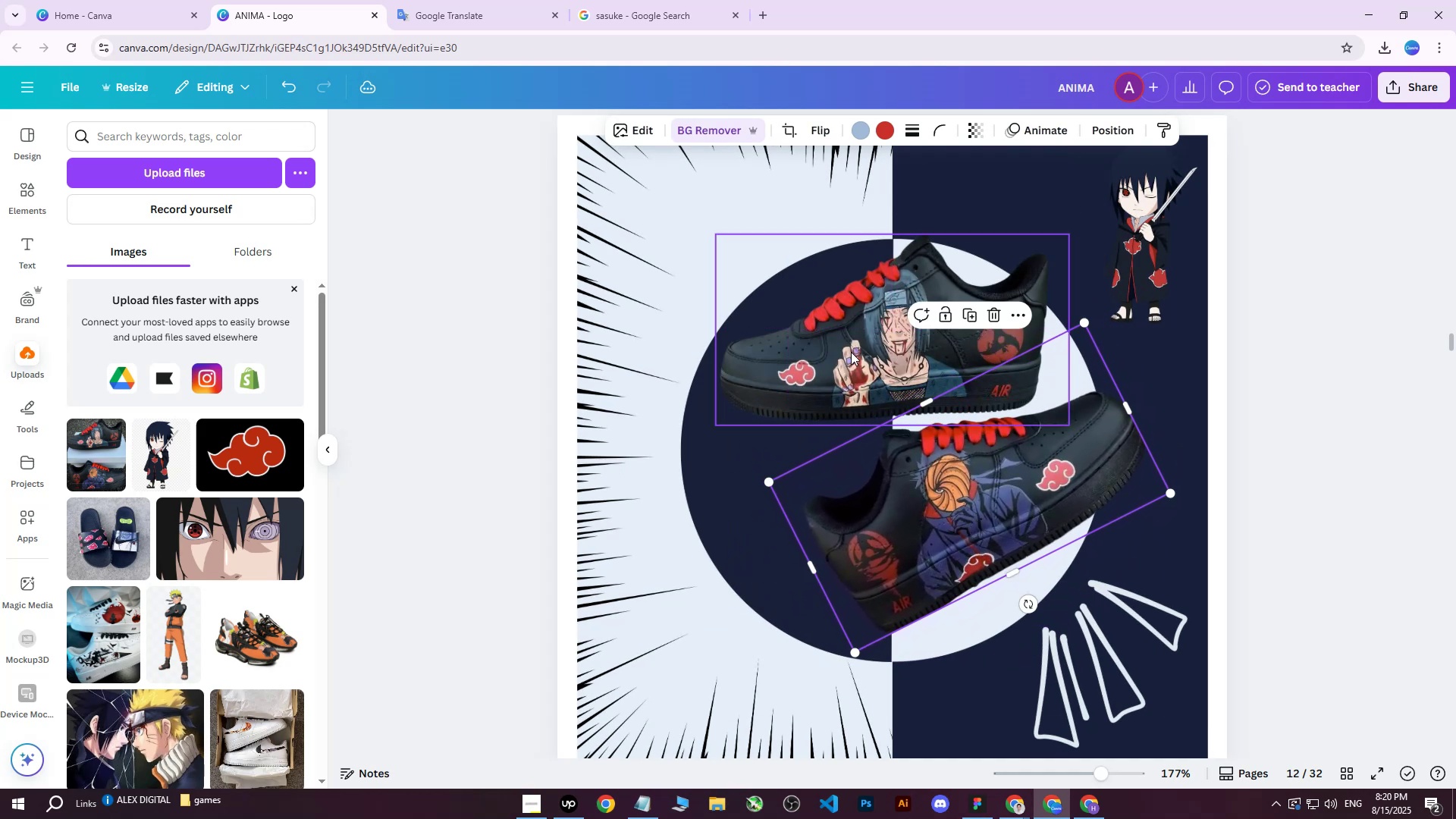 
left_click([847, 344])
 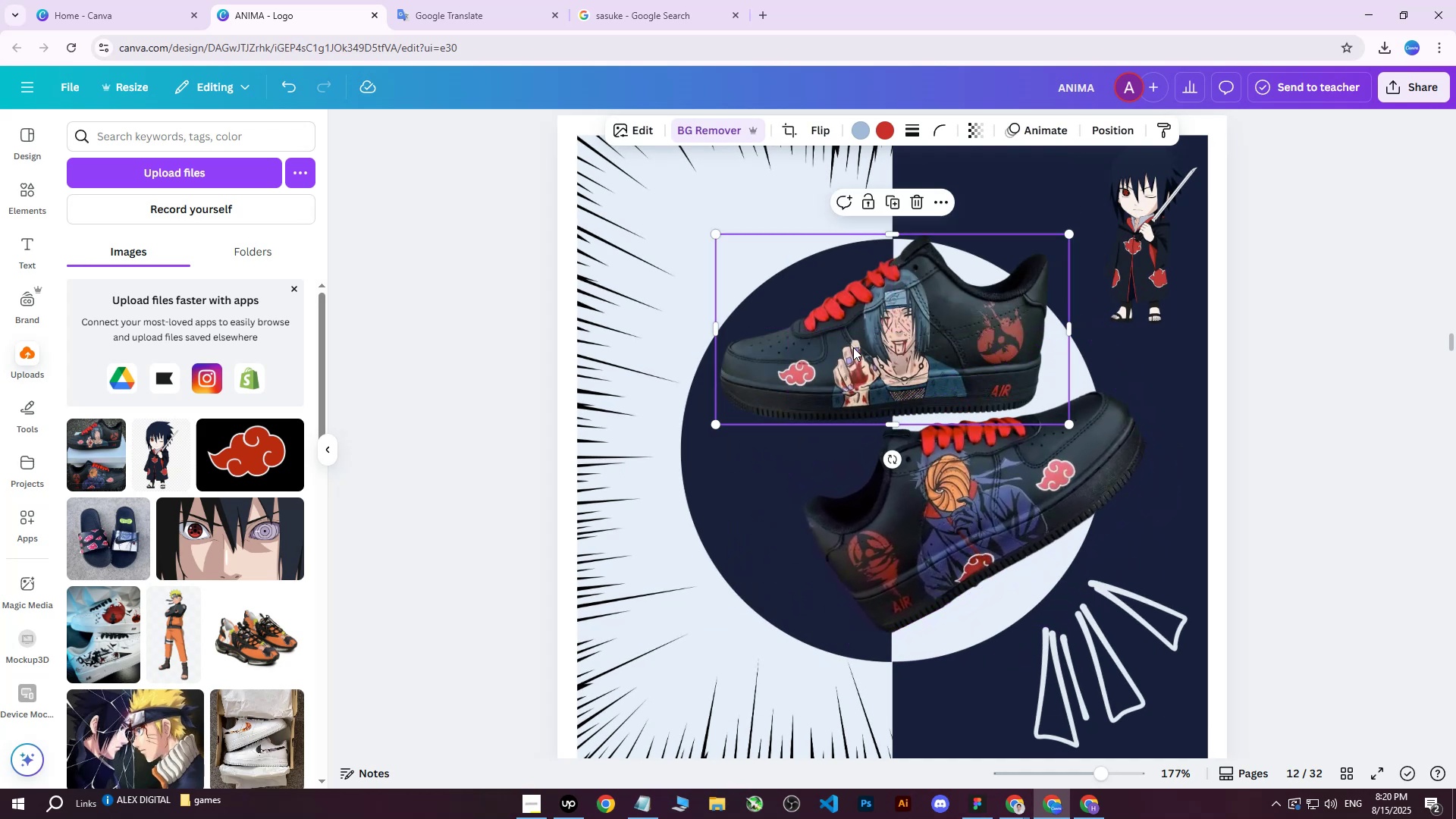 
left_click_drag(start_coordinate=[857, 349], to_coordinate=[815, 400])
 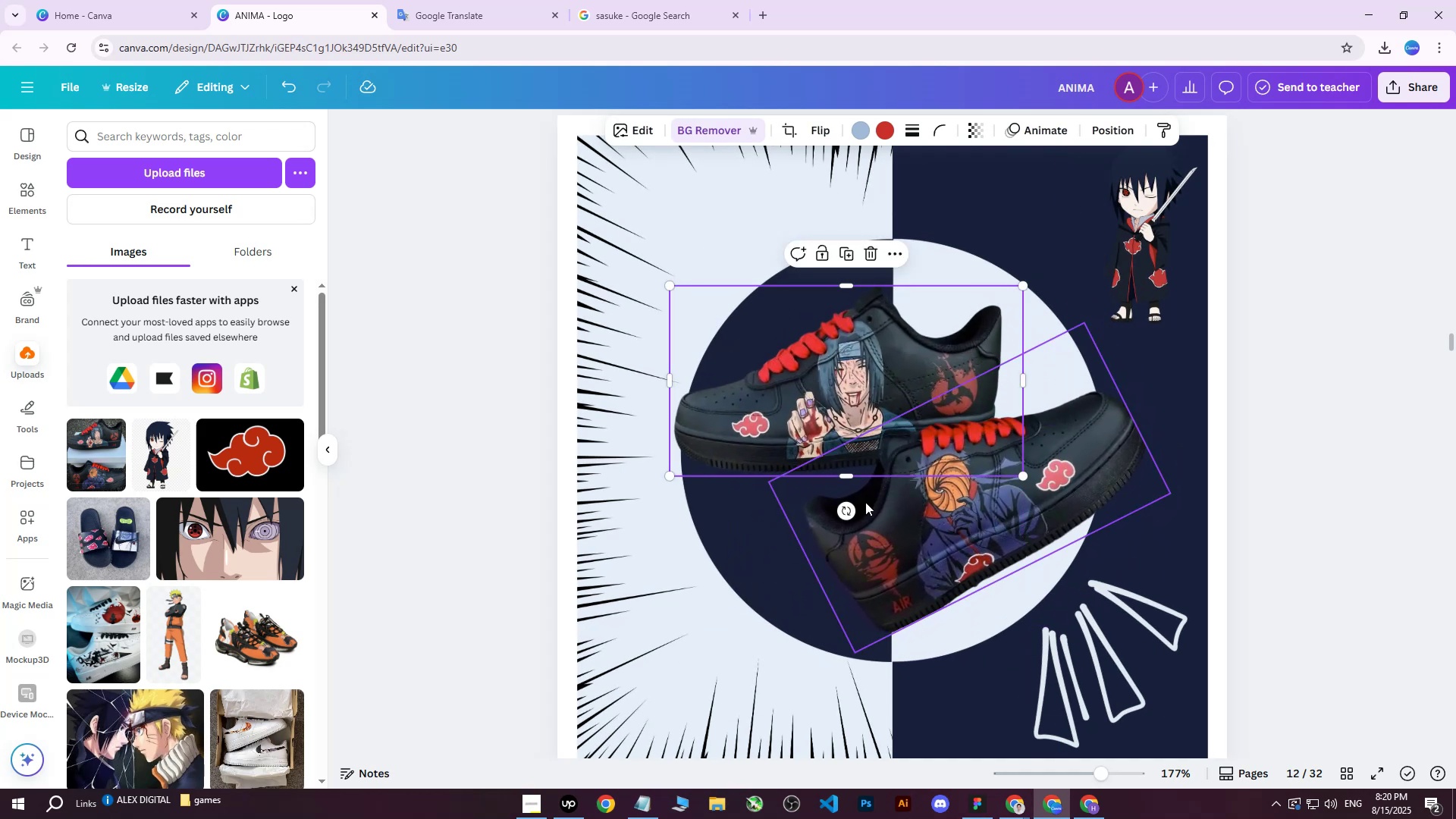 
left_click_drag(start_coordinate=[846, 515], to_coordinate=[812, 574])
 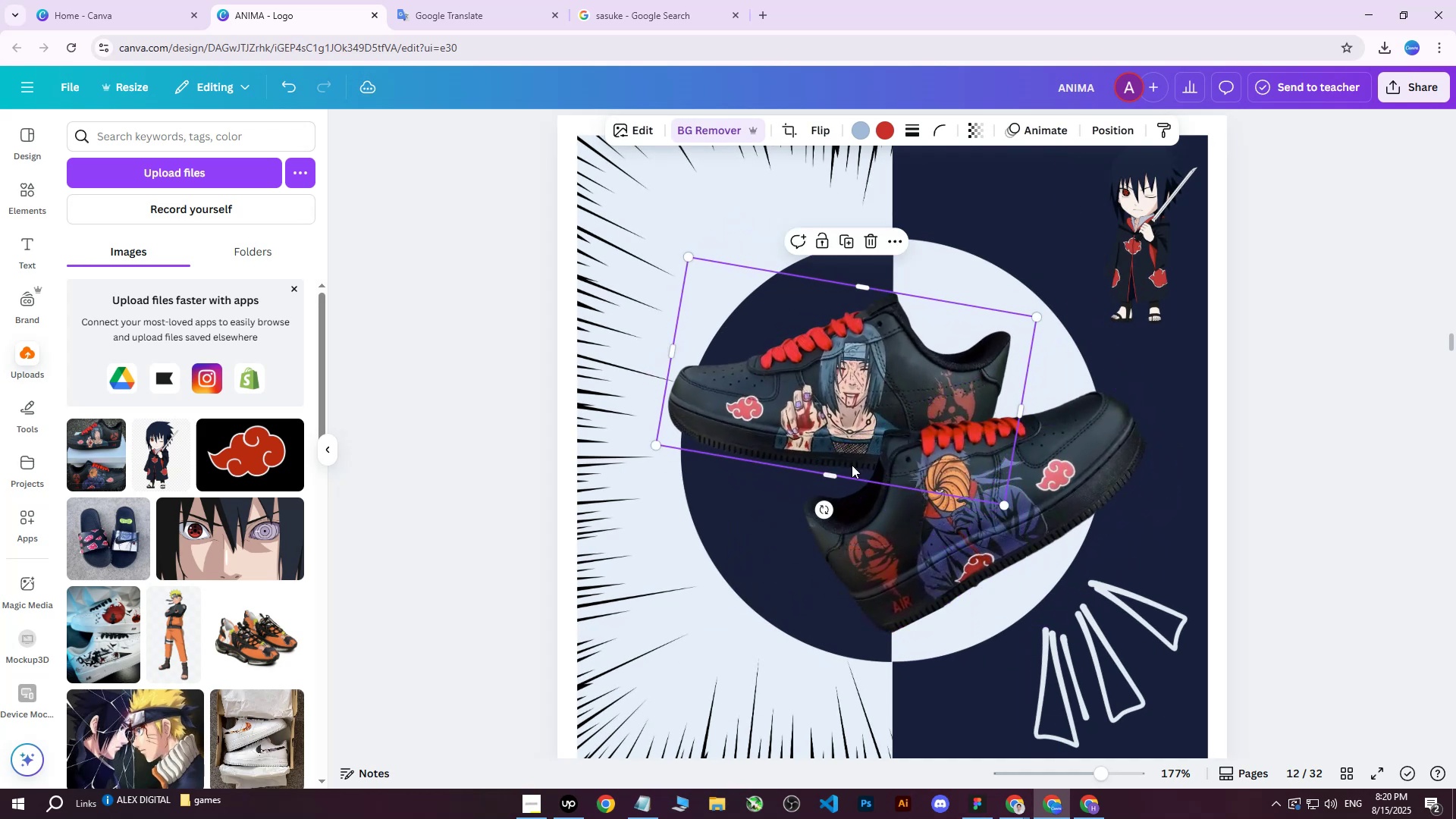 
left_click_drag(start_coordinate=[890, 429], to_coordinate=[892, 425])
 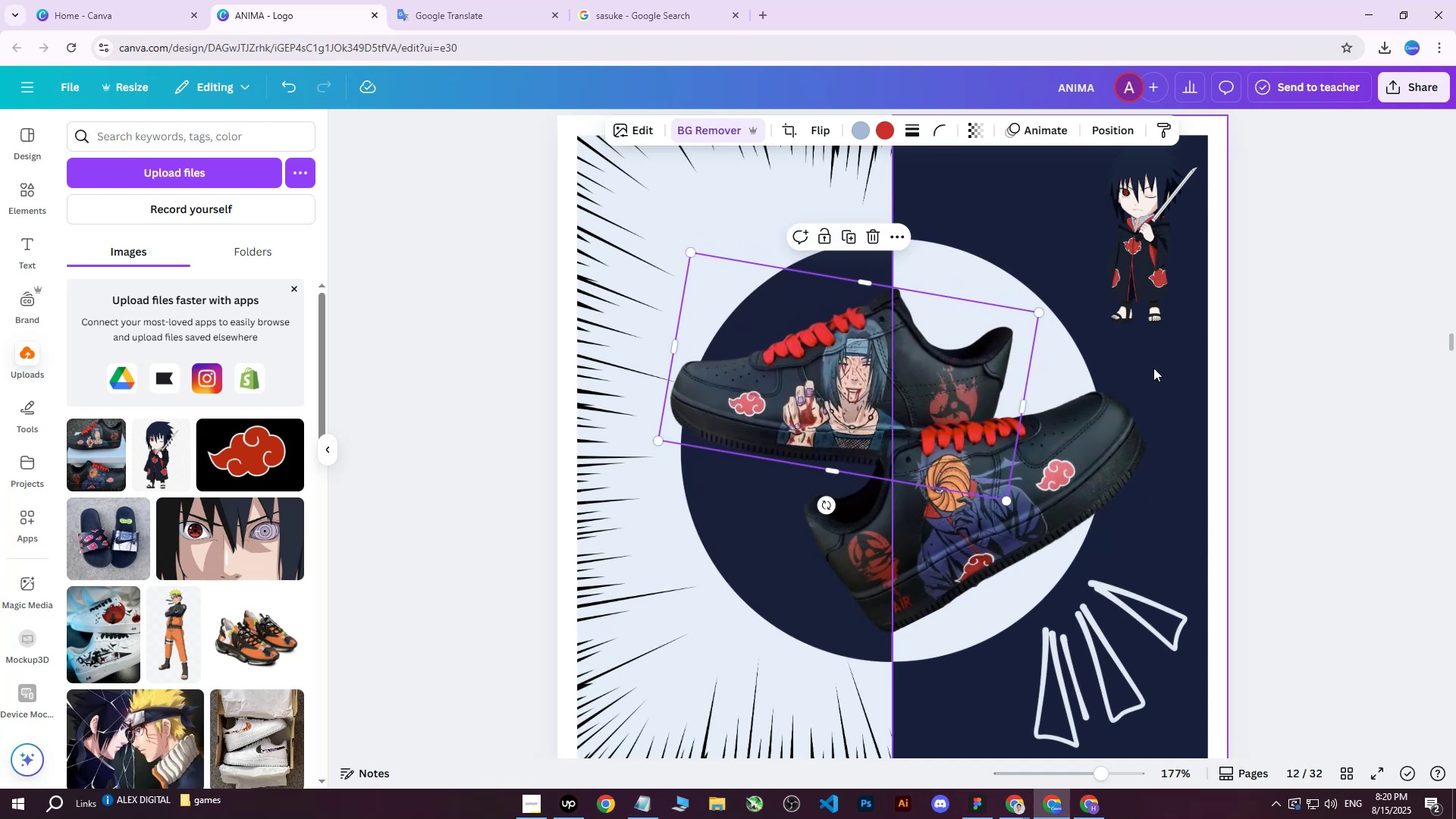 
scroll: coordinate [1151, 374], scroll_direction: up, amount: 1.0
 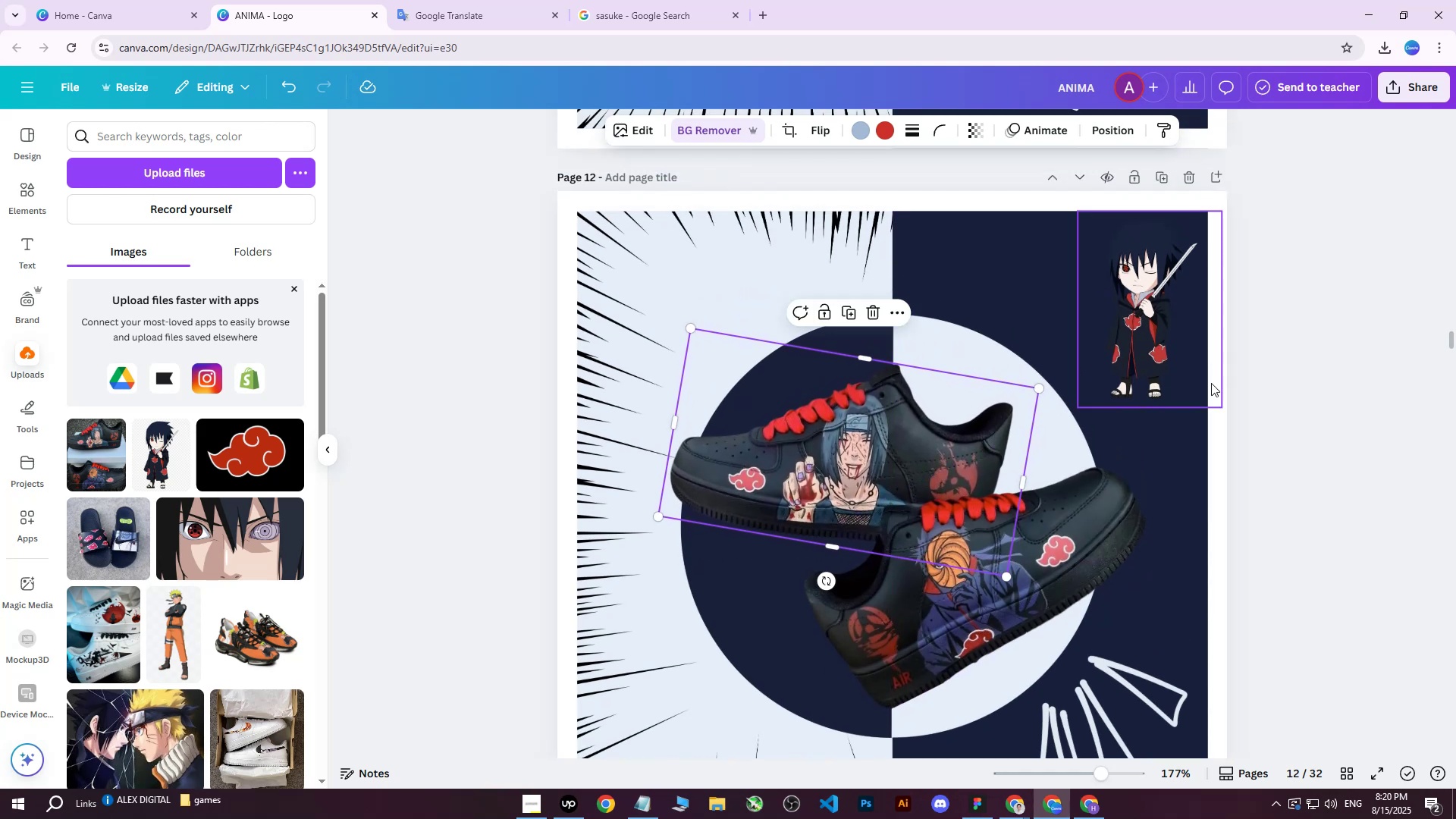 
left_click([1339, 312])
 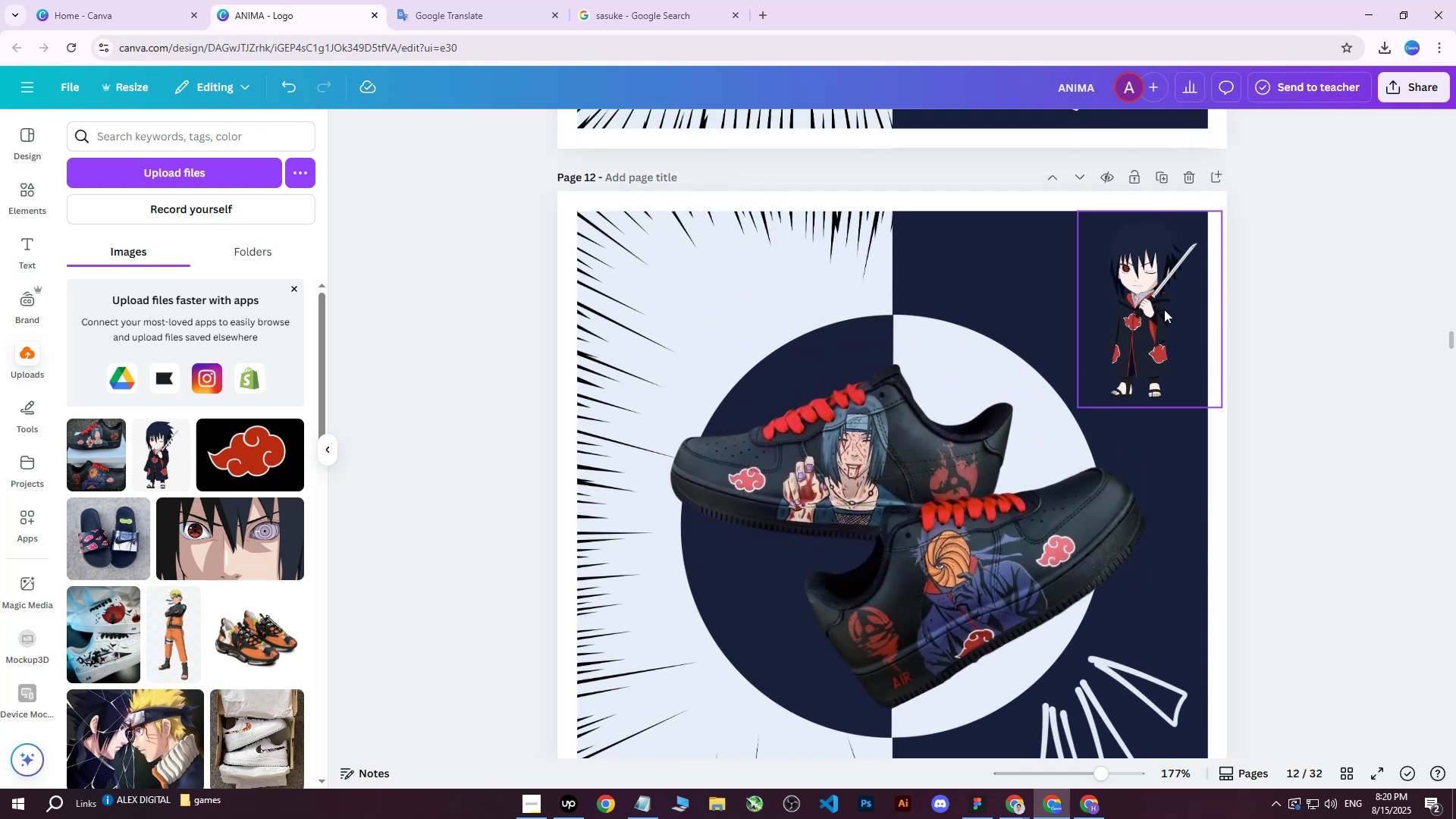 
left_click([1156, 314])
 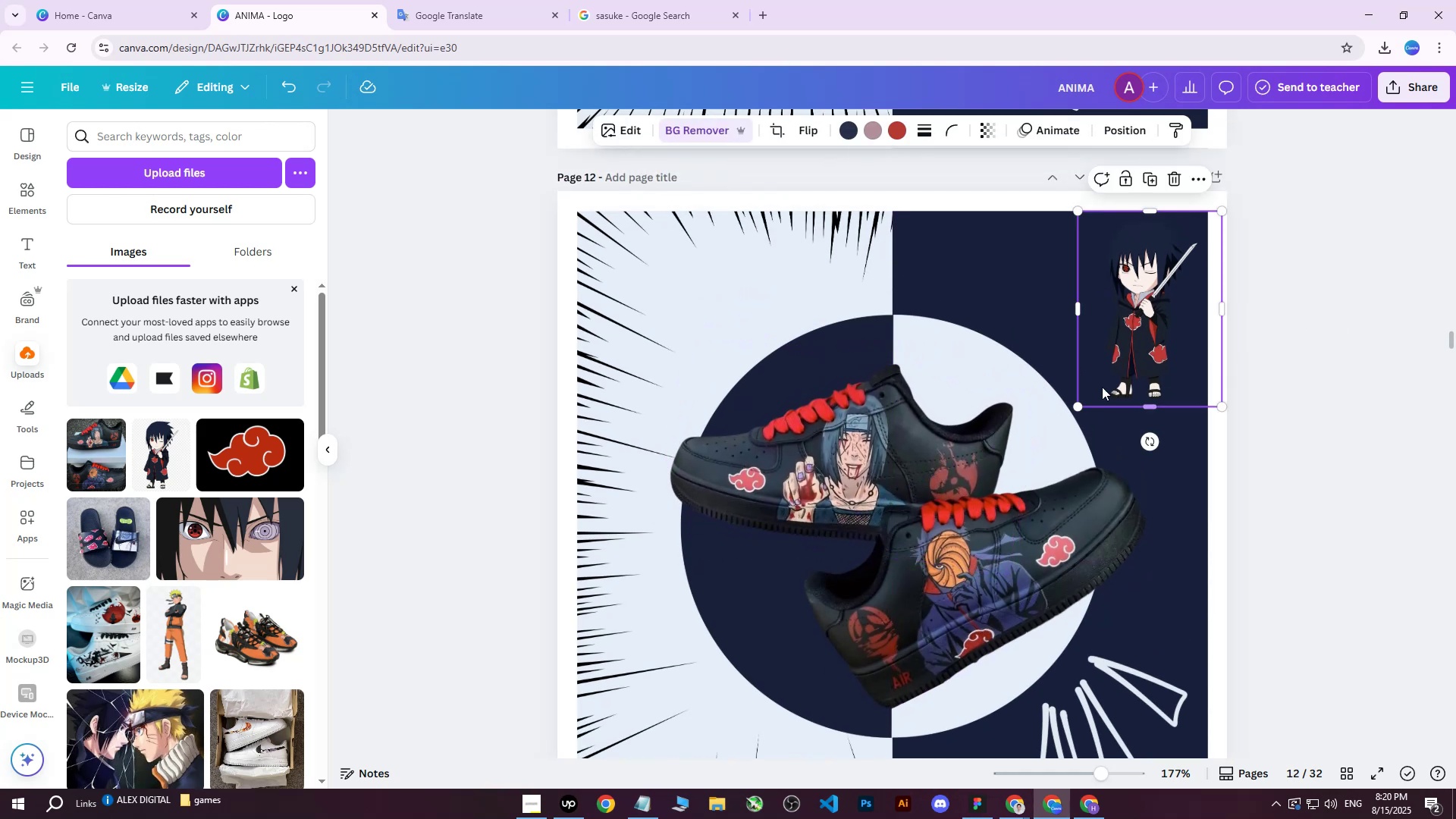 
left_click_drag(start_coordinate=[1122, 361], to_coordinate=[1135, 359])
 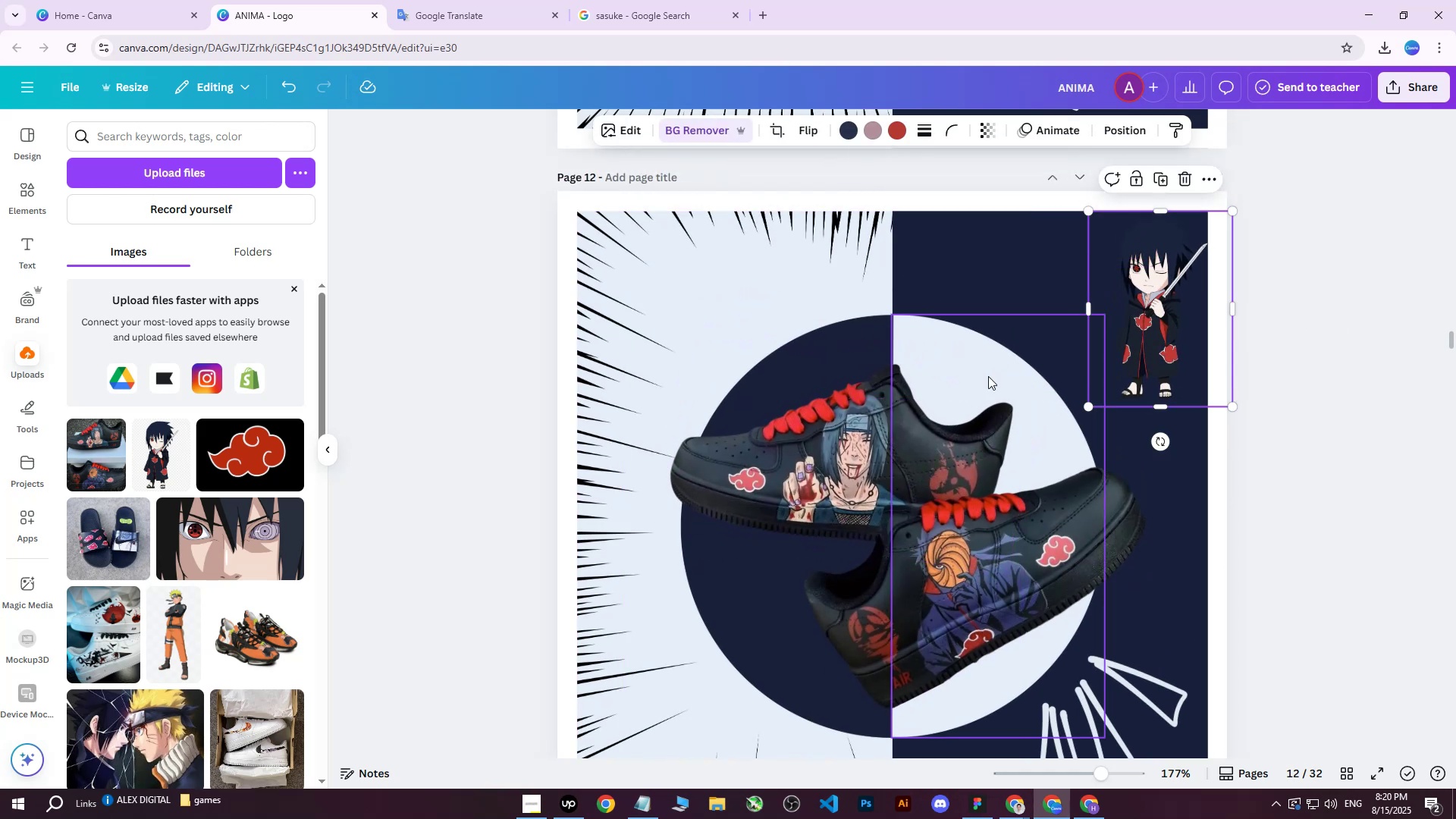 
scroll: coordinate [1078, 404], scroll_direction: down, amount: 1.0
 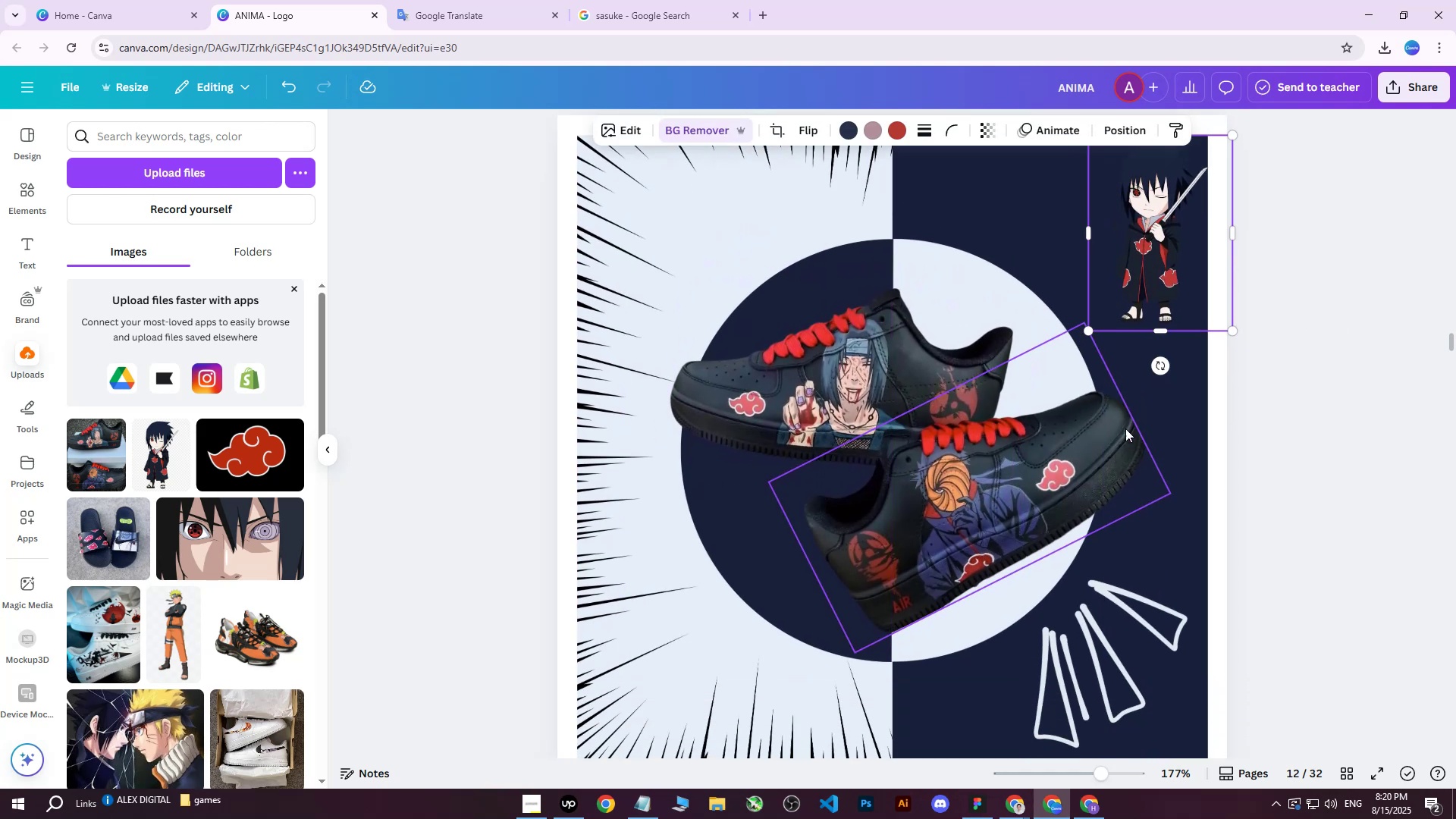 
hold_key(key=ControlLeft, duration=0.49)
scroll: coordinate [1263, 458], scroll_direction: down, amount: 1.0
 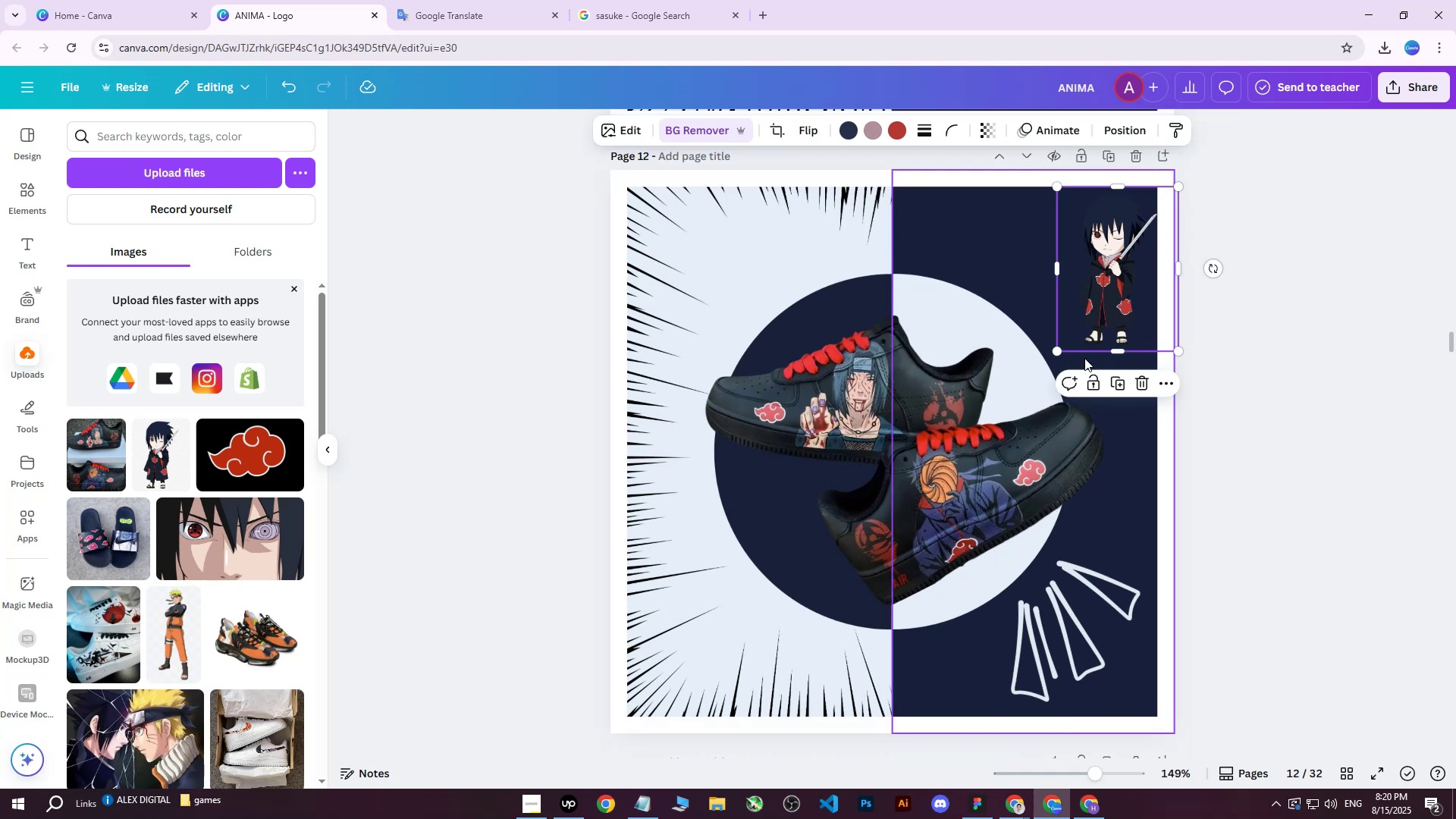 
scroll: coordinate [1088, 416], scroll_direction: up, amount: 10.0
 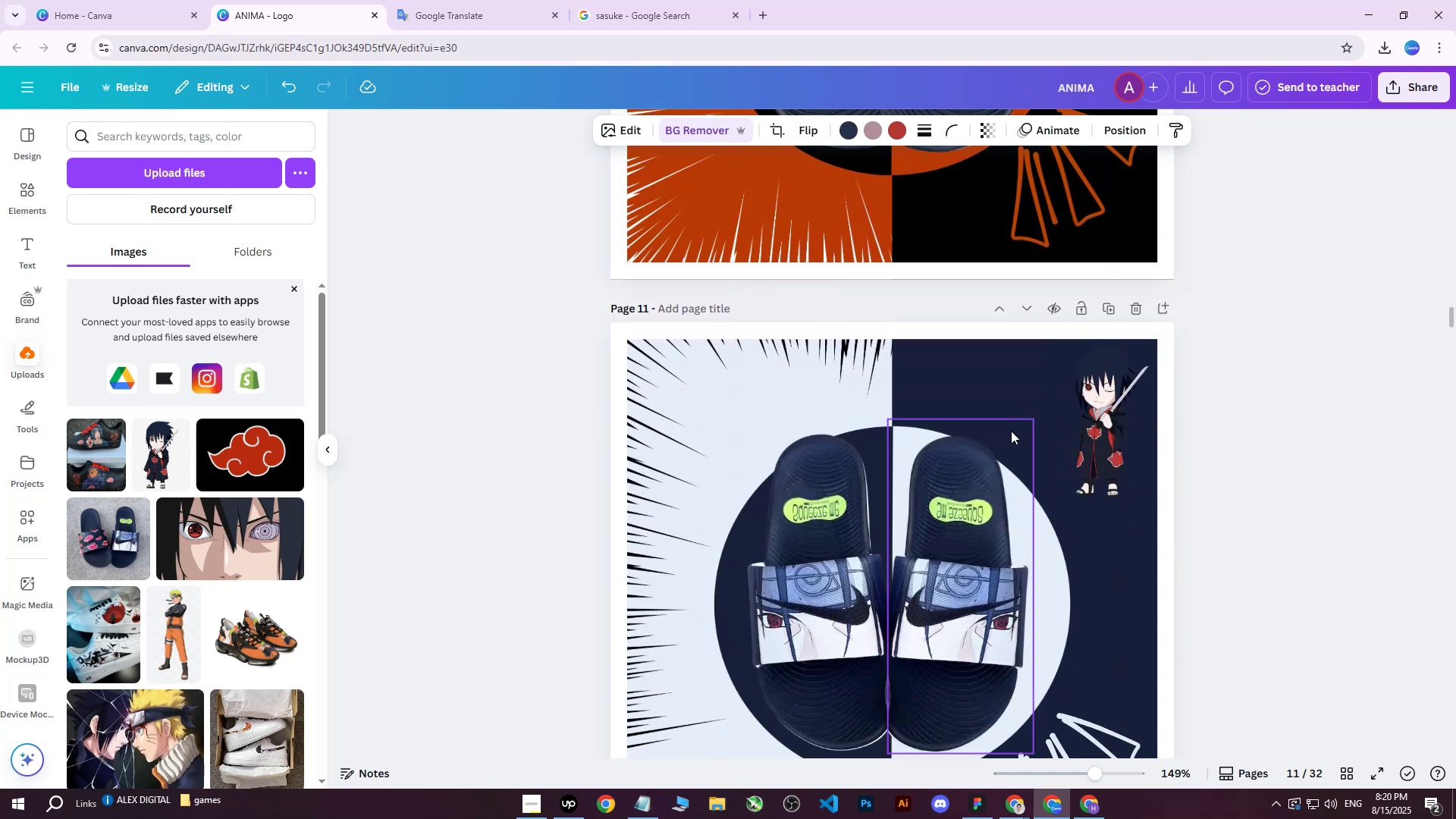 
scroll: coordinate [1024, 410], scroll_direction: down, amount: 9.0
 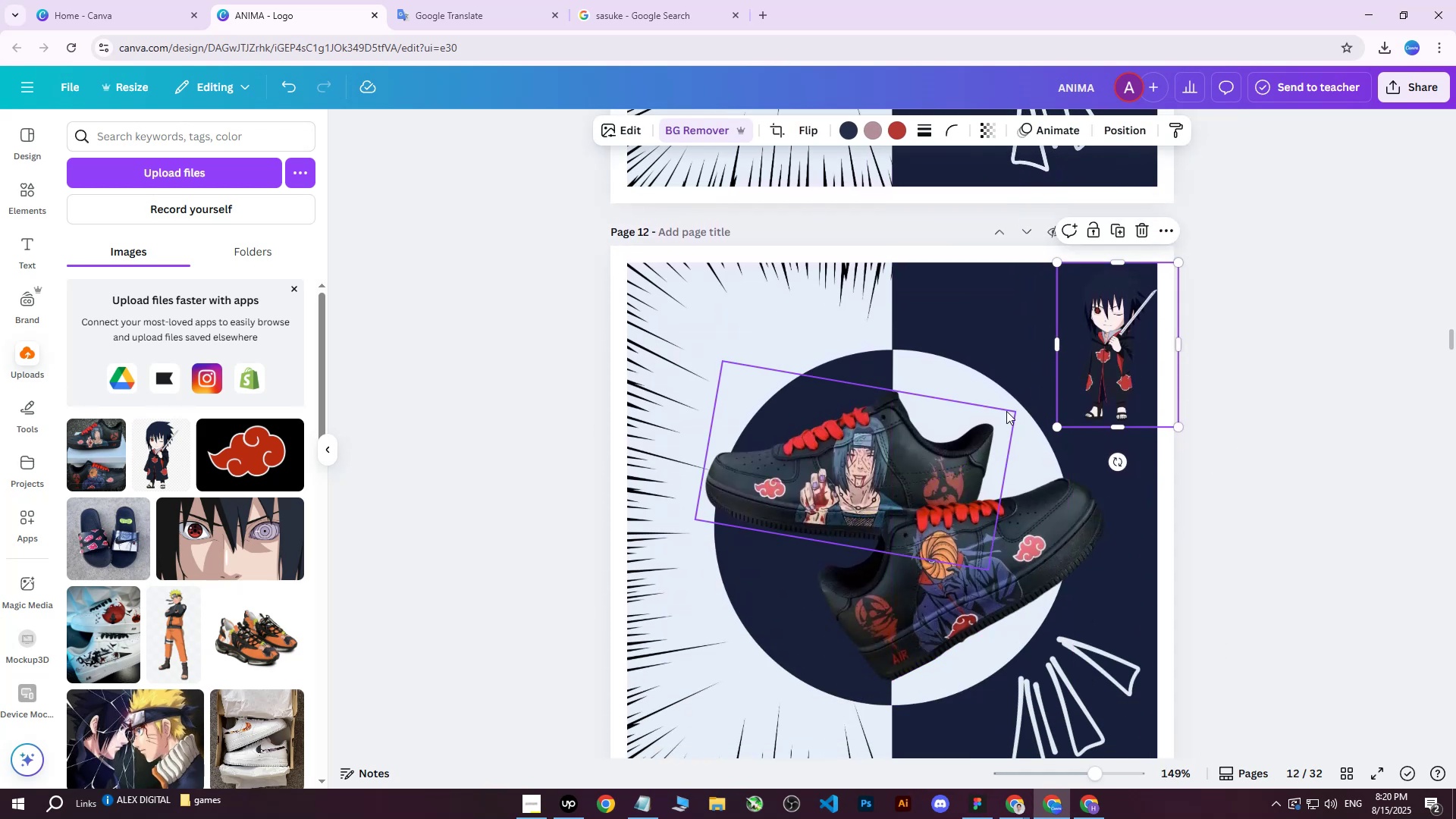 
left_click([996, 323])
 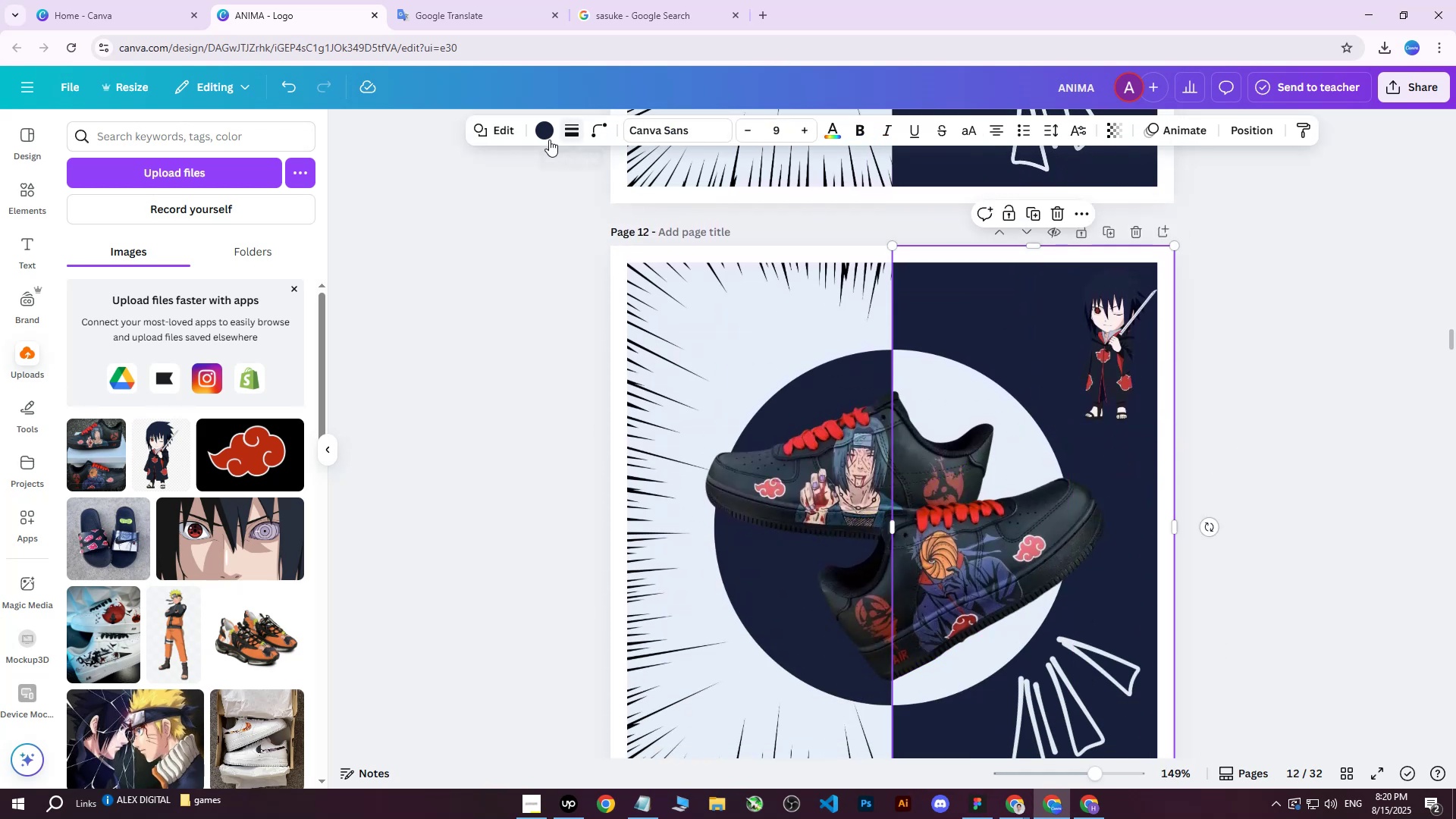 
left_click([541, 136])
 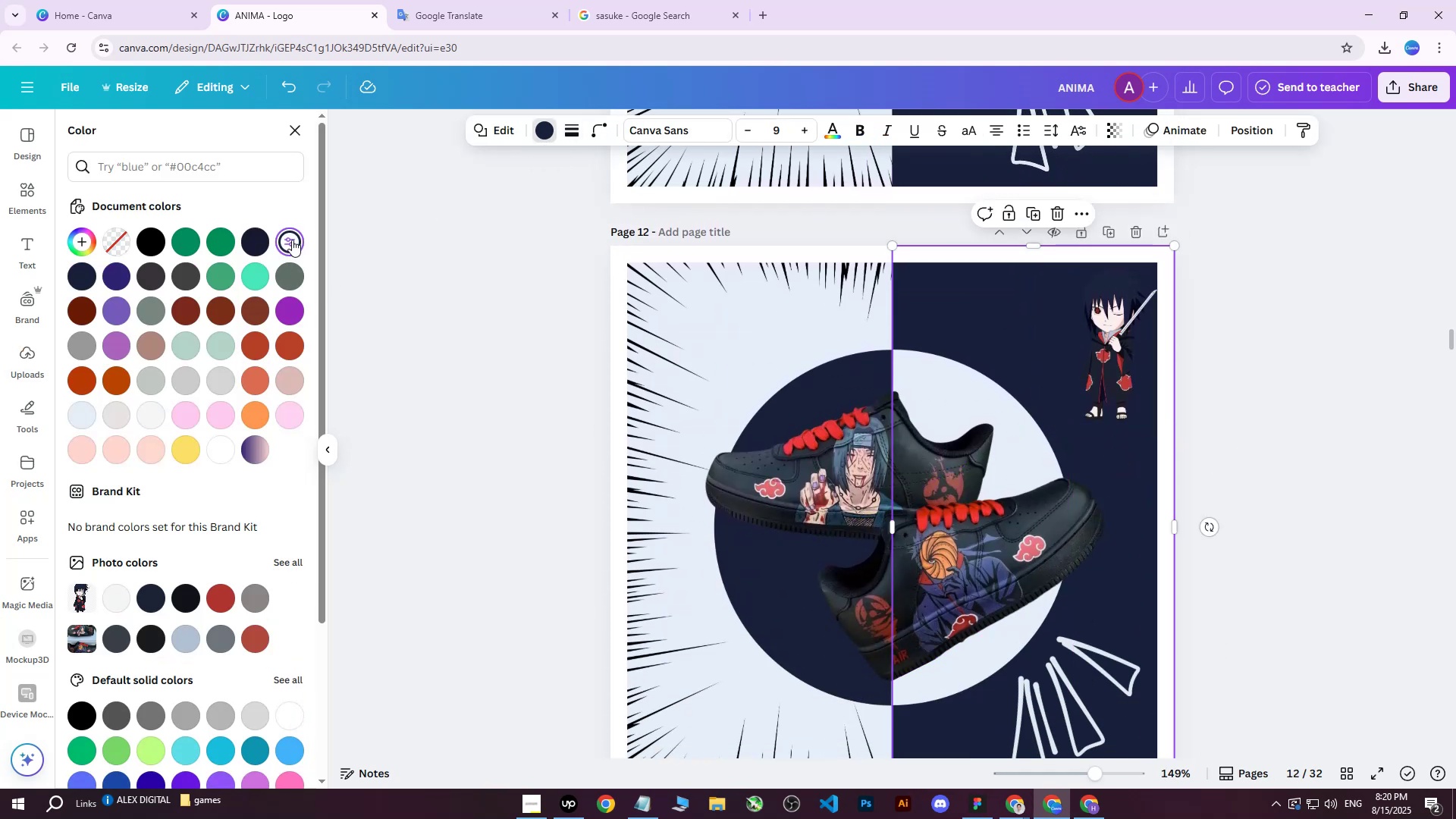 
double_click([292, 240])
 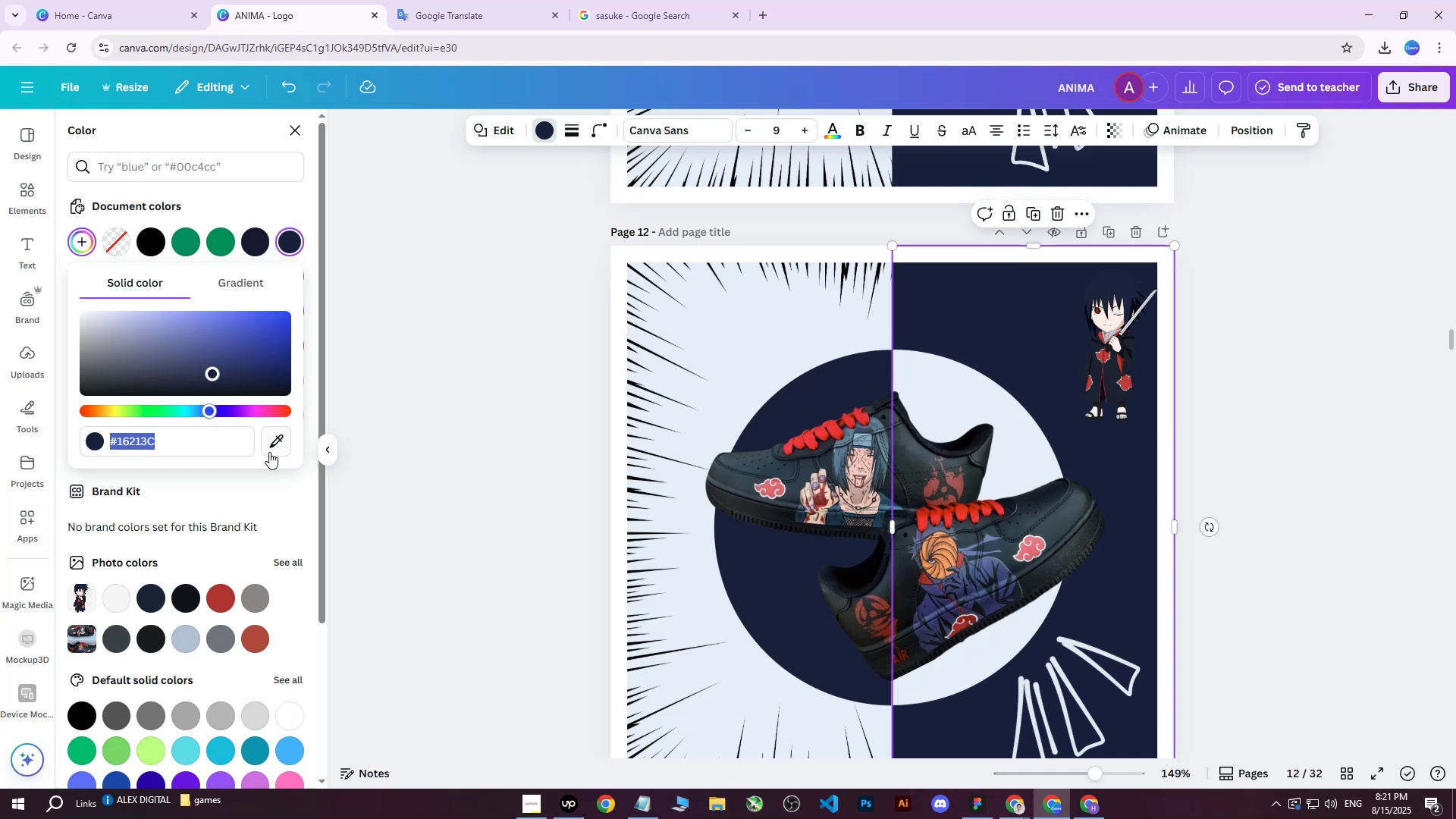 
left_click([283, 438])
 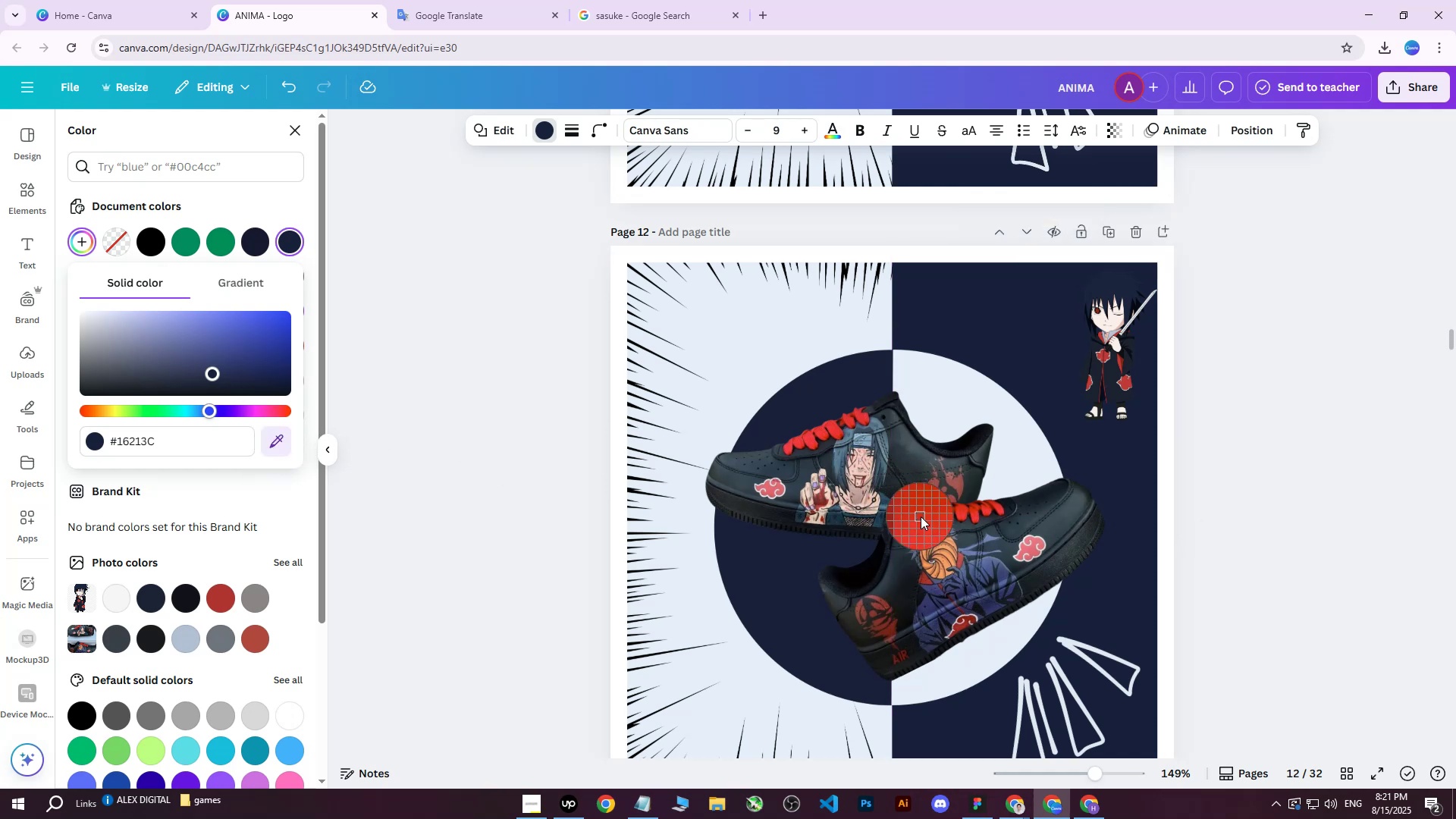 
left_click([923, 518])
 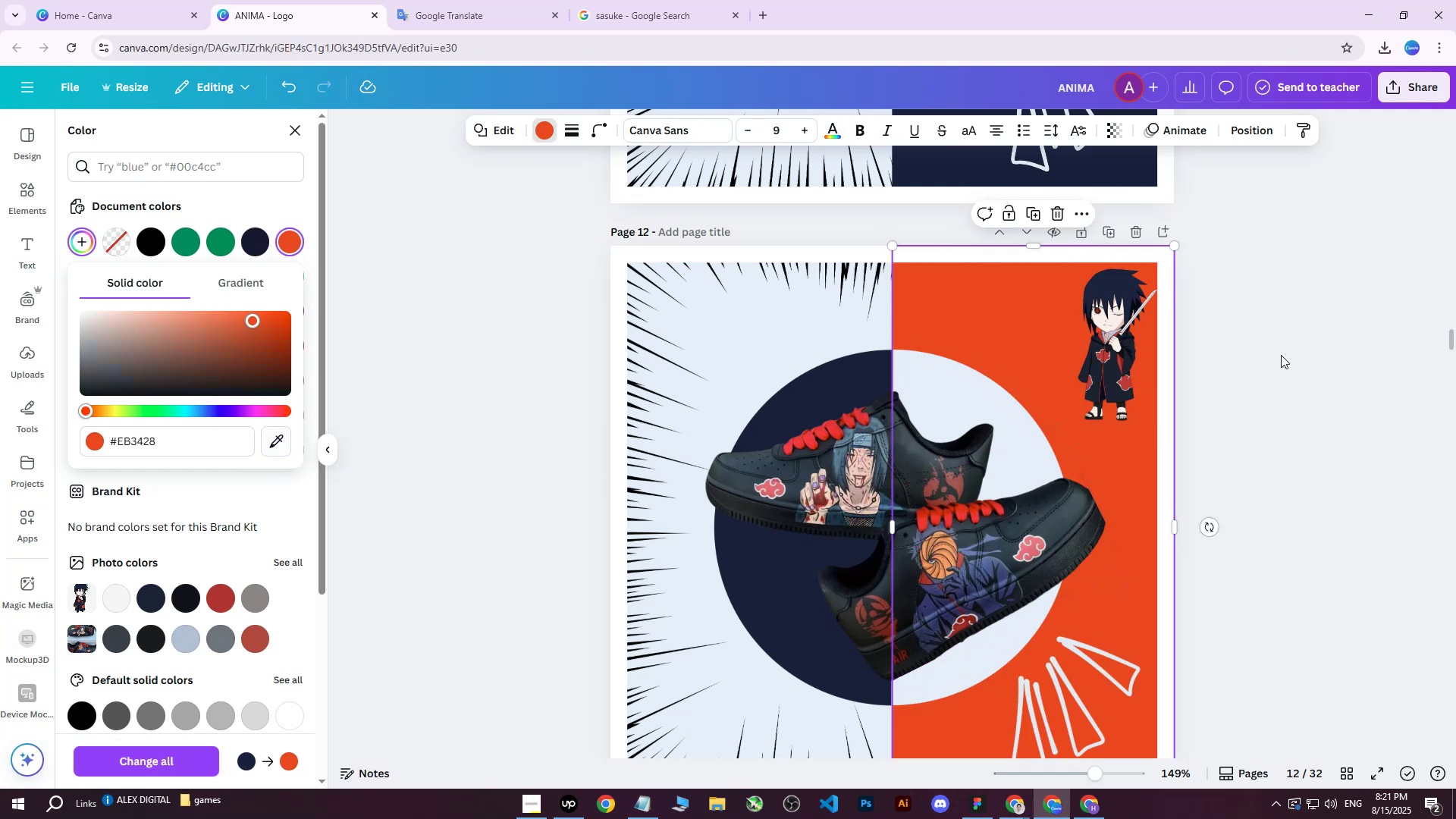 
left_click([1280, 353])
 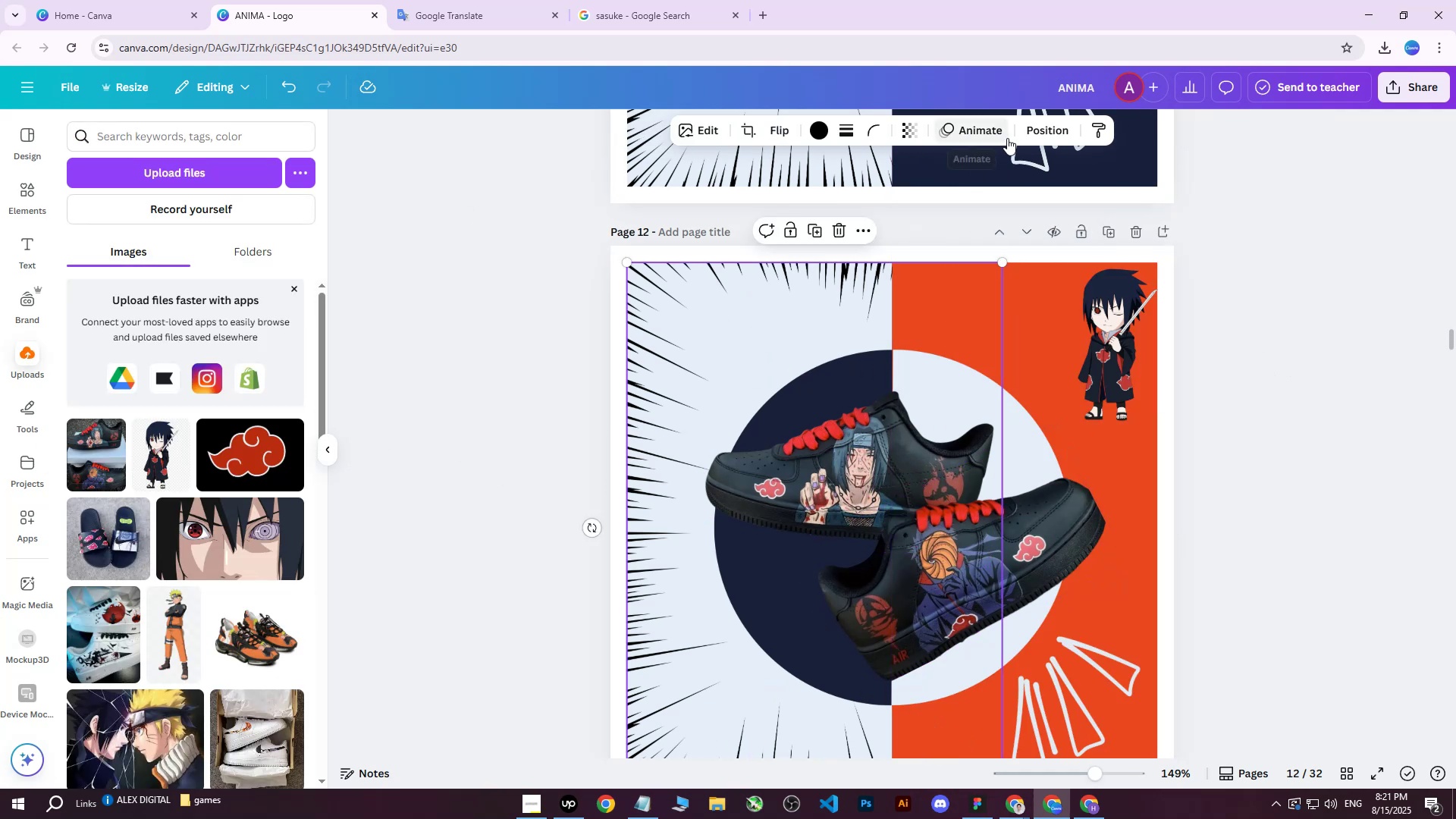 
left_click([1035, 135])
 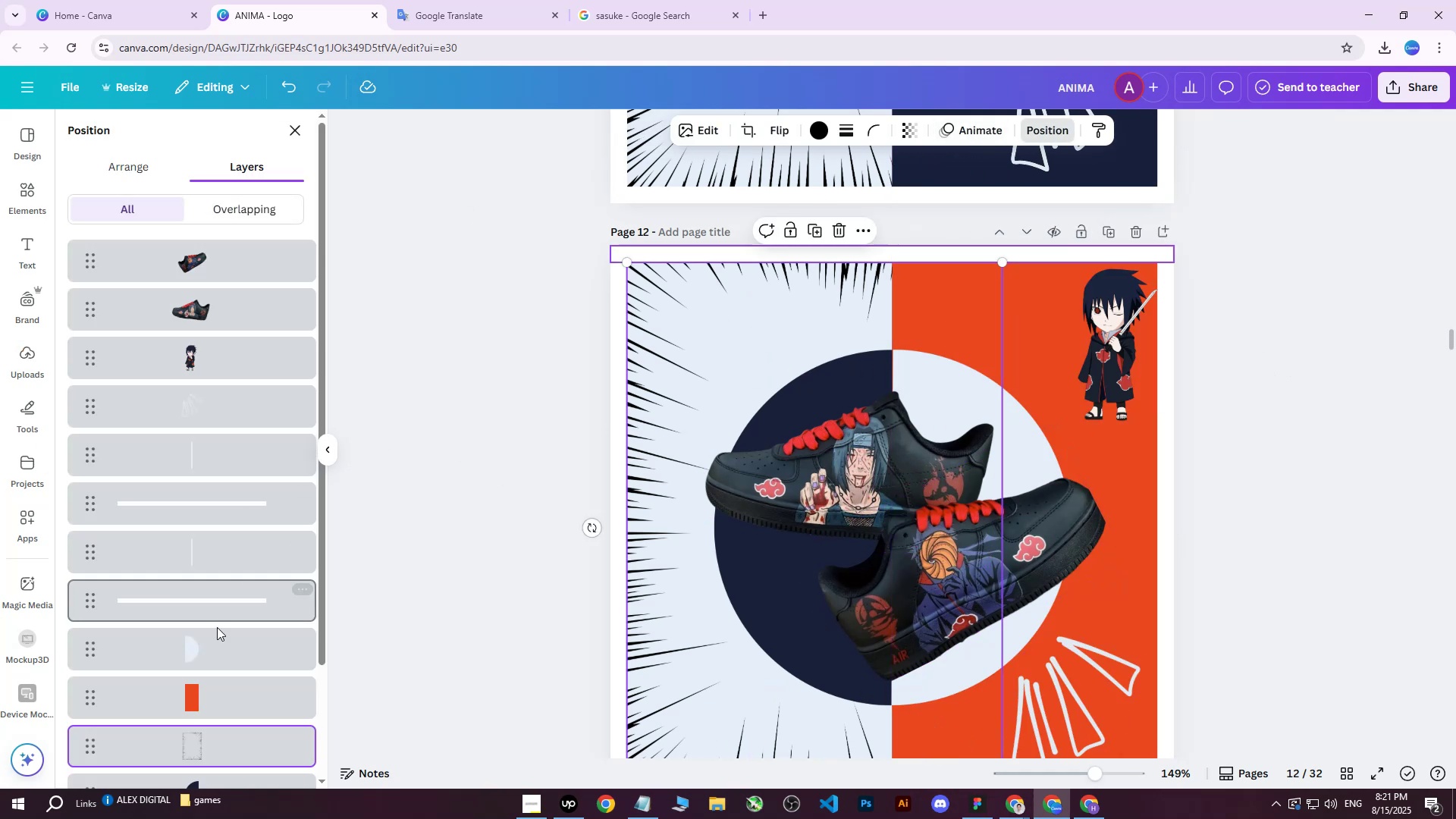 
scroll: coordinate [240, 609], scroll_direction: down, amount: 2.0
 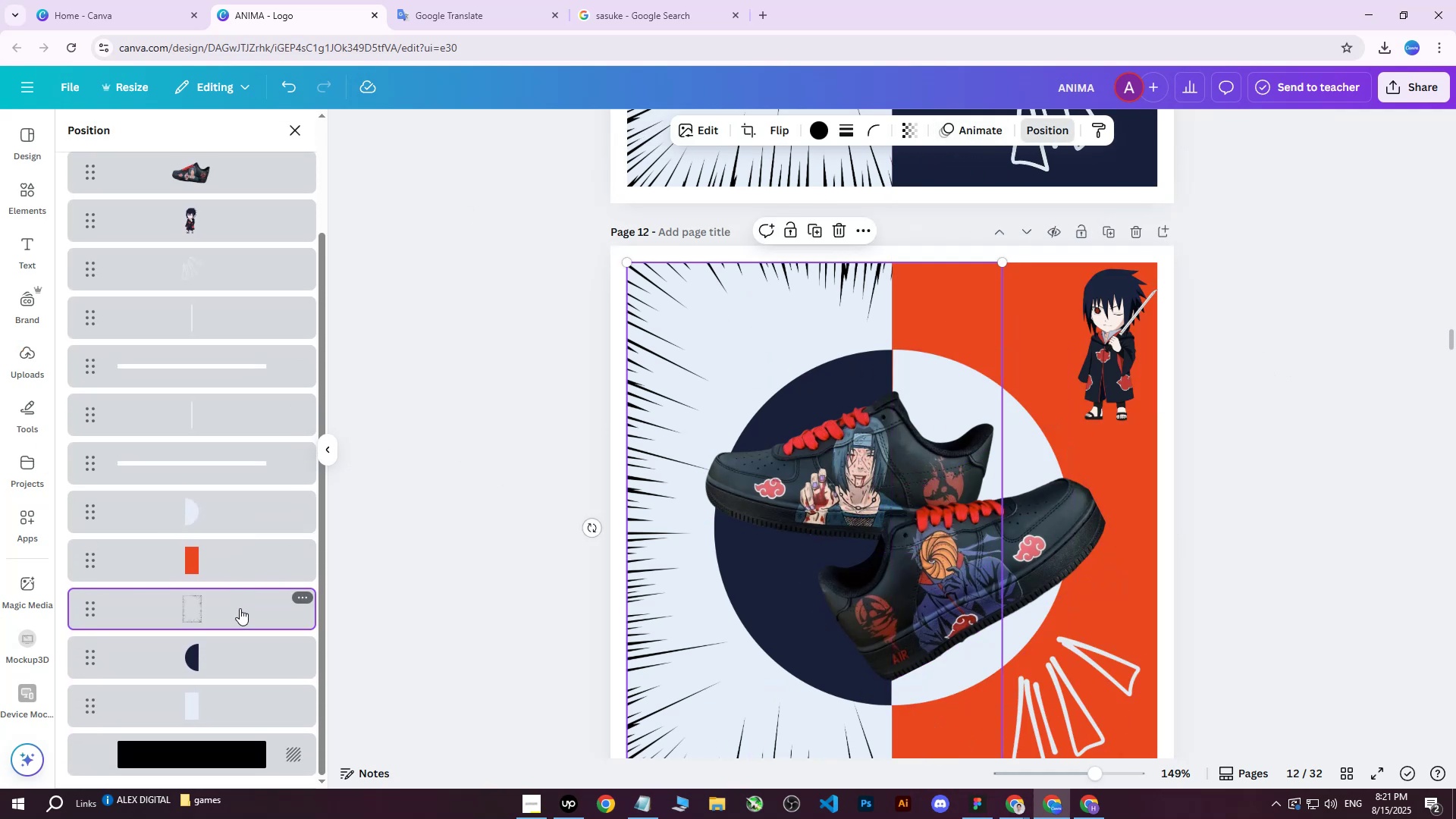 
left_click([200, 654])
 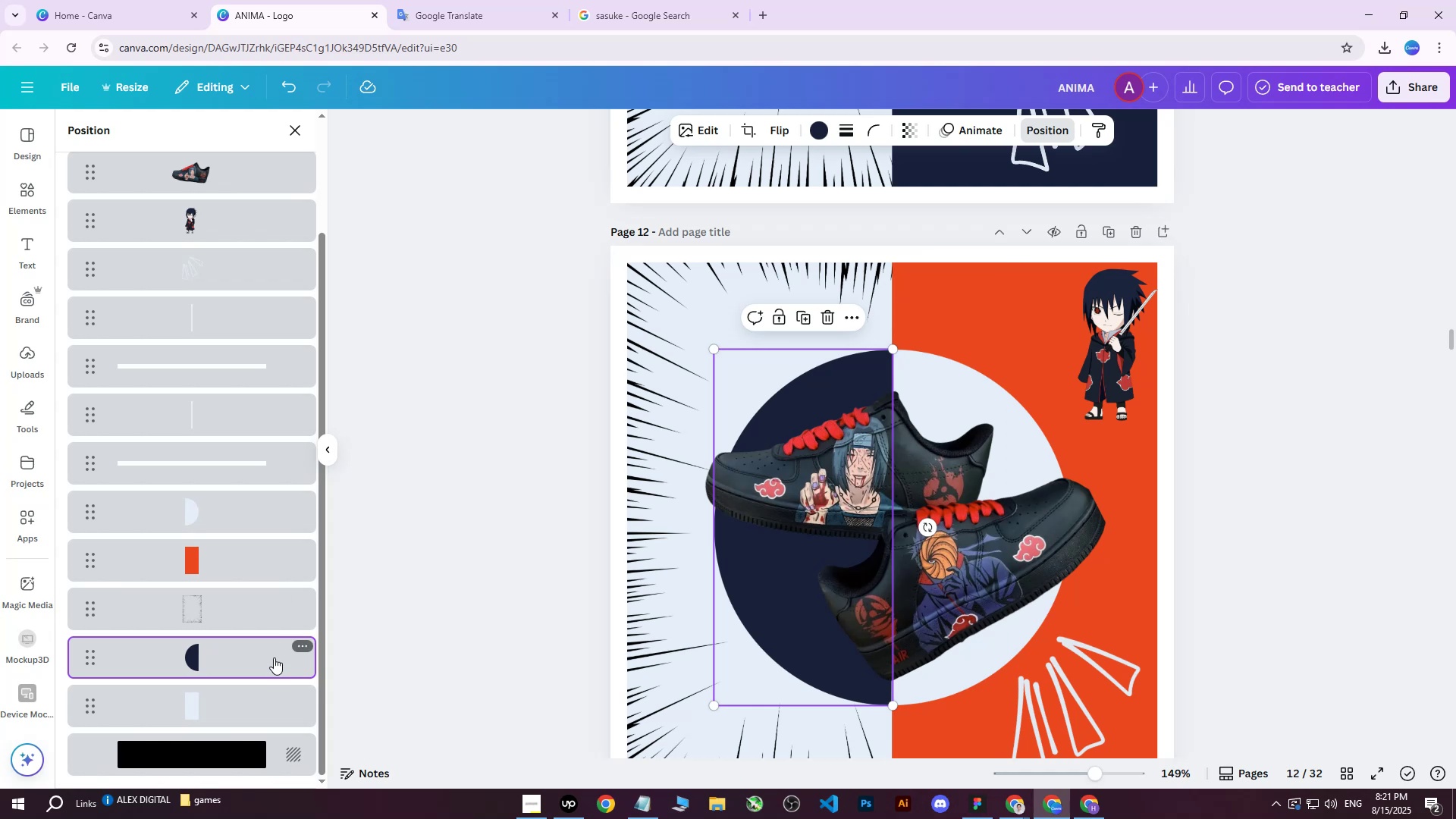 
left_click([823, 133])
 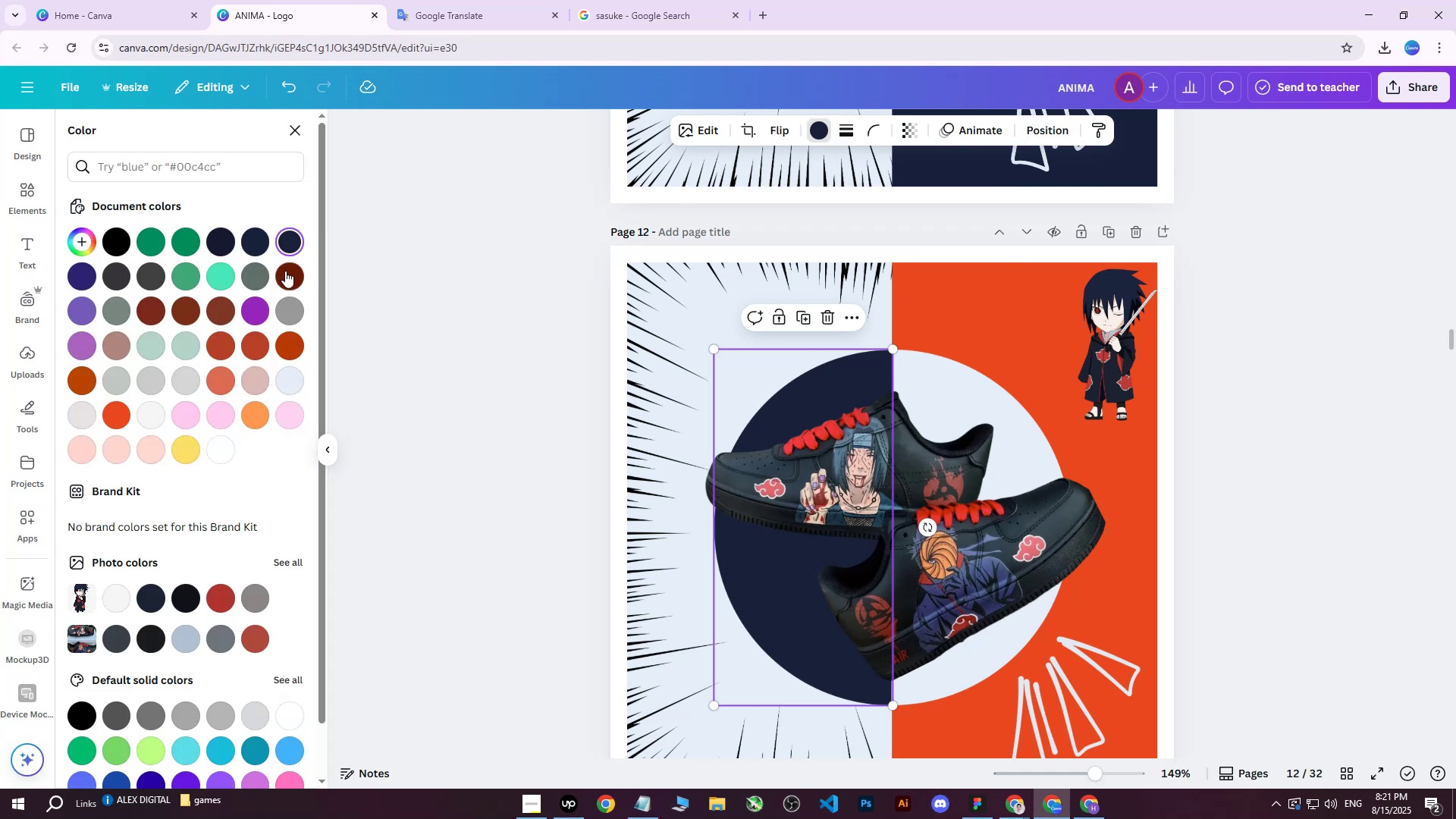 
double_click([286, 271])
 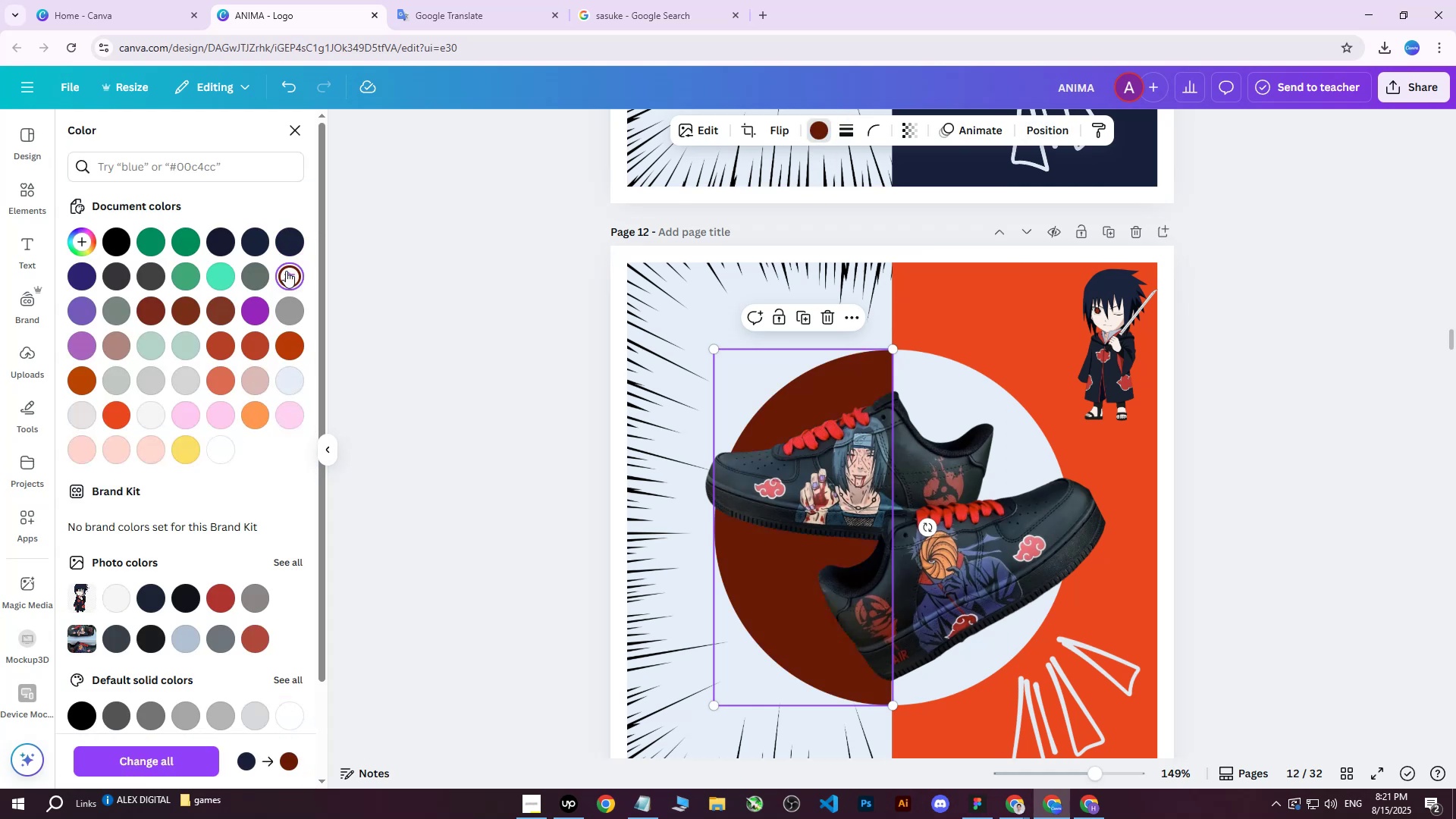 
triple_click([286, 271])
 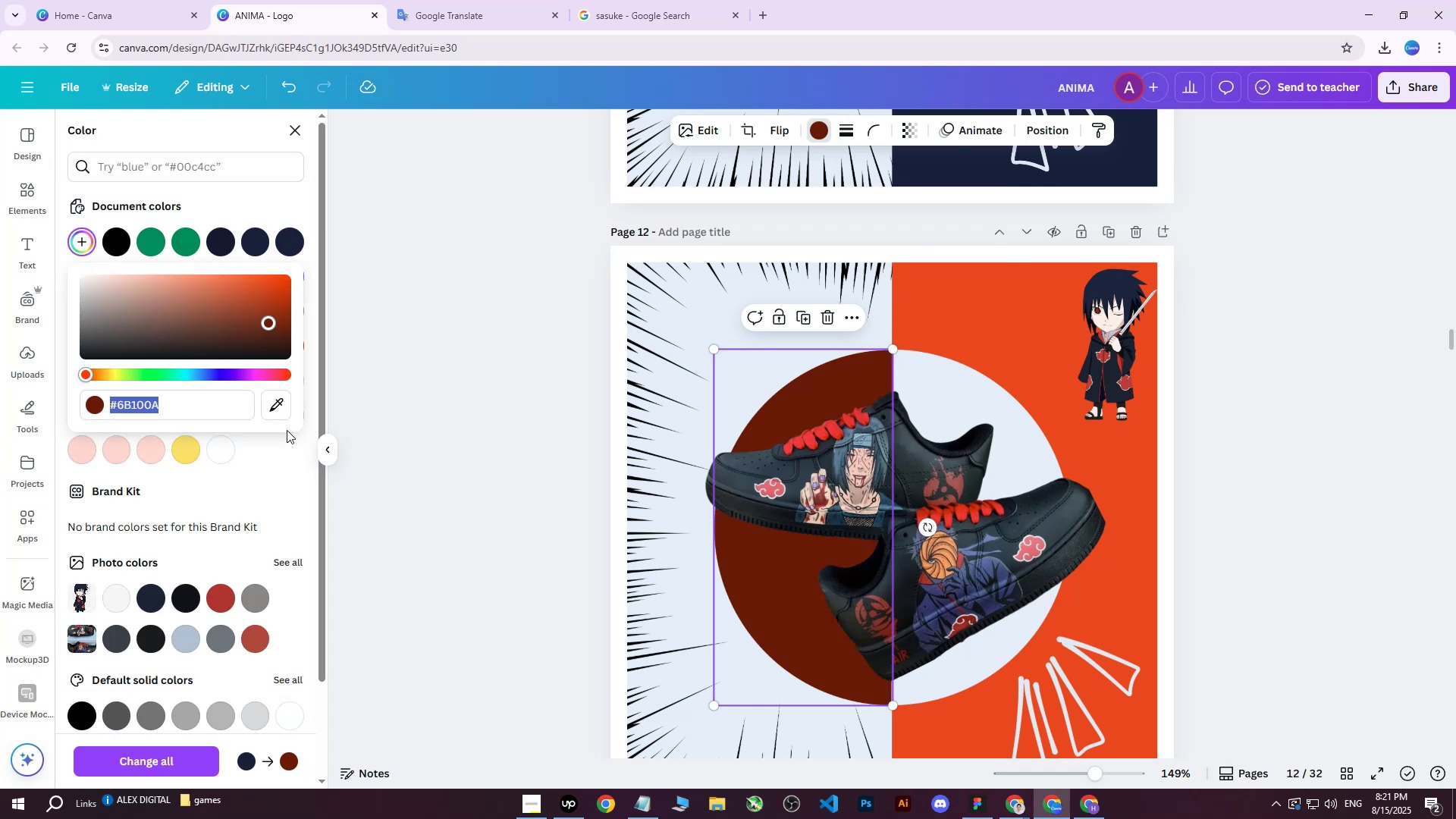 
left_click([279, 406])
 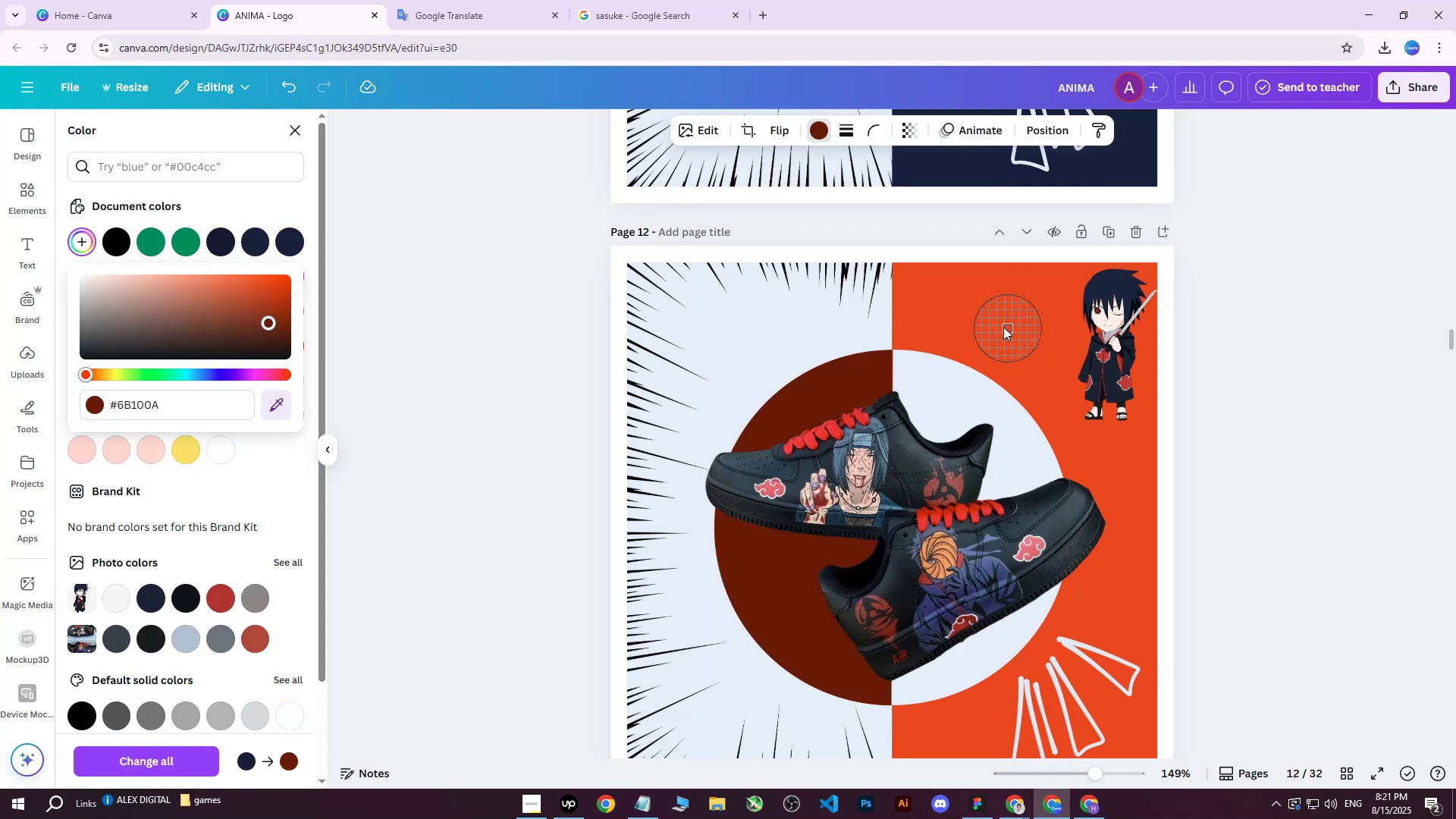 
left_click([977, 320])
 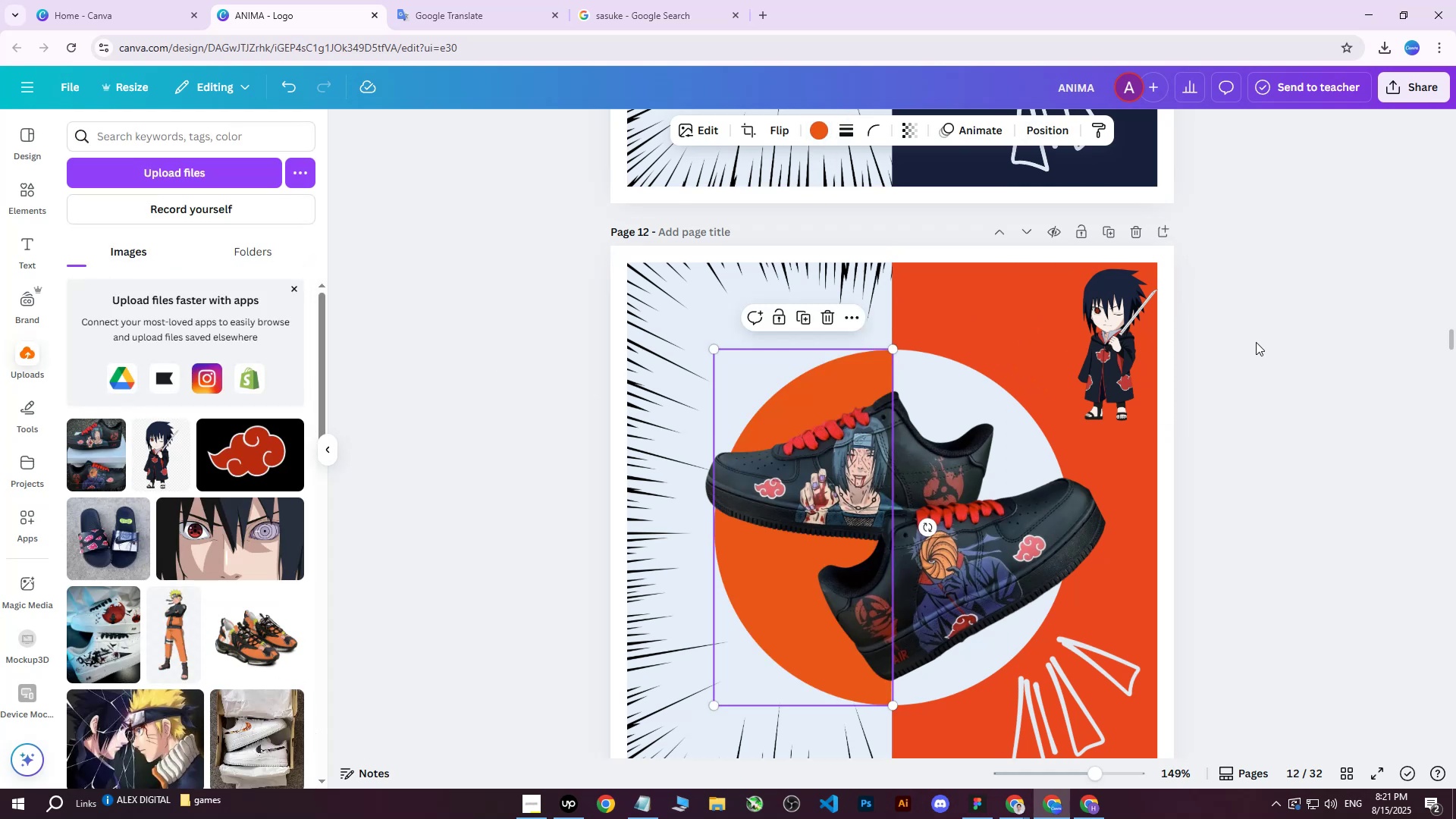 
double_click([1256, 342])
 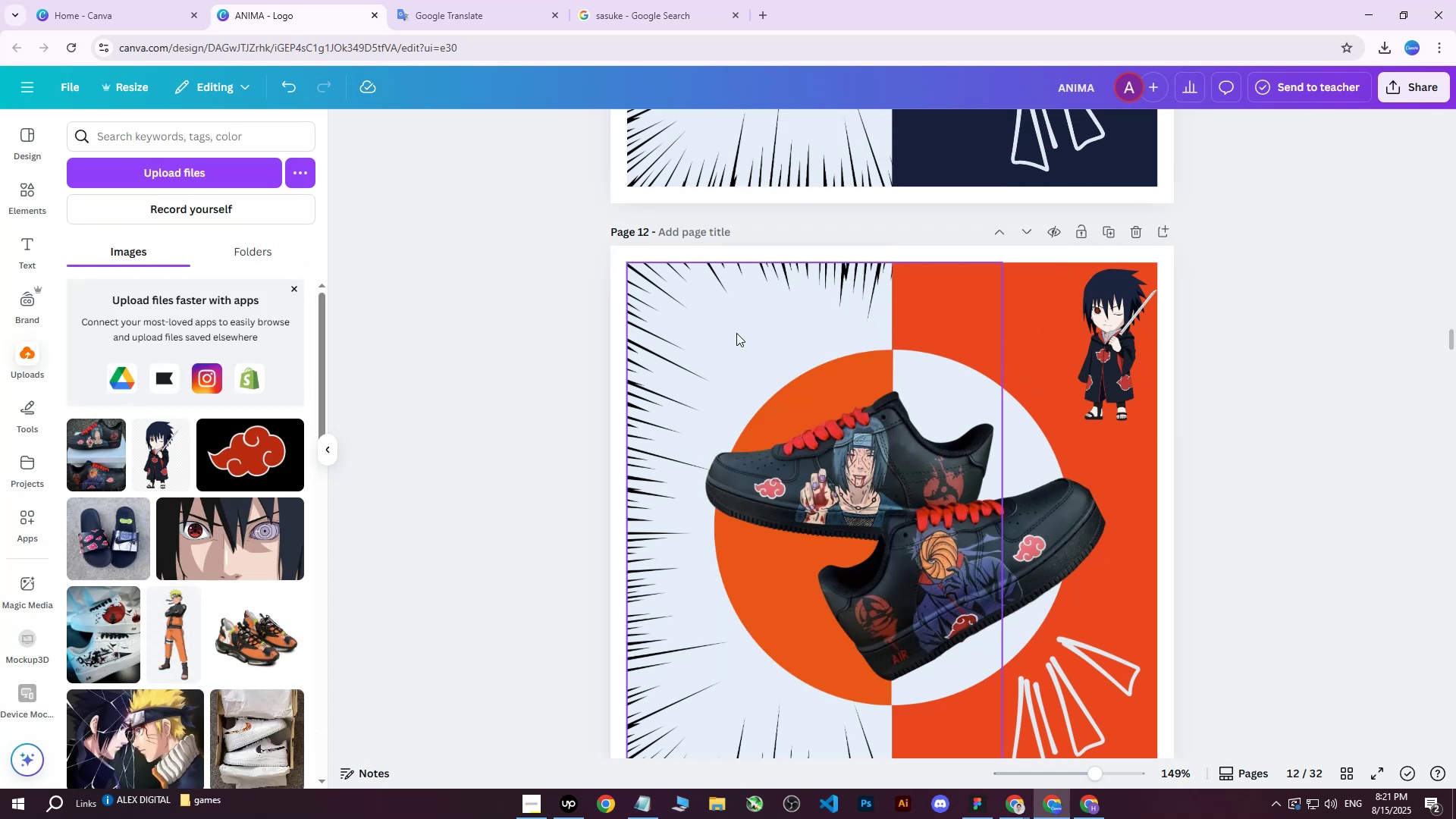 
left_click([736, 333])
 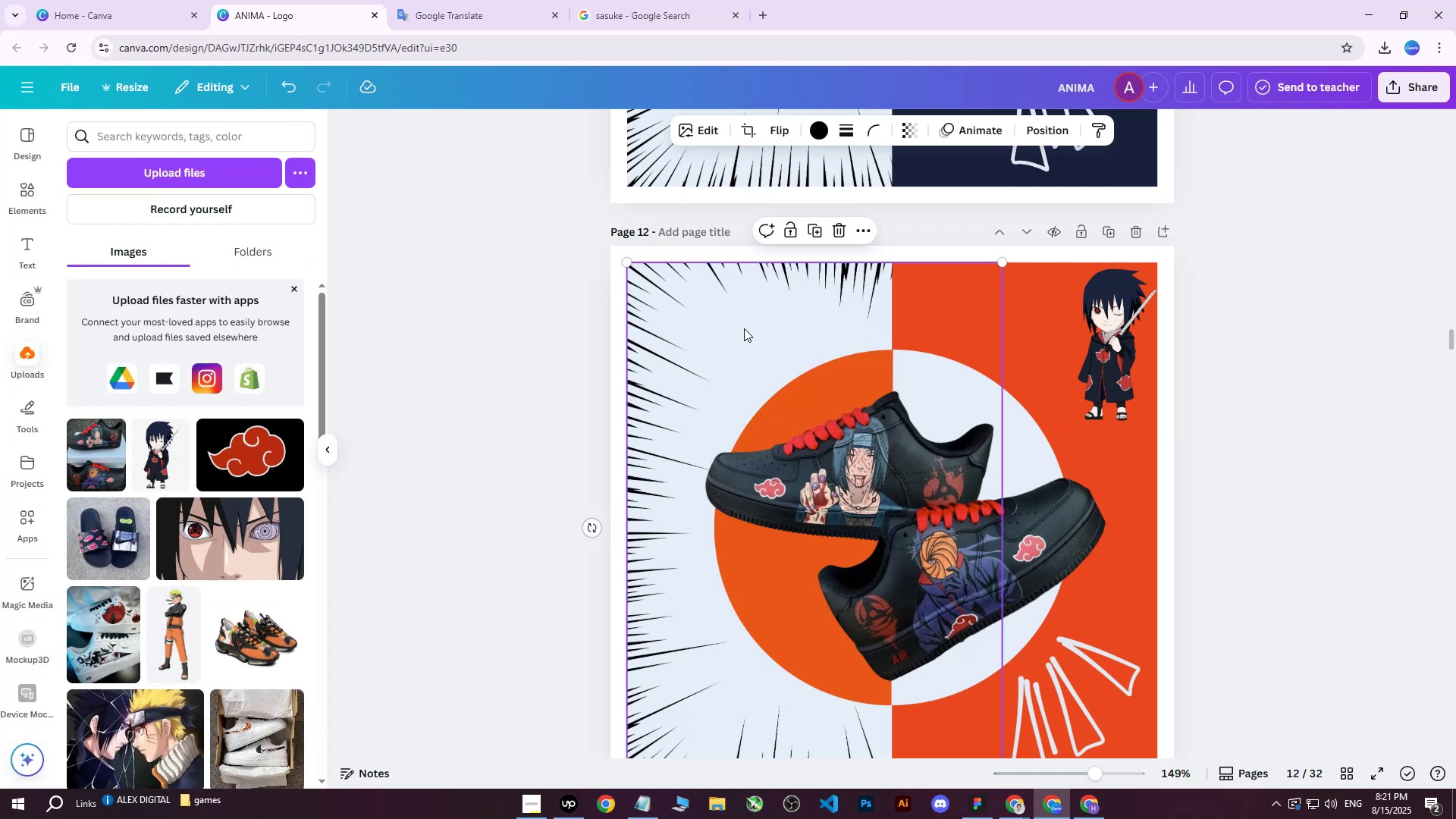 
left_click([826, 129])
 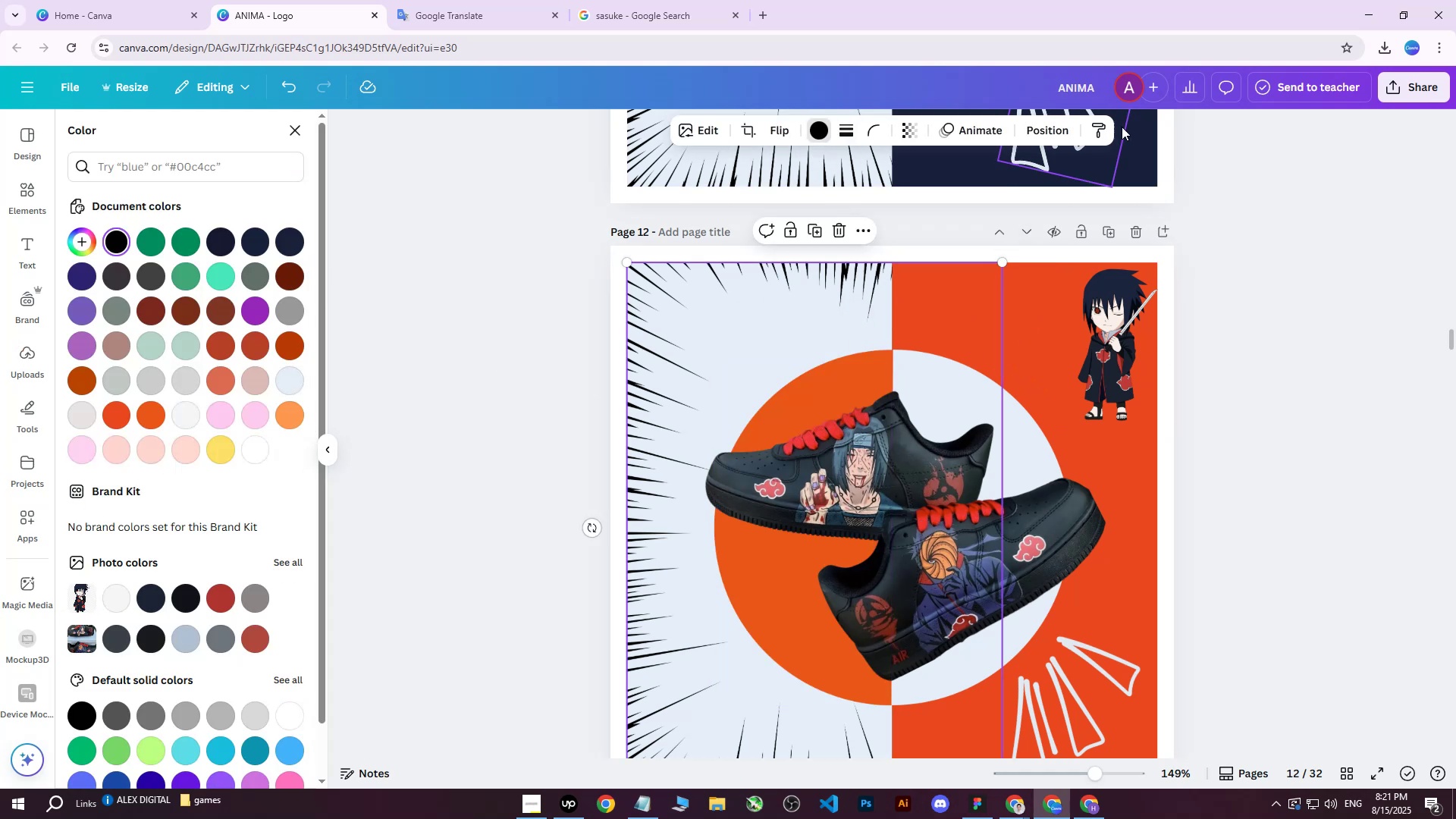 
left_click([1030, 133])
 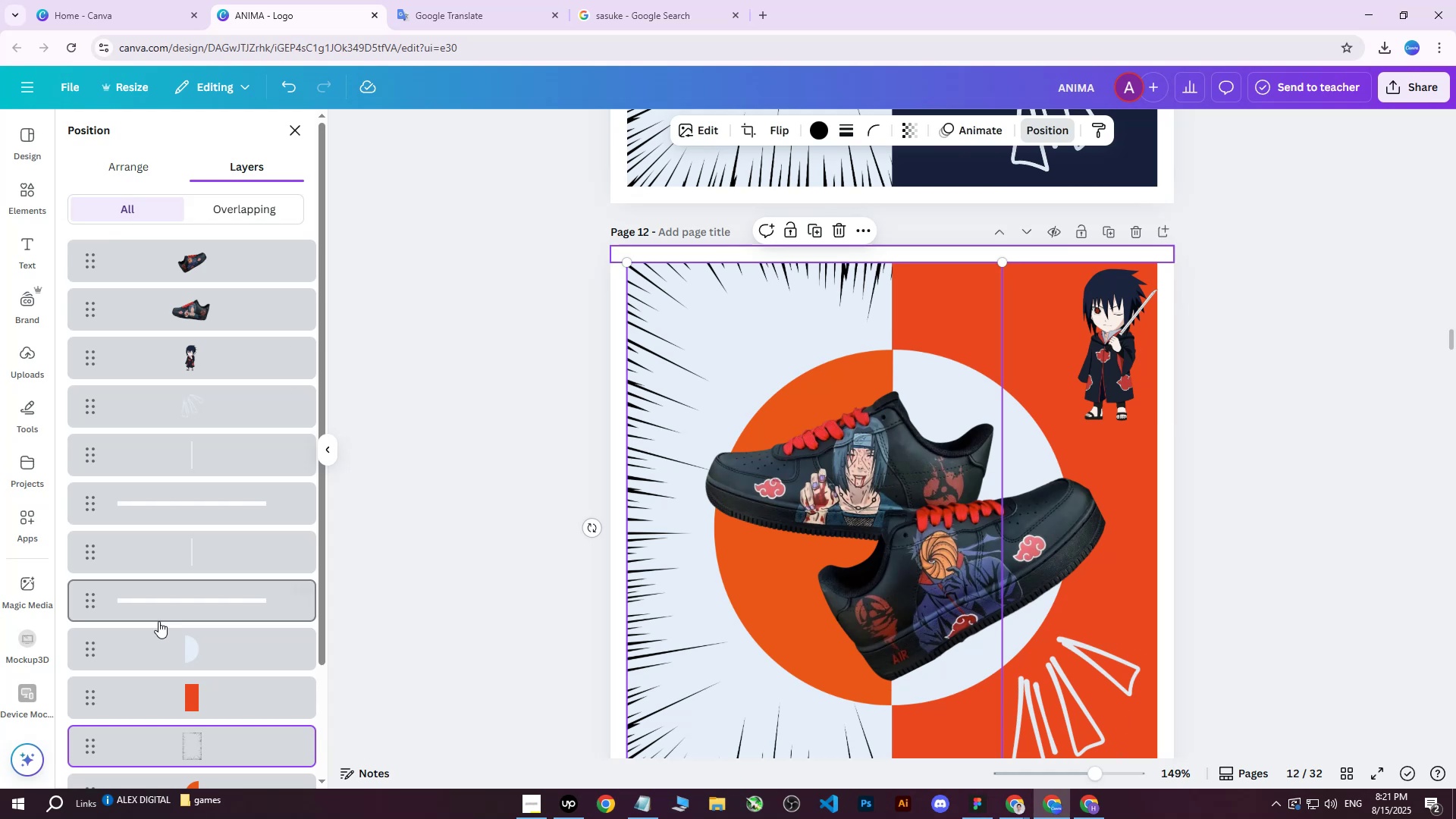 
scroll: coordinate [186, 643], scroll_direction: down, amount: 2.0
 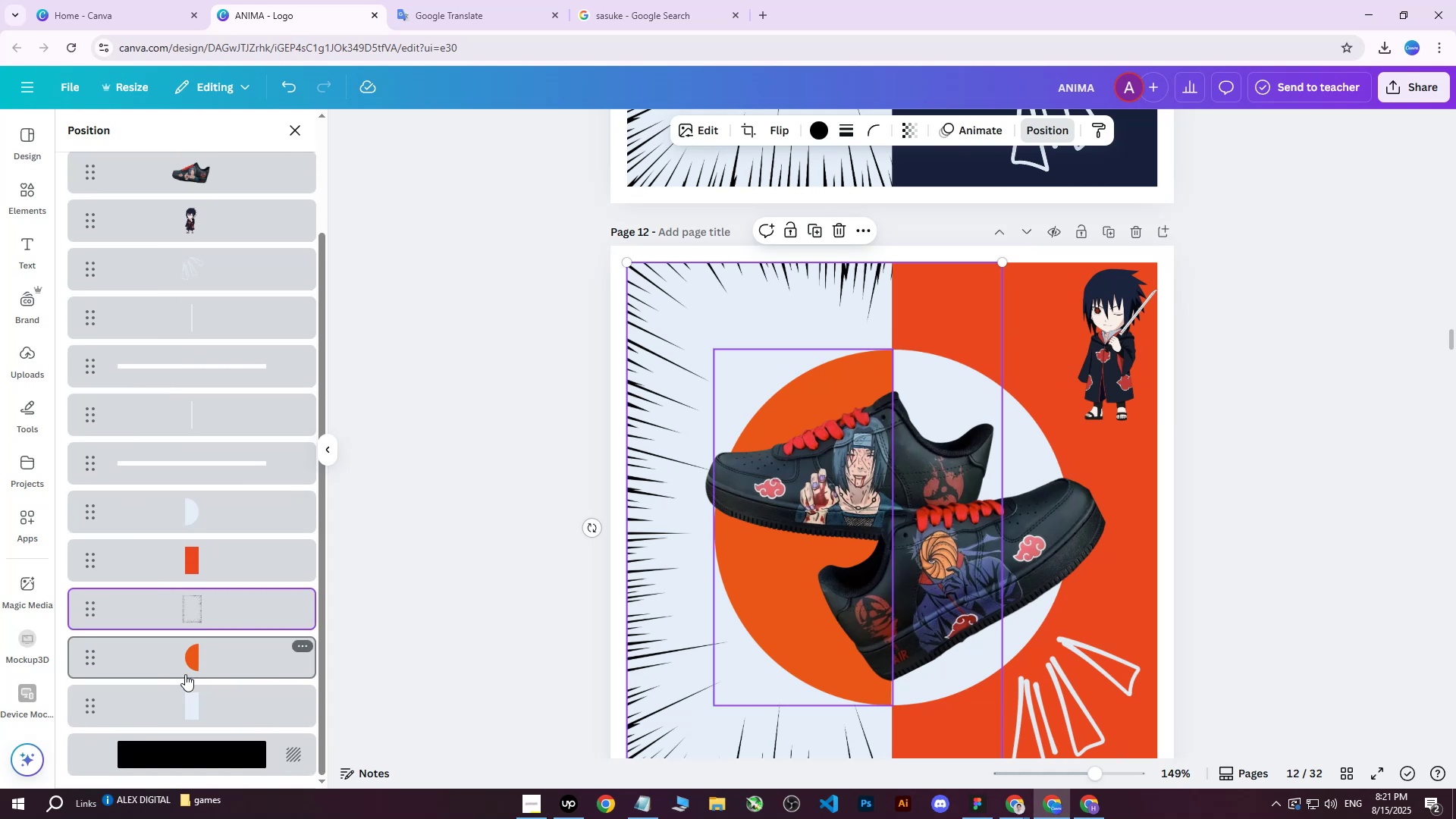 
left_click([181, 704])
 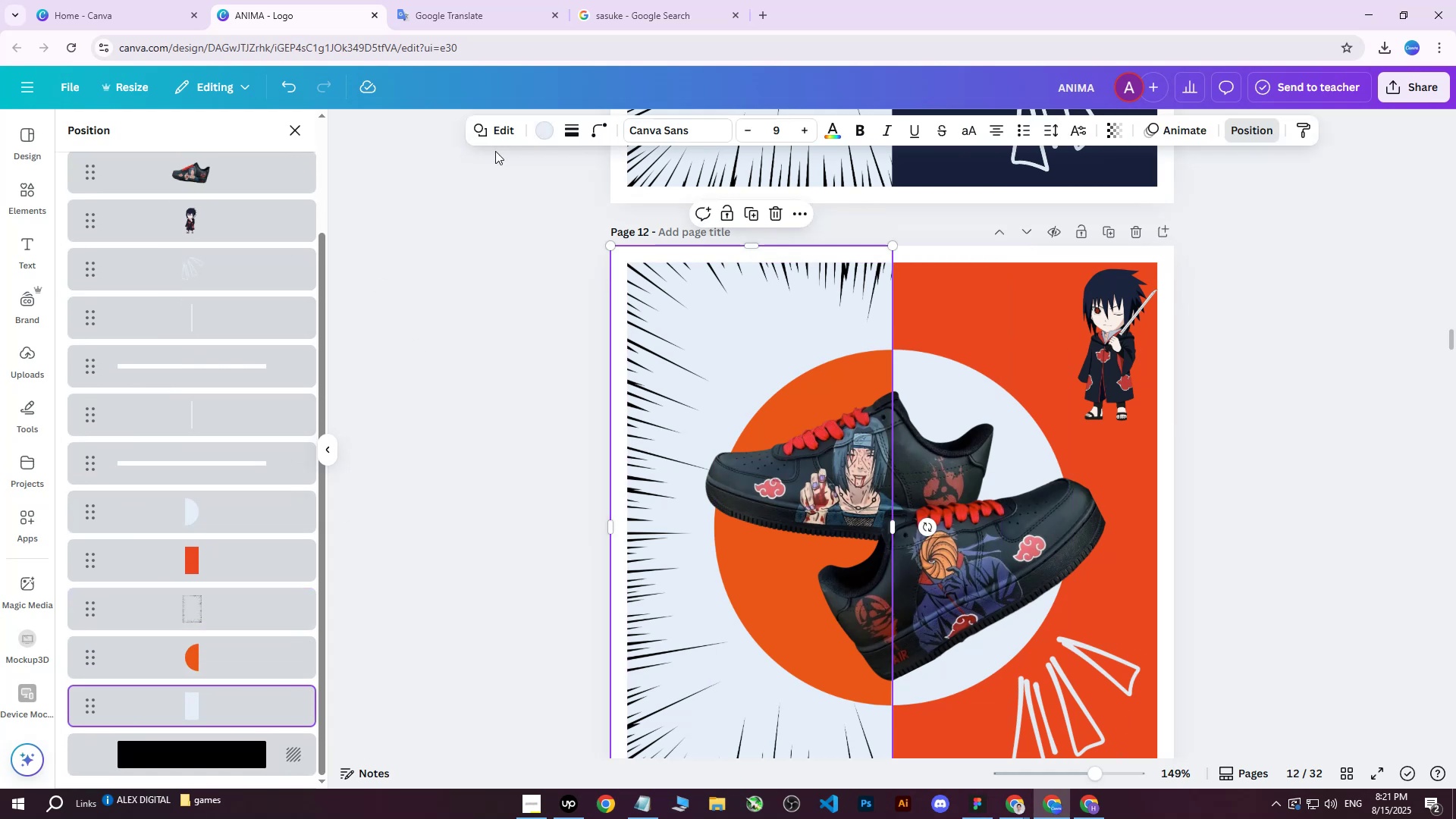 
left_click([536, 136])
 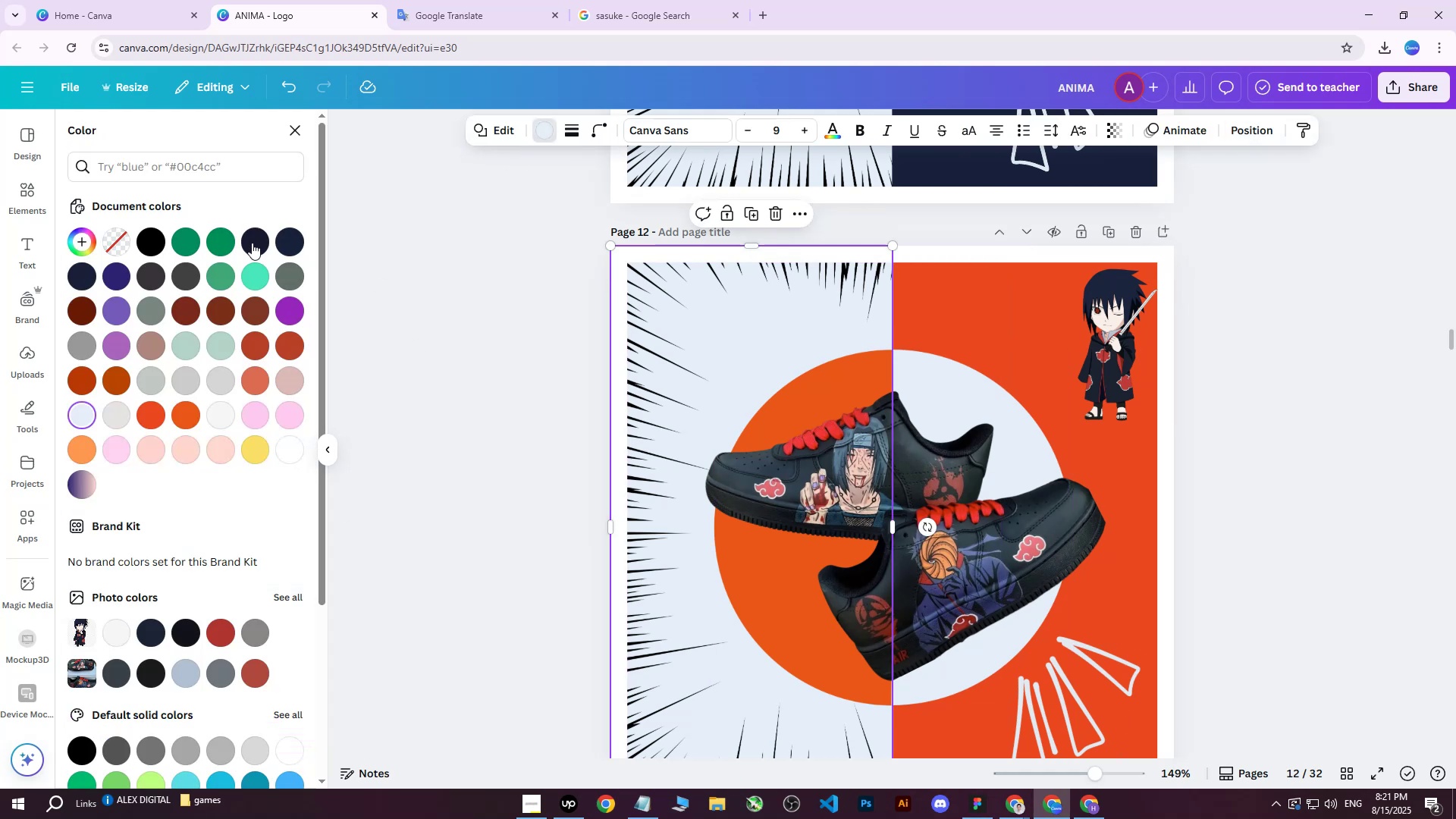 
left_click([256, 240])
 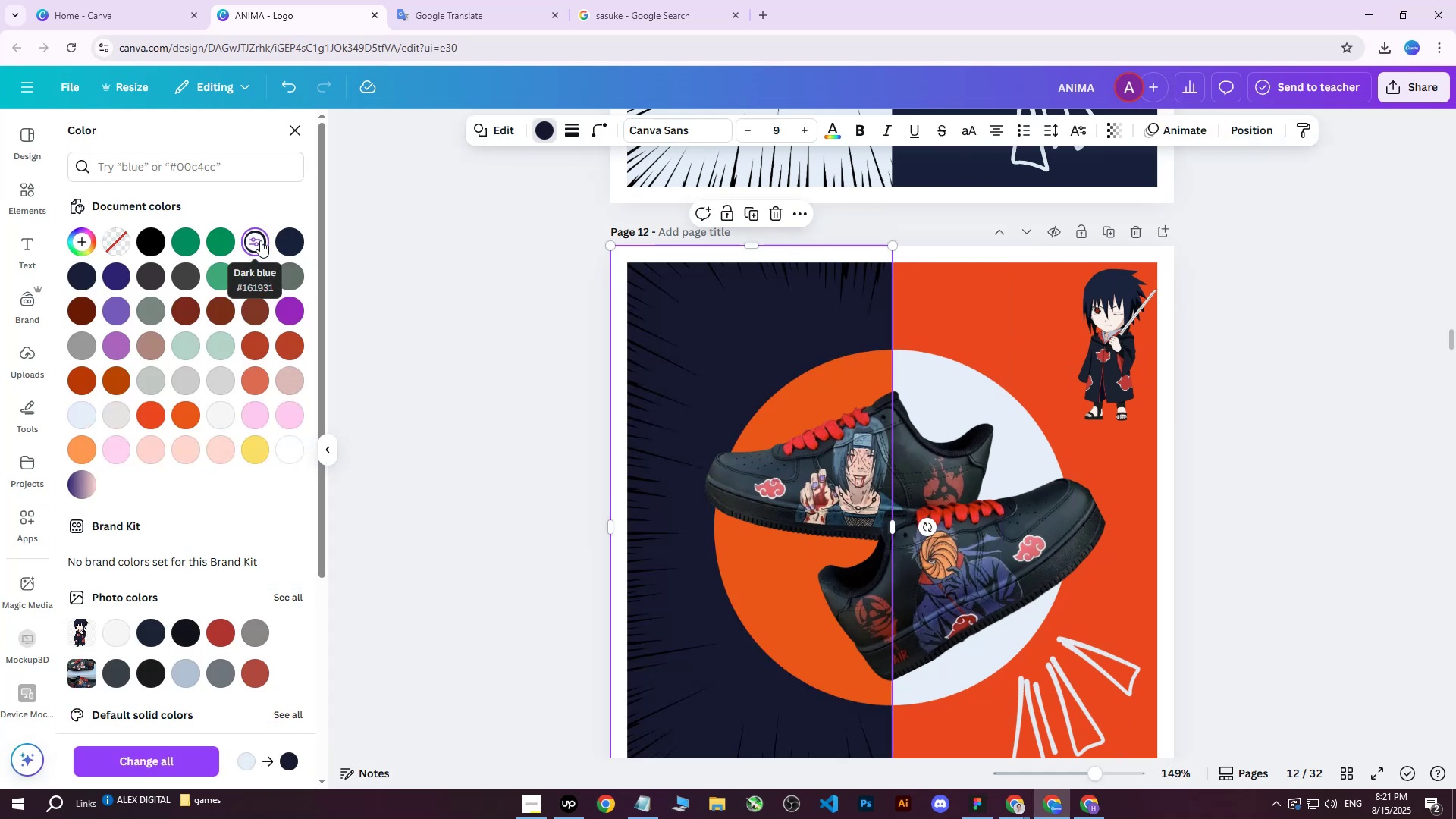 
left_click([293, 243])
 